 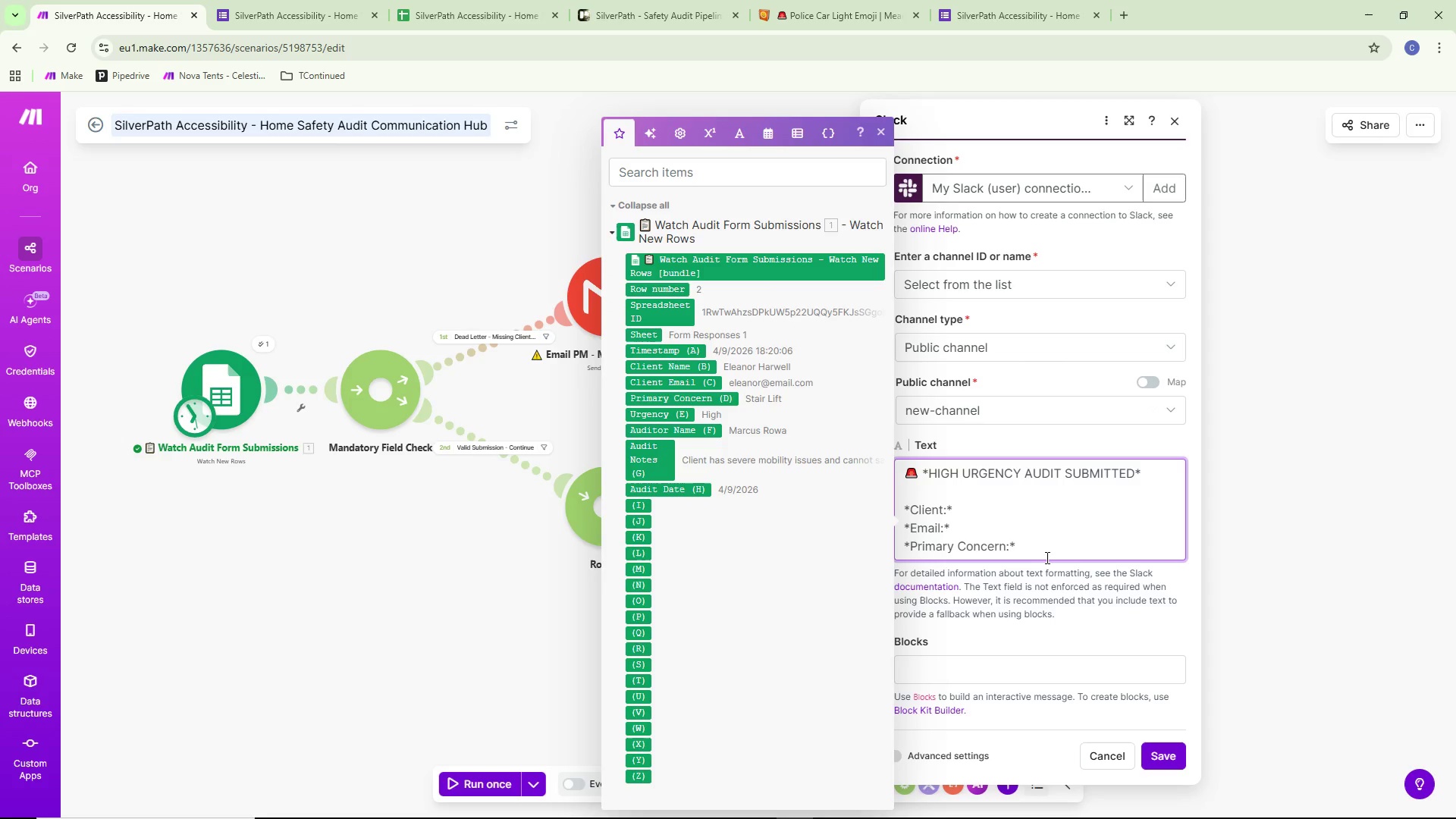 
left_click([1046, 549])
 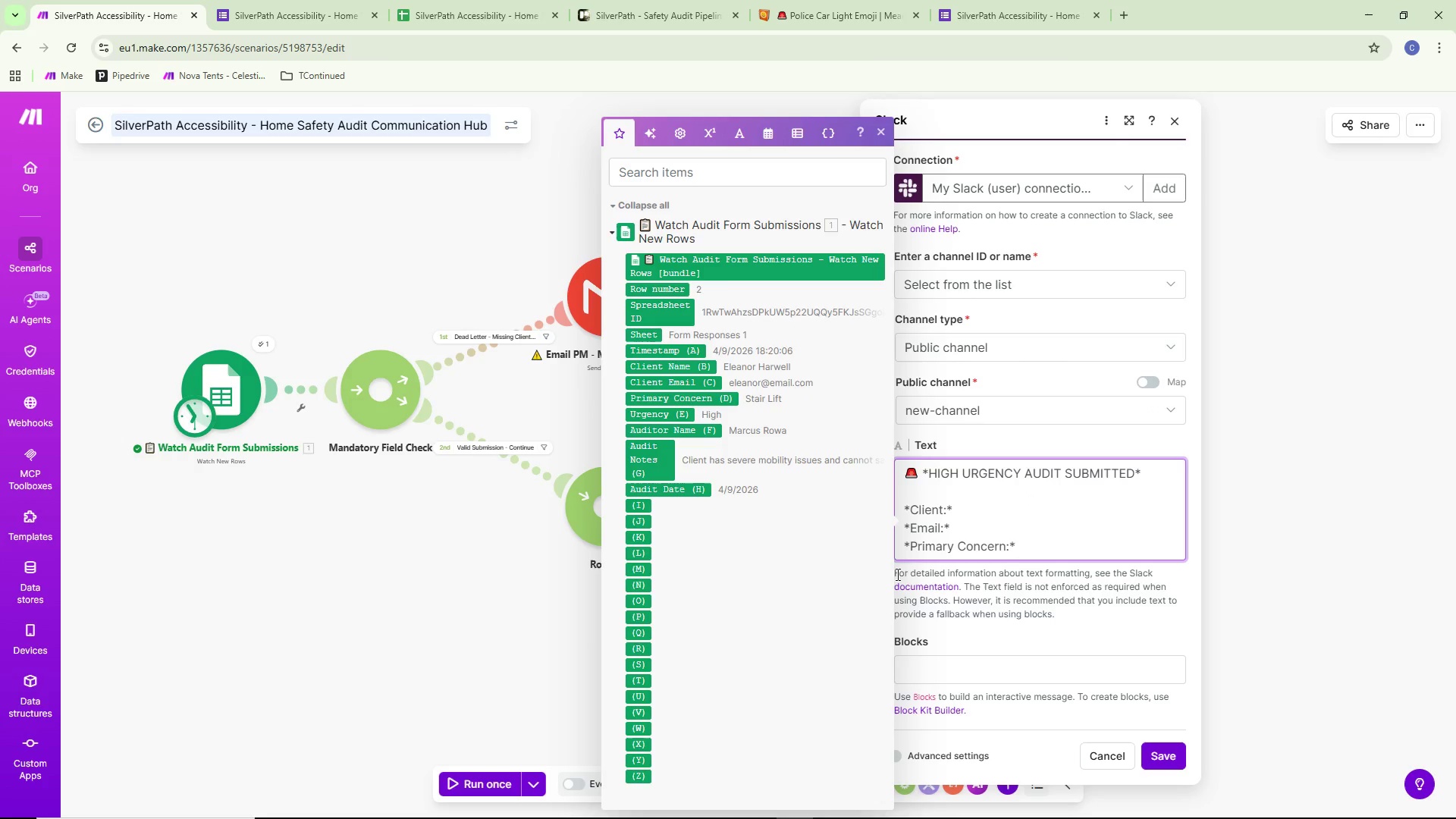 
left_click([1028, 543])
 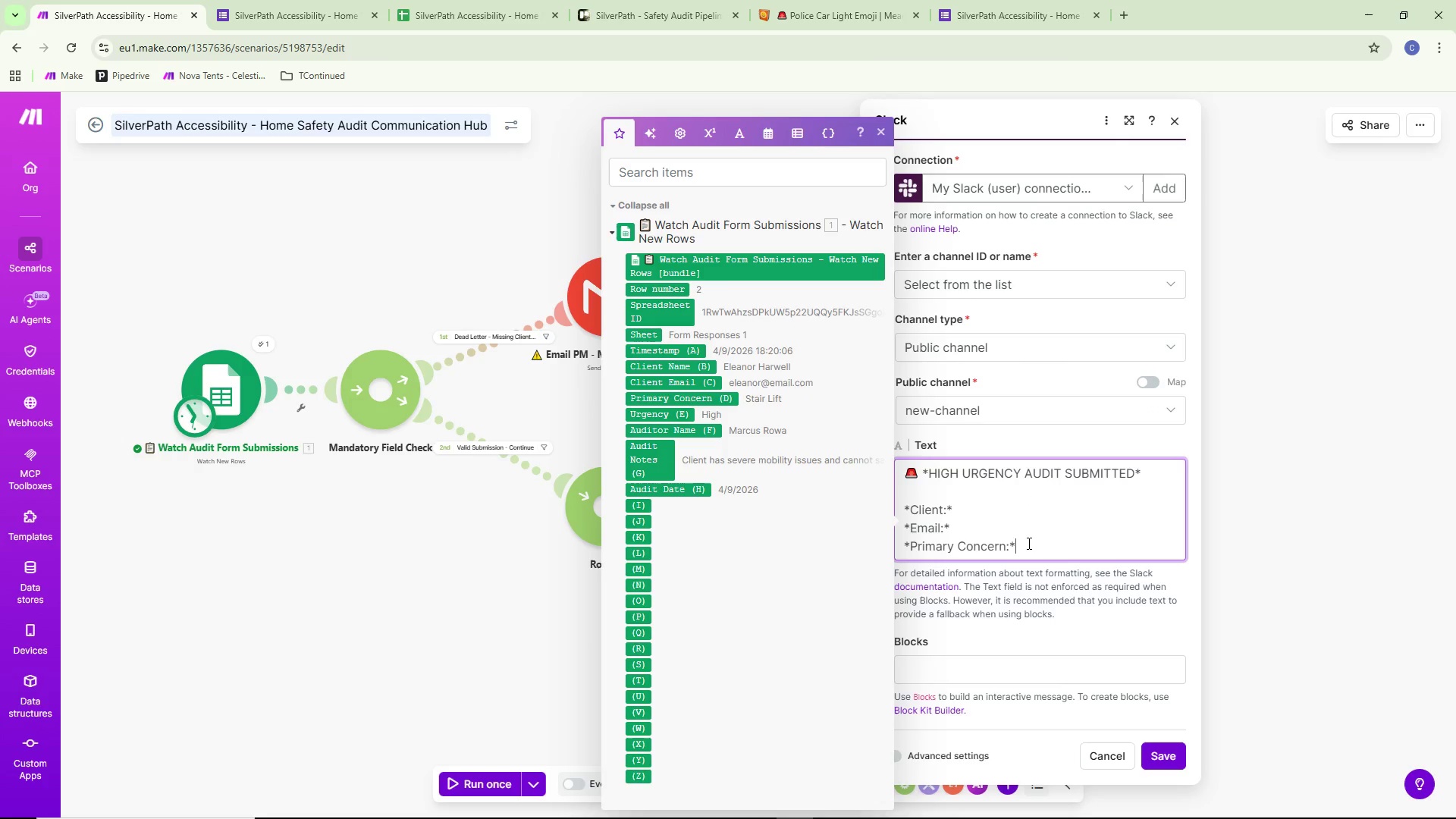 
key(Enter)
 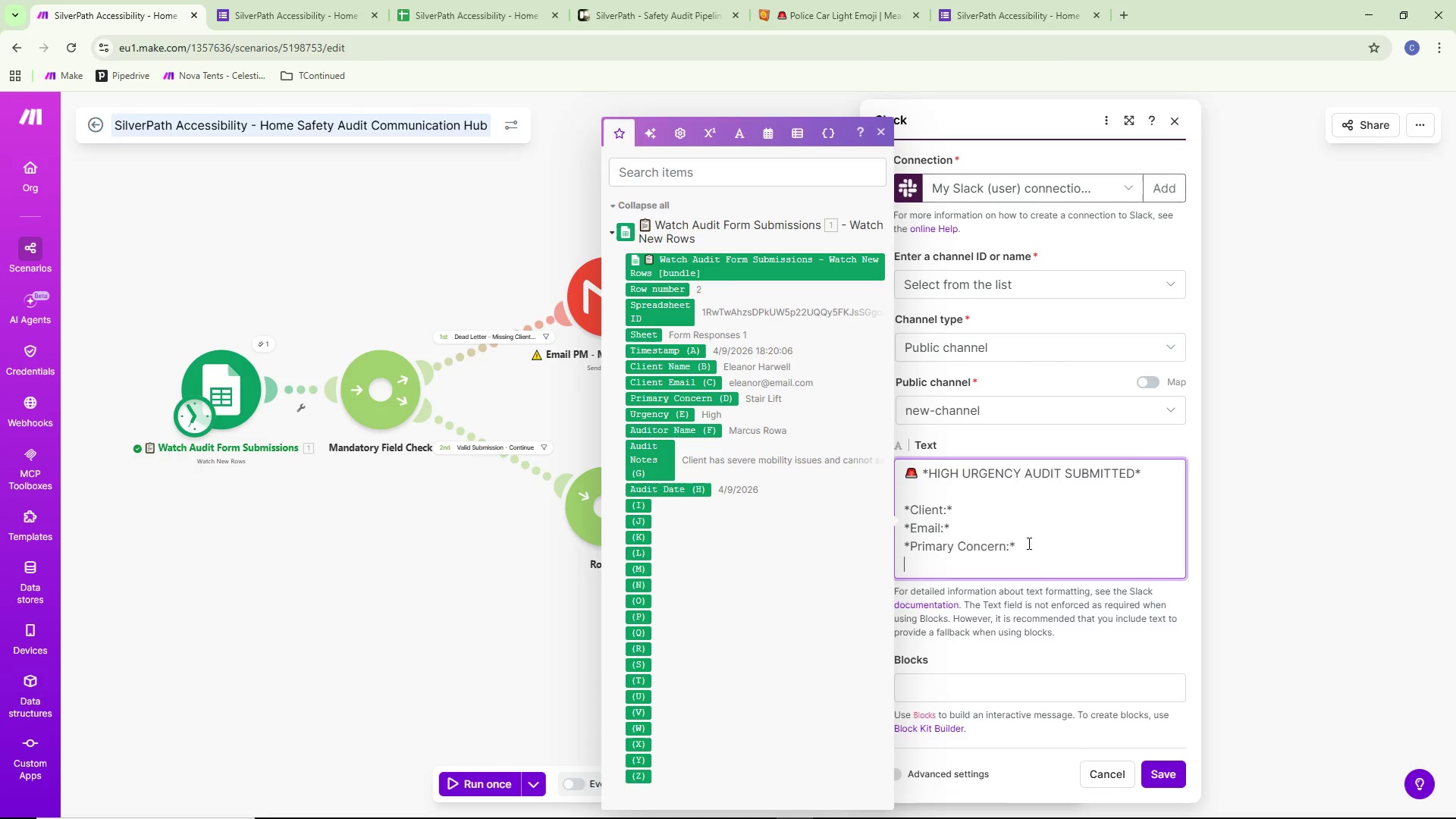 
type(*URgency)
 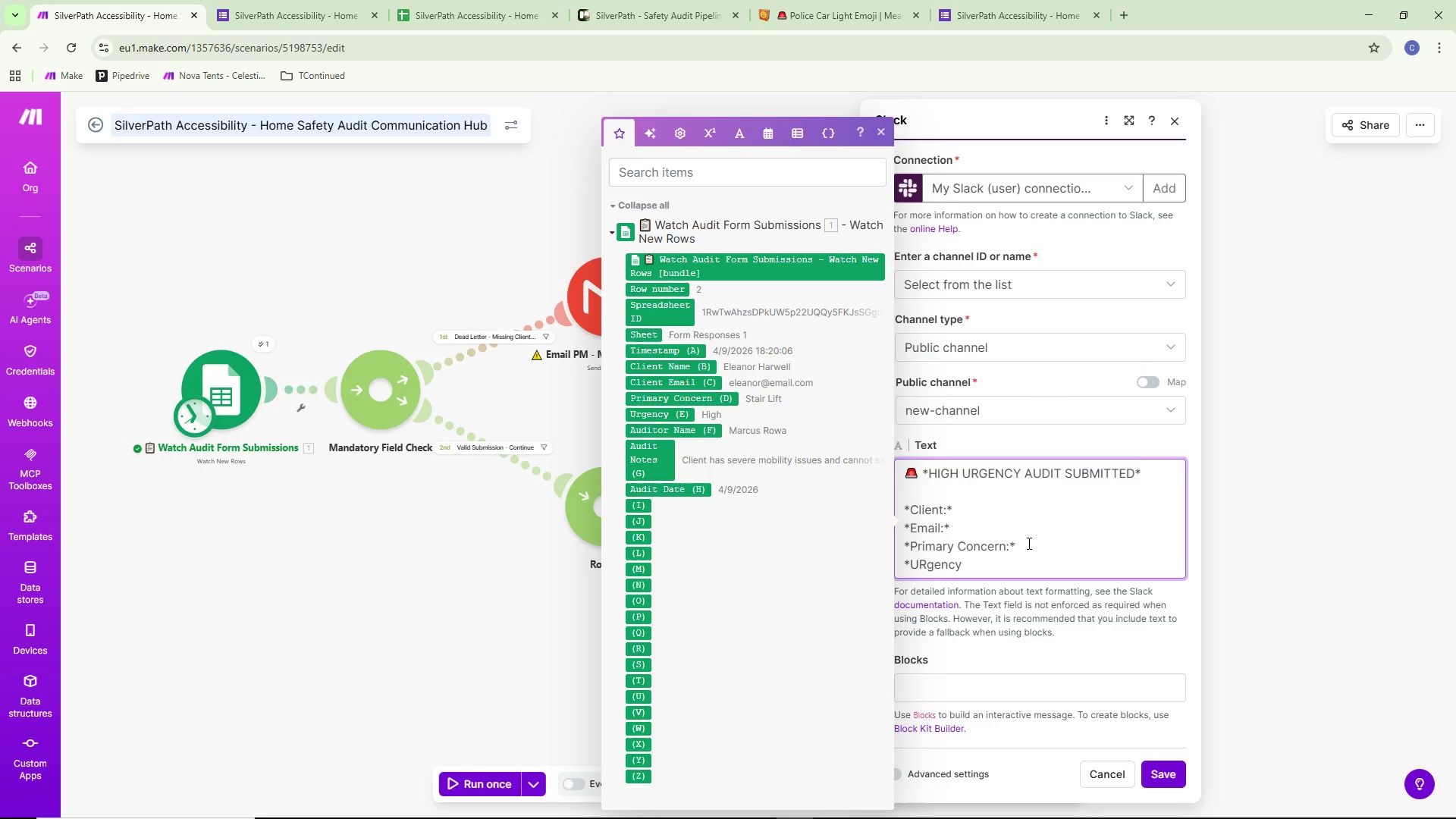 
key(Control+ControlLeft)
 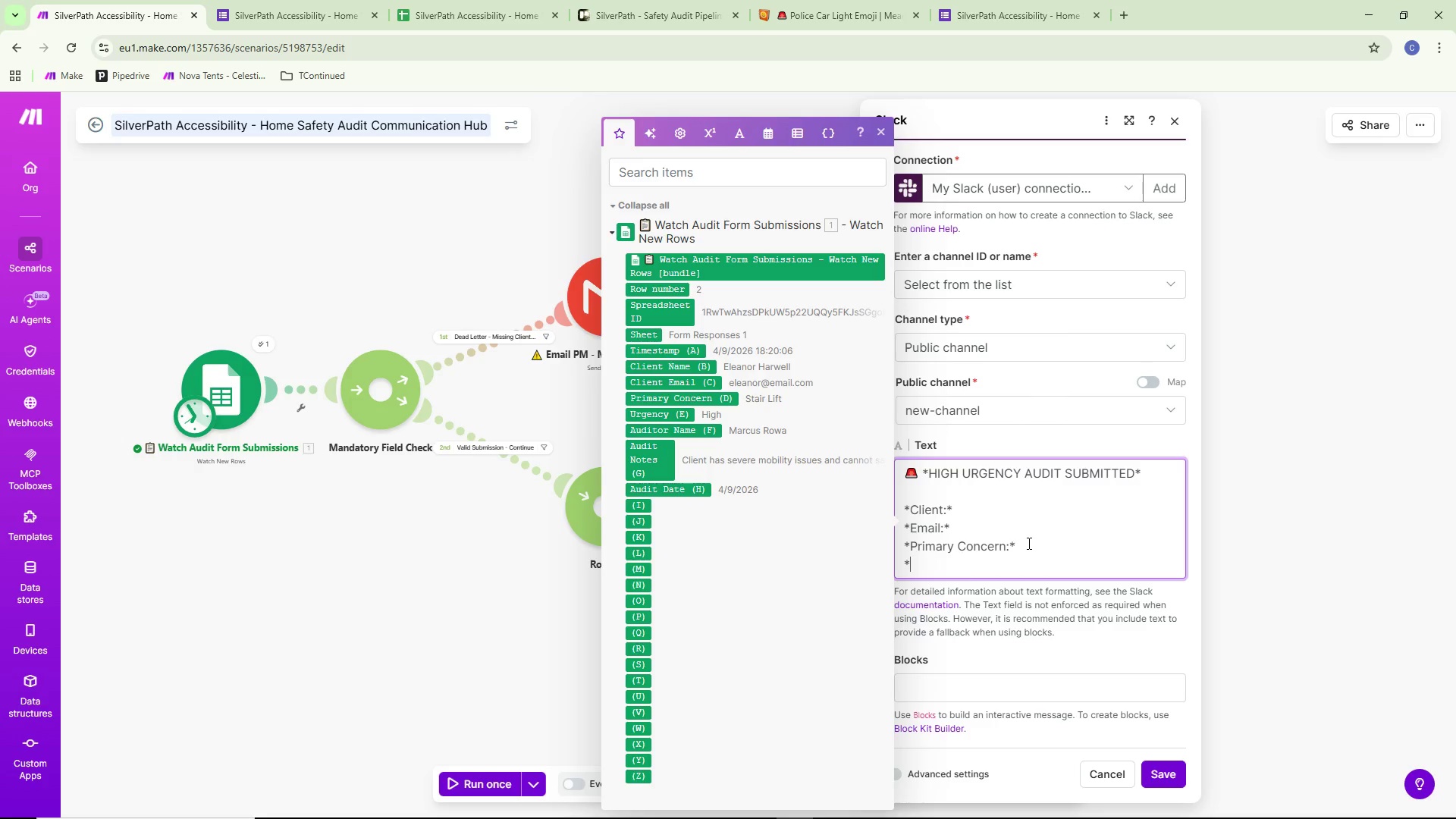 
key(Control+Backspace)
 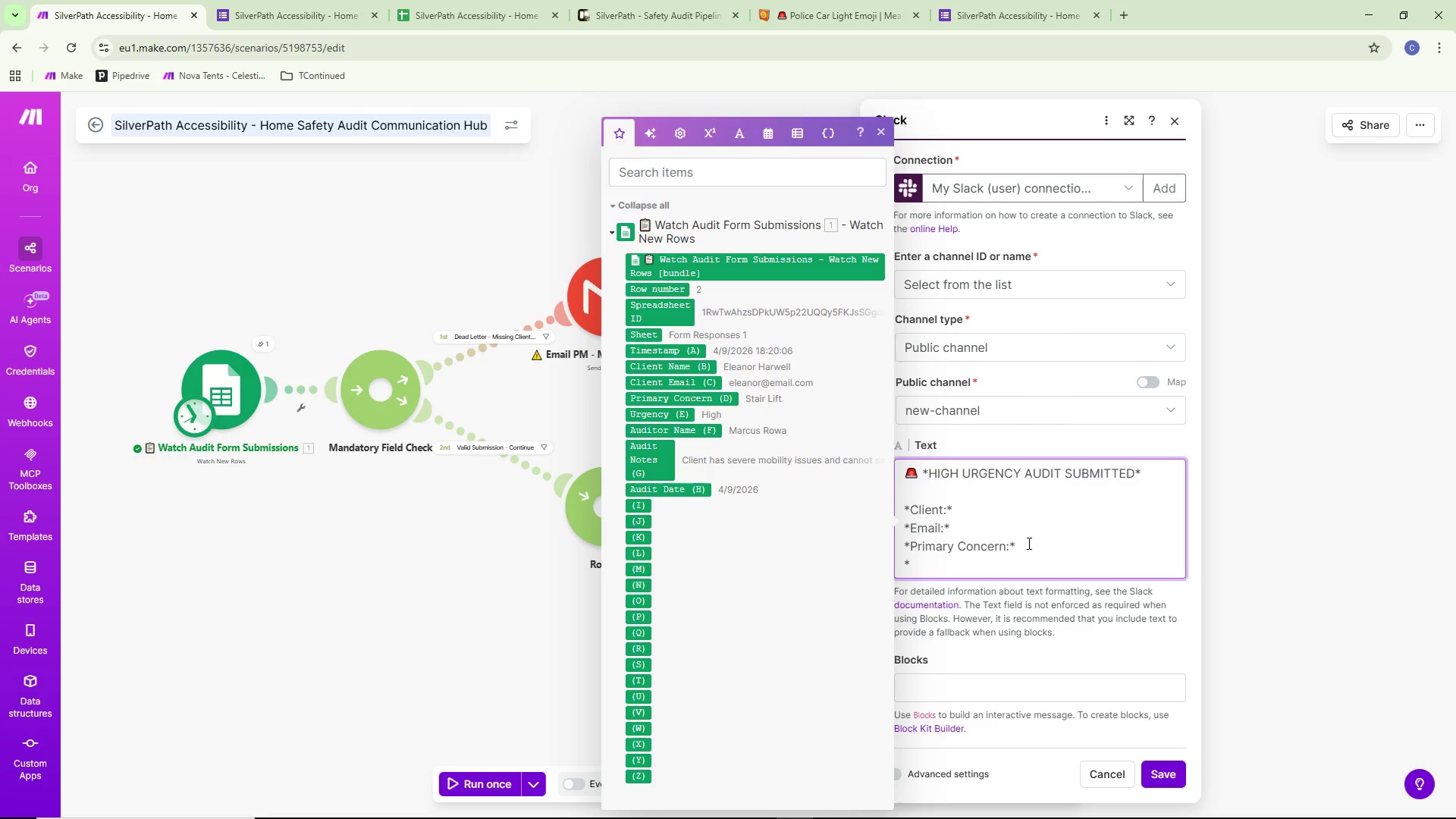 
type(Urgencu)
key(Backspace)
type(y:*)
 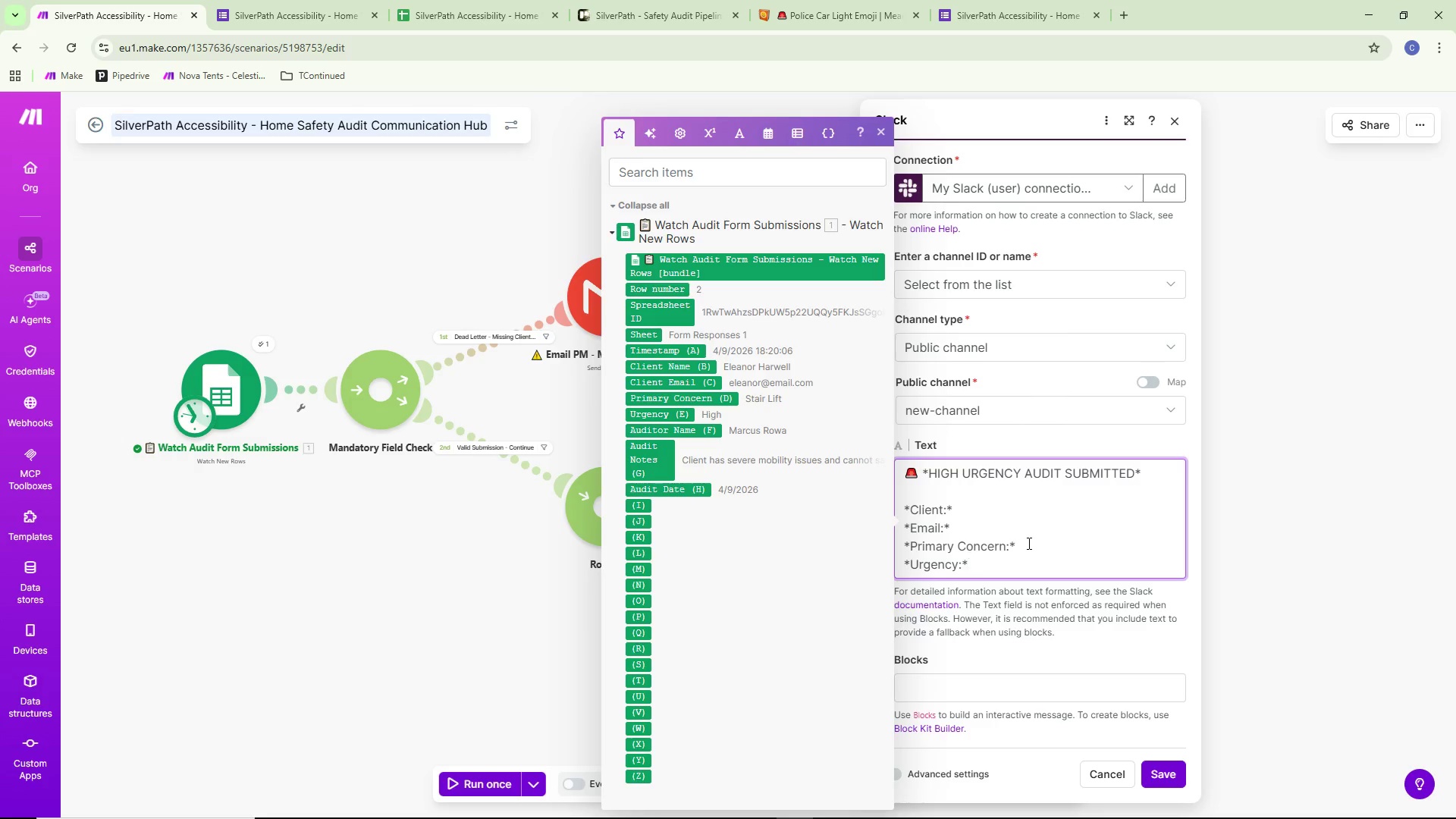 
wait(5.25)
 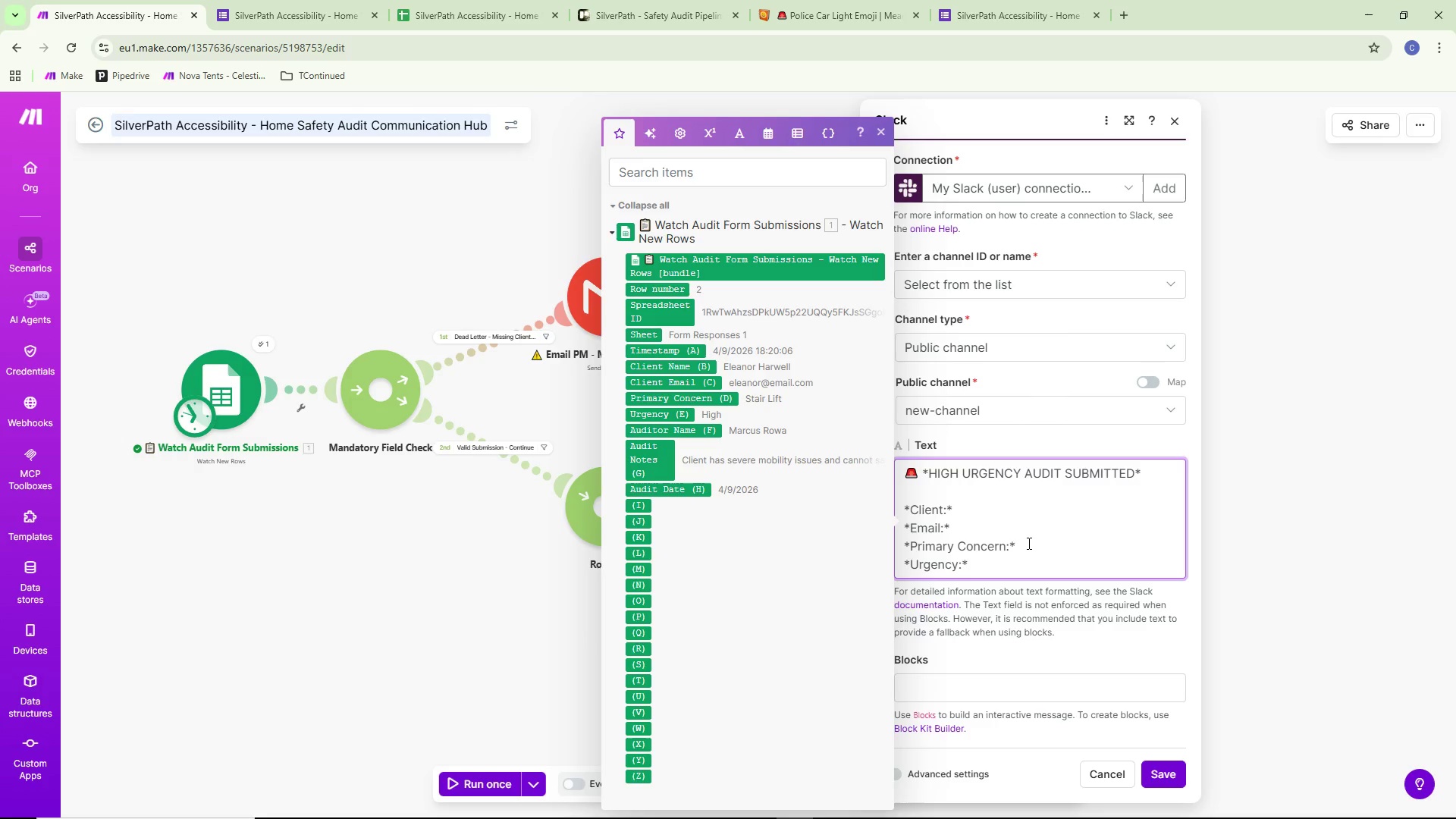 
key(Space)
 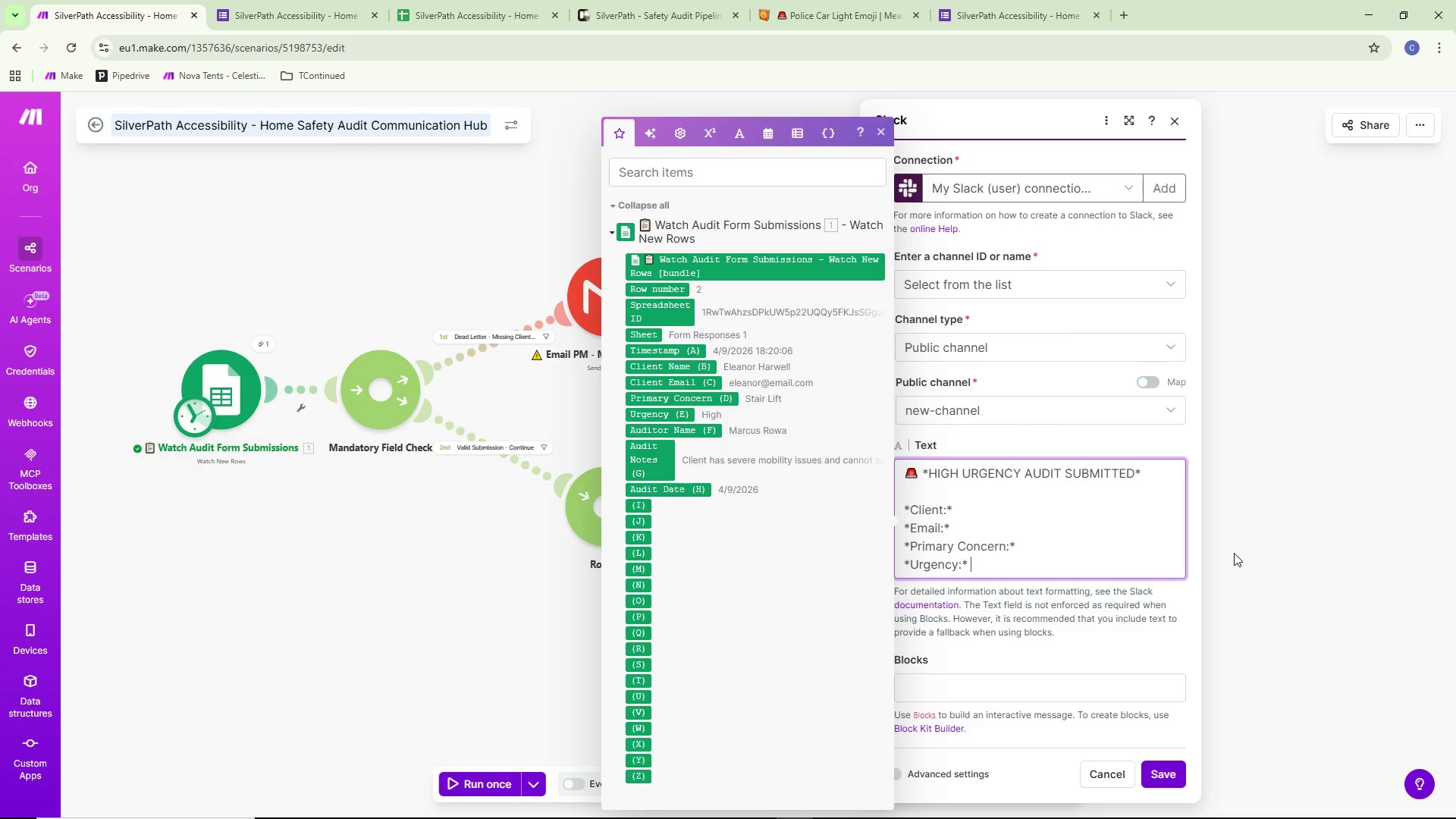 
wait(23.39)
 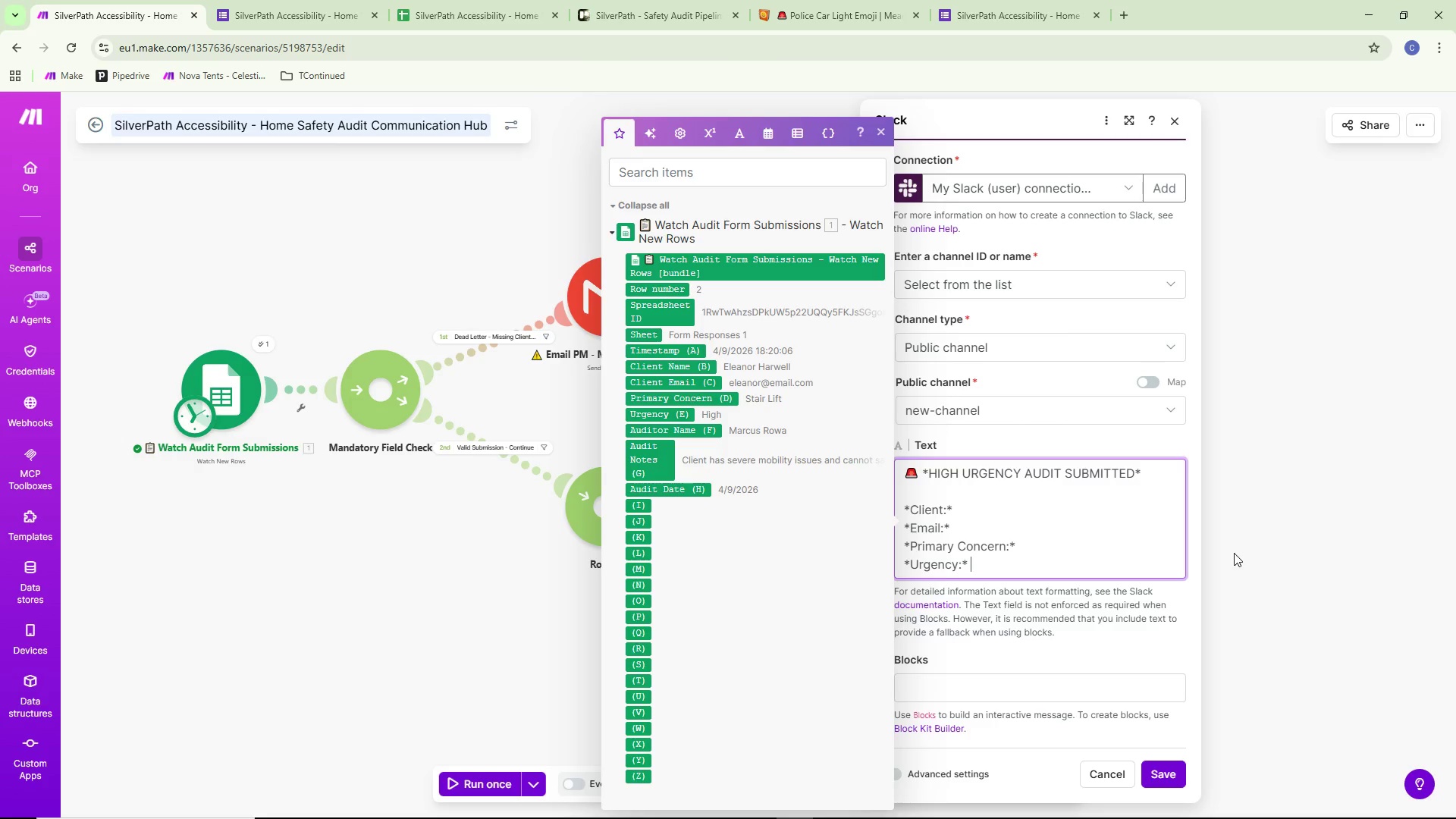 
key(Enter)
 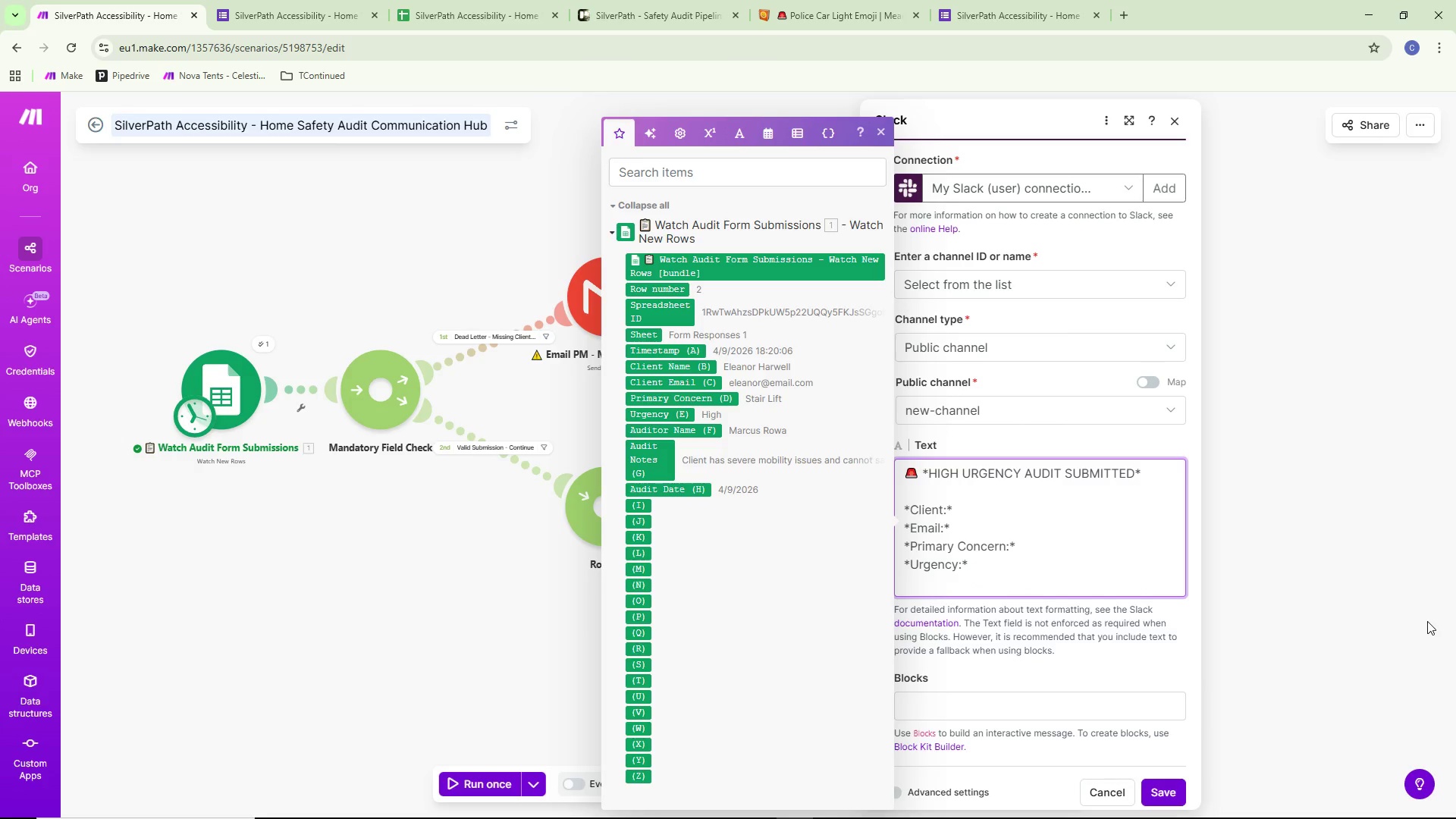 
type(*Auditor:*)
 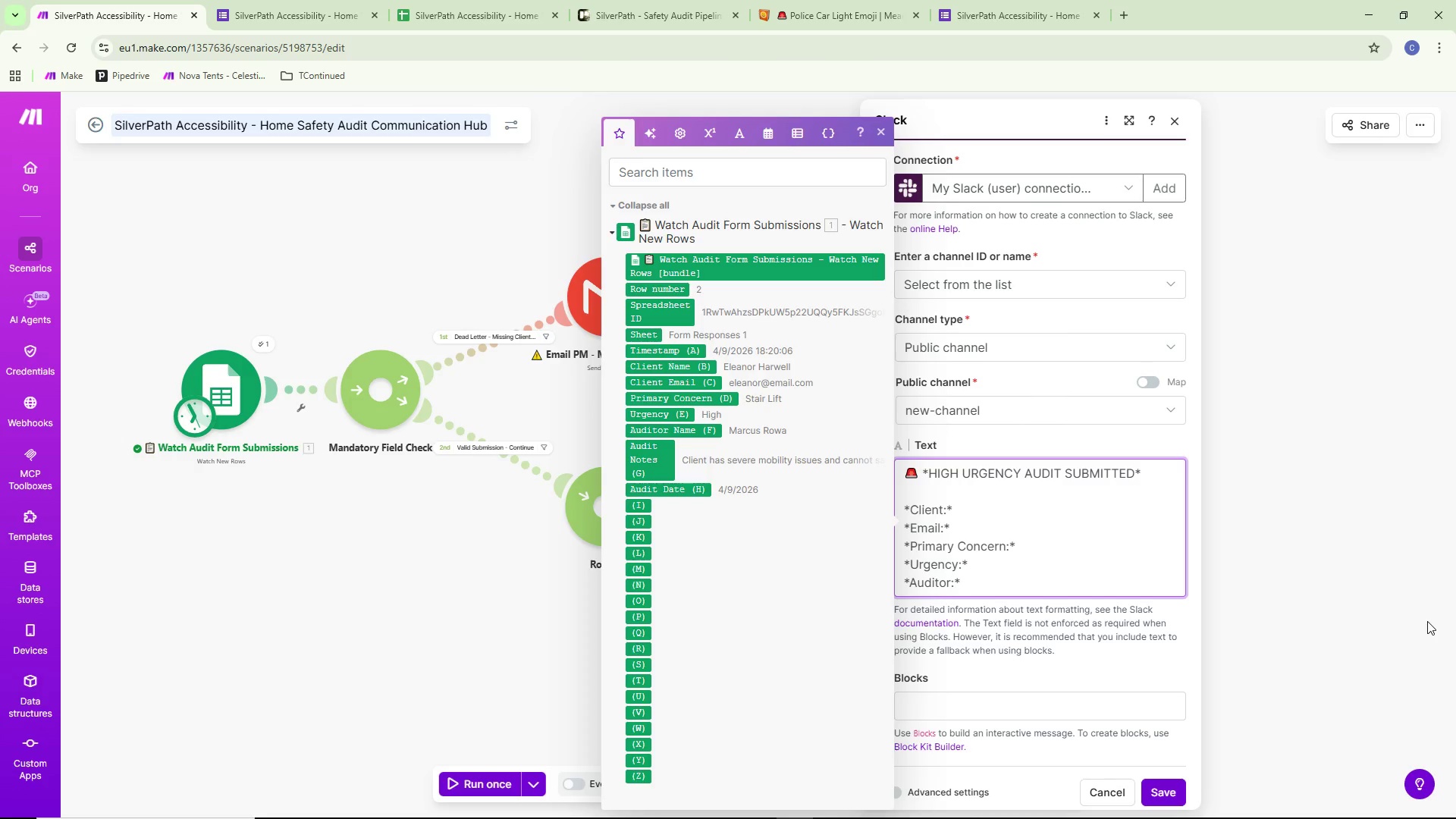 
key(Enter)
 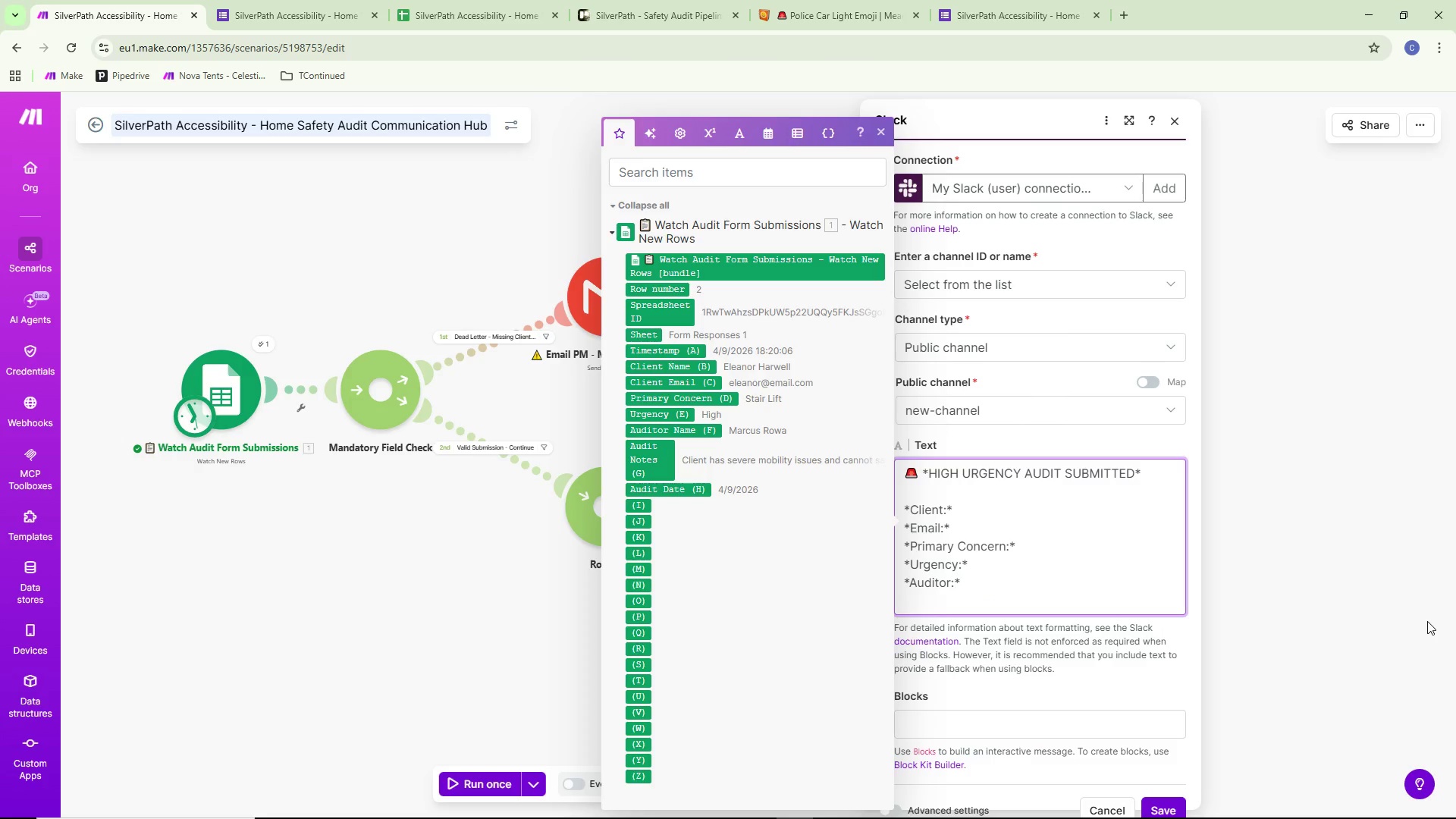 
type(*Audit Date:*)
 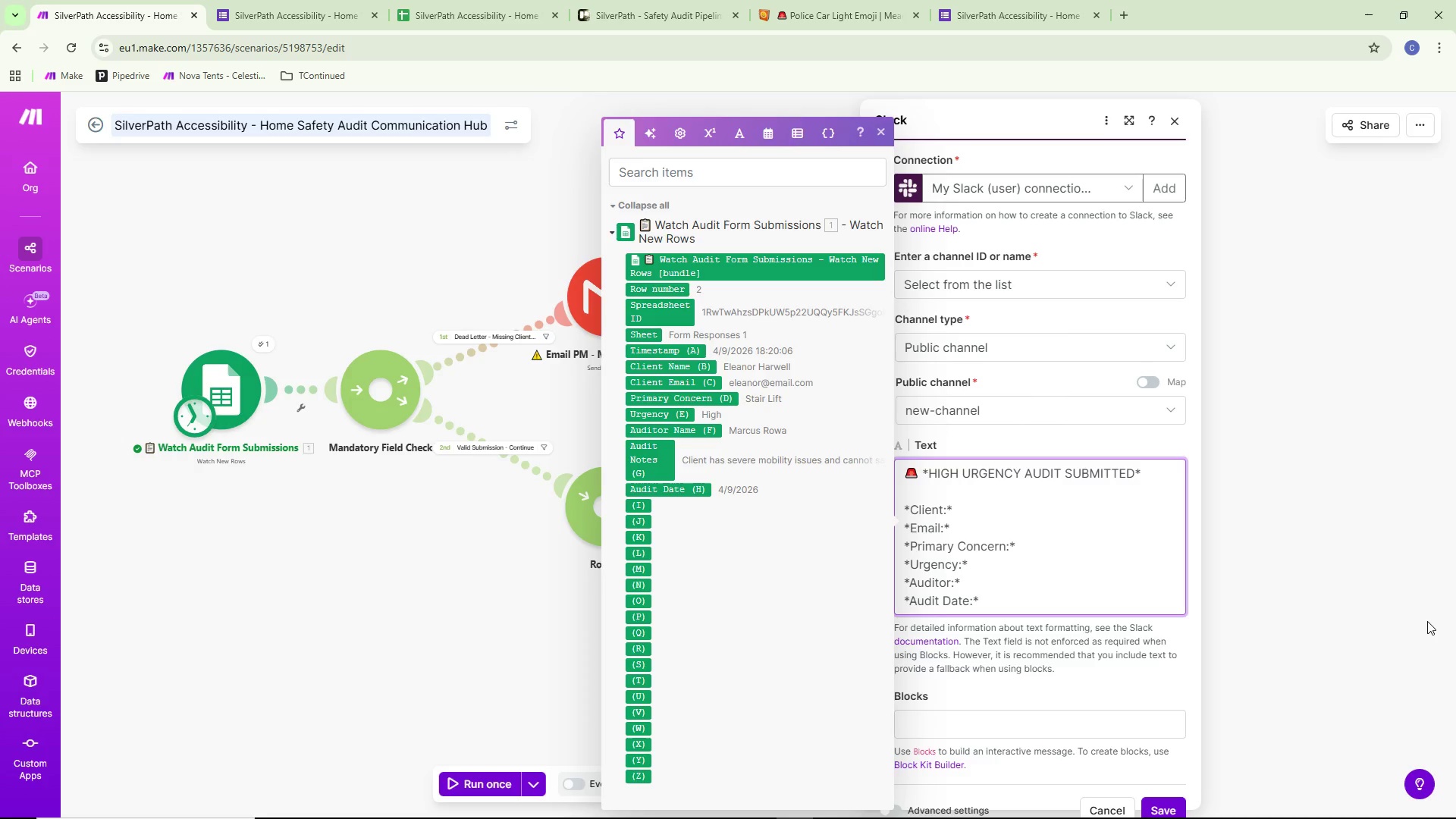 
key(Enter)
 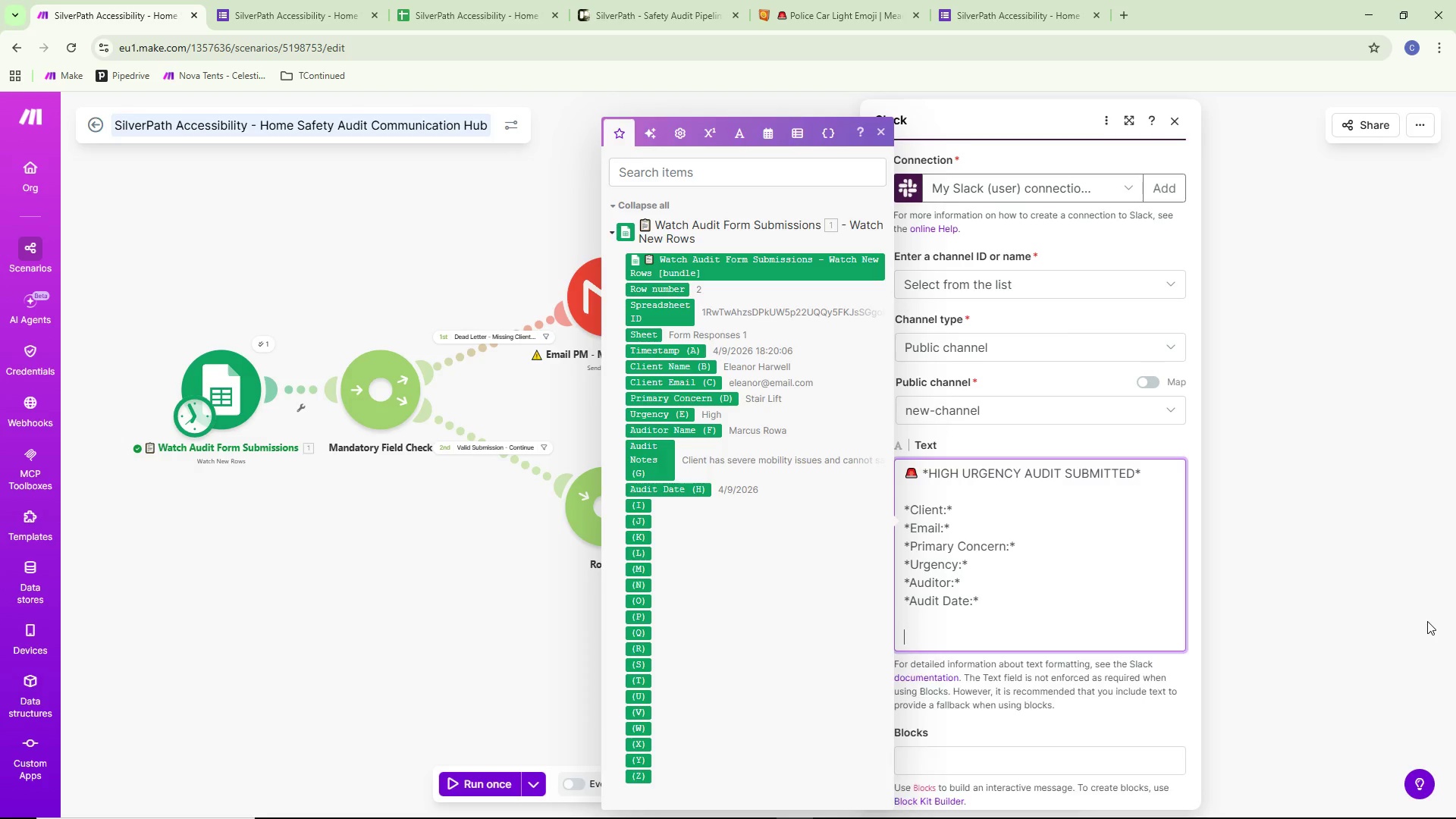 
key(Enter)
 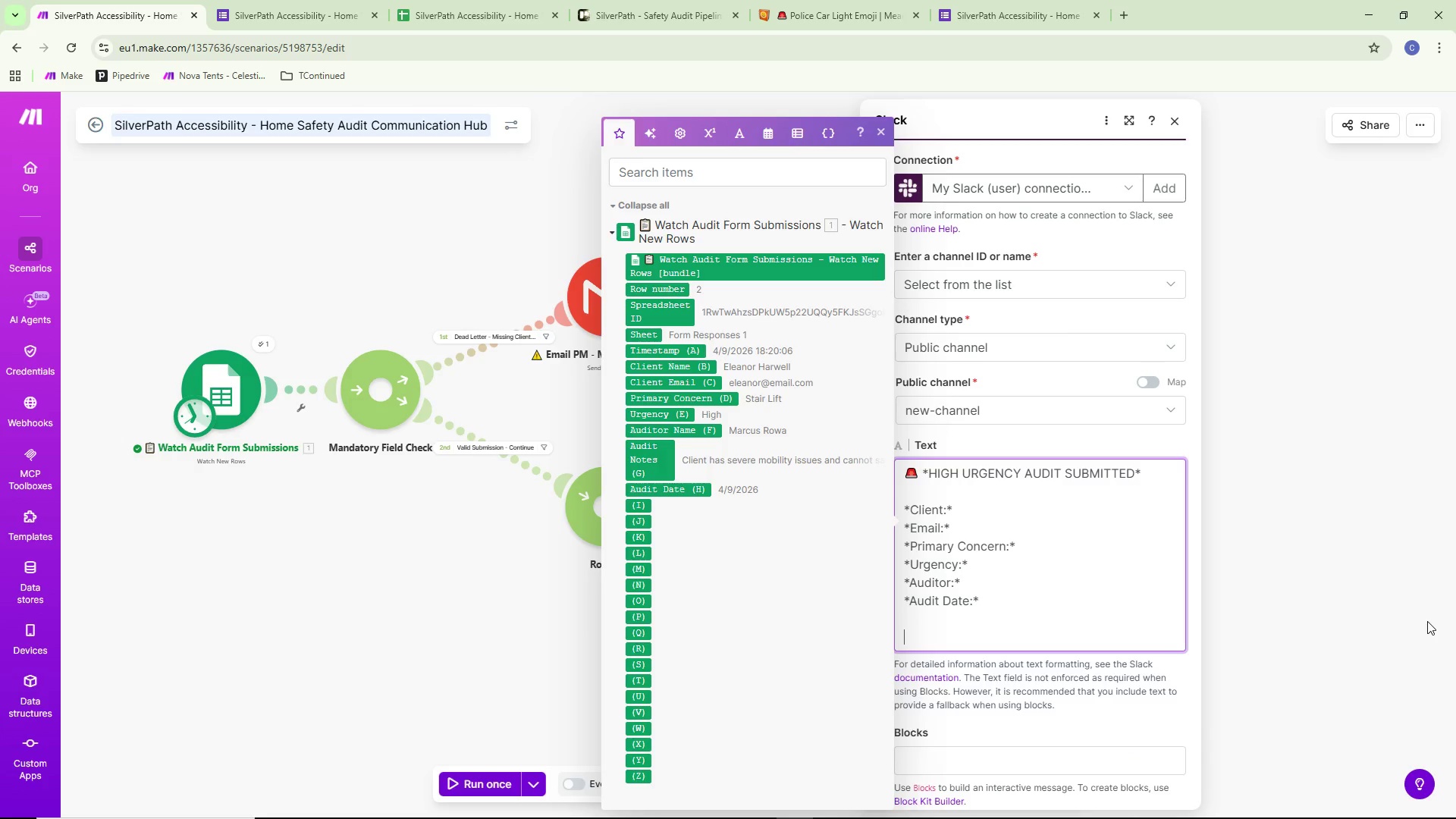 
type(*Audit Notes:*)
 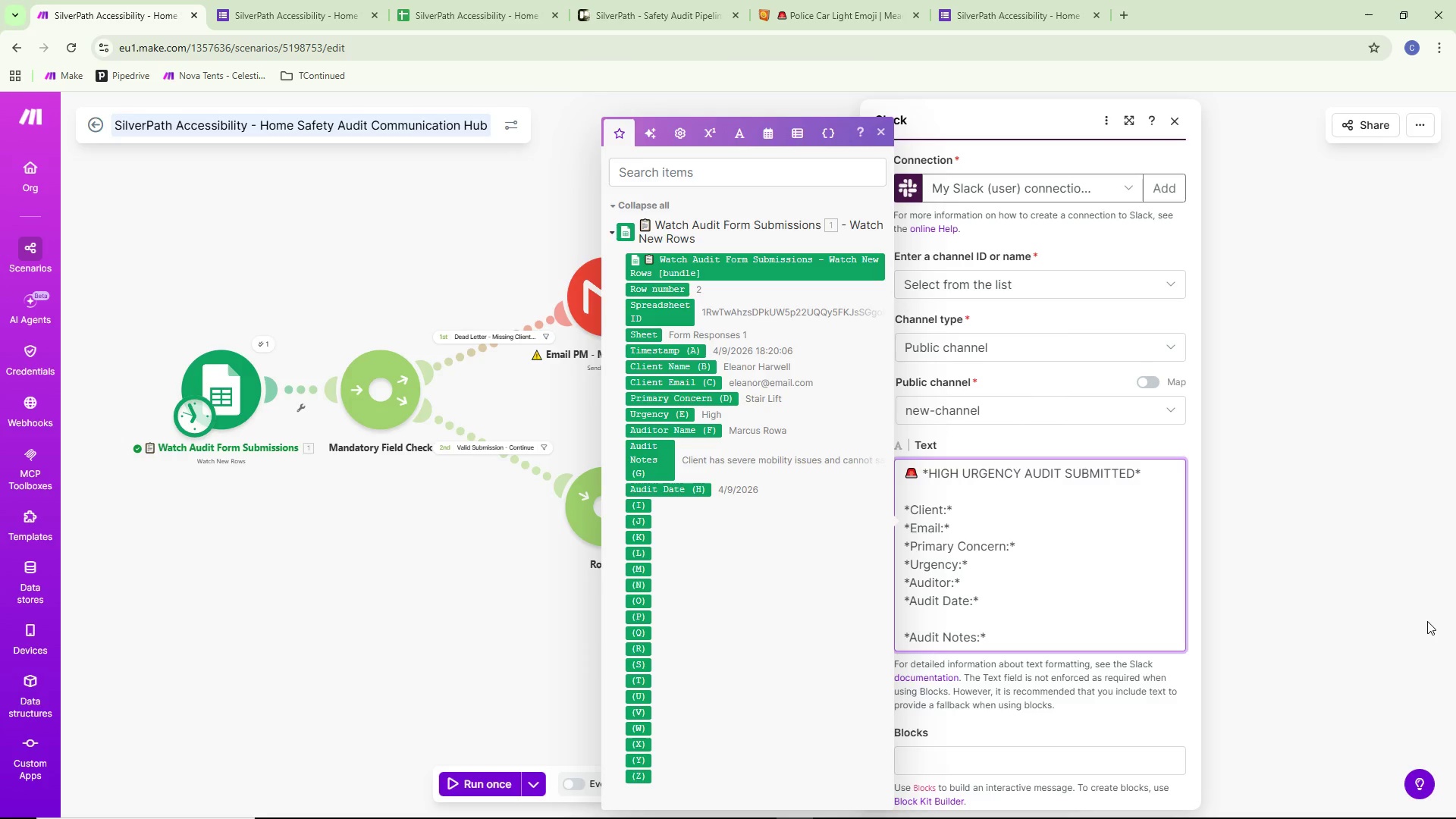 
key(Enter)
 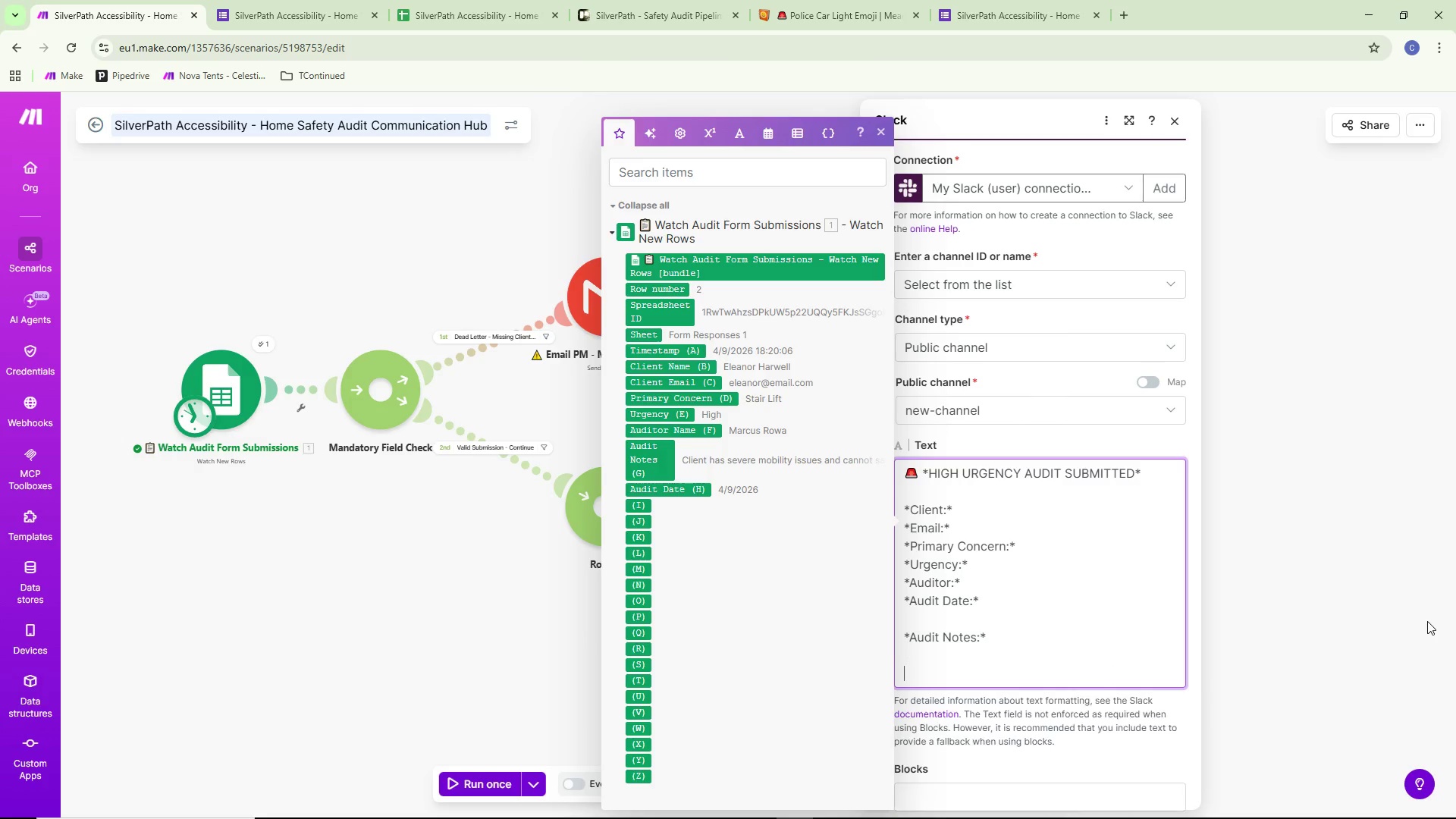 
key(Enter)
 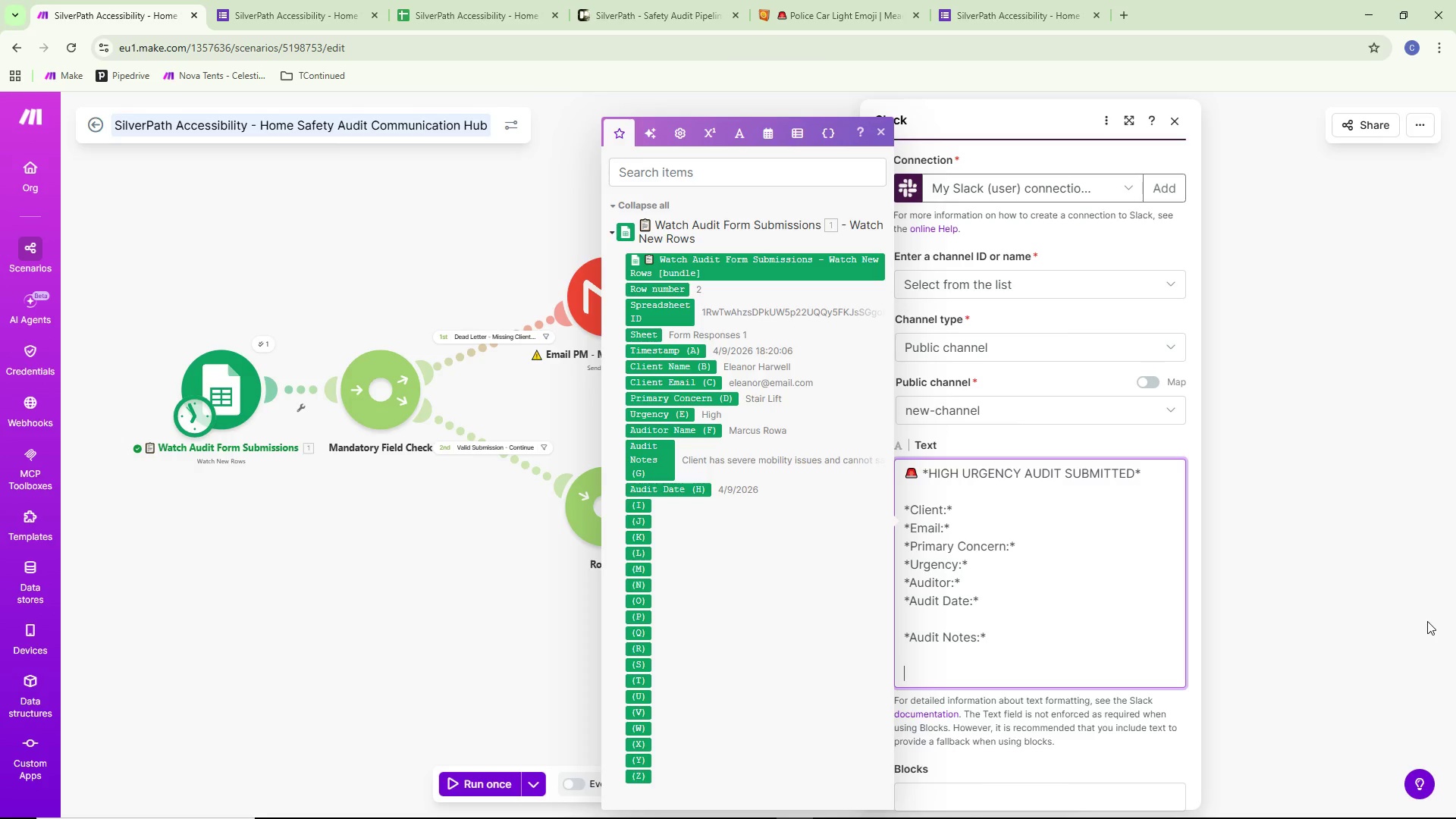 
type(Immediate action required)
 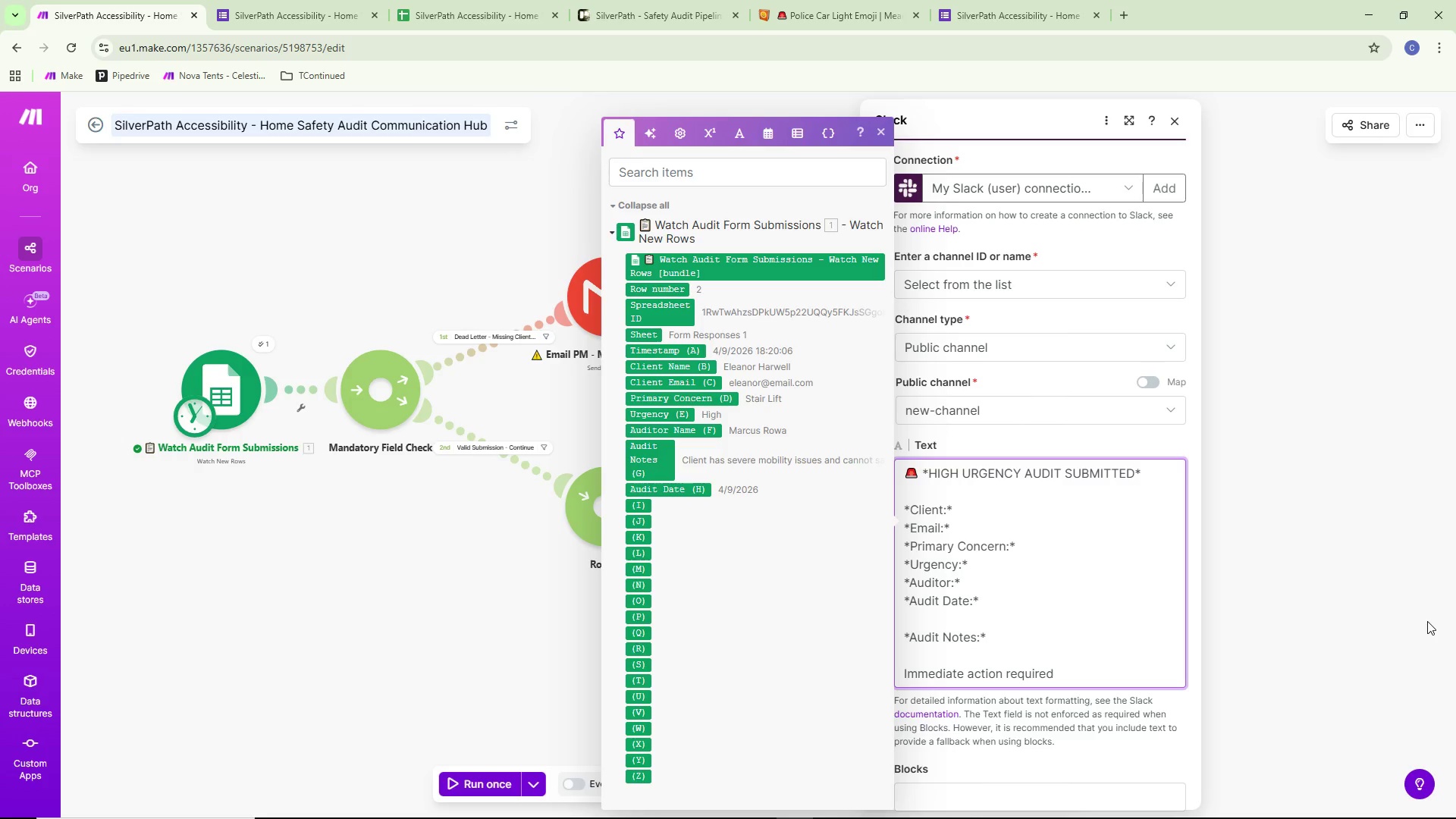 
key(Space)
 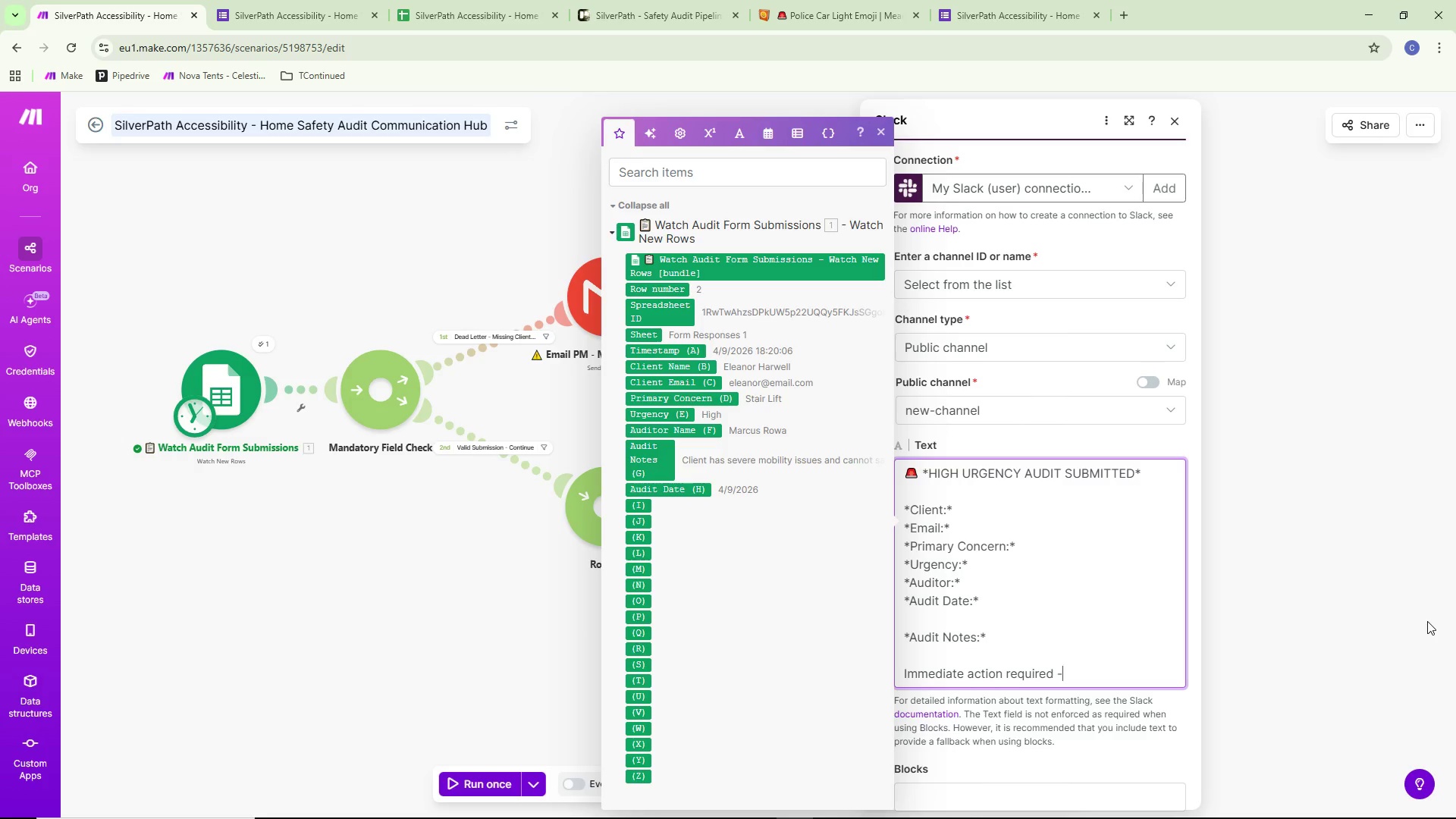 
key(Minus)
 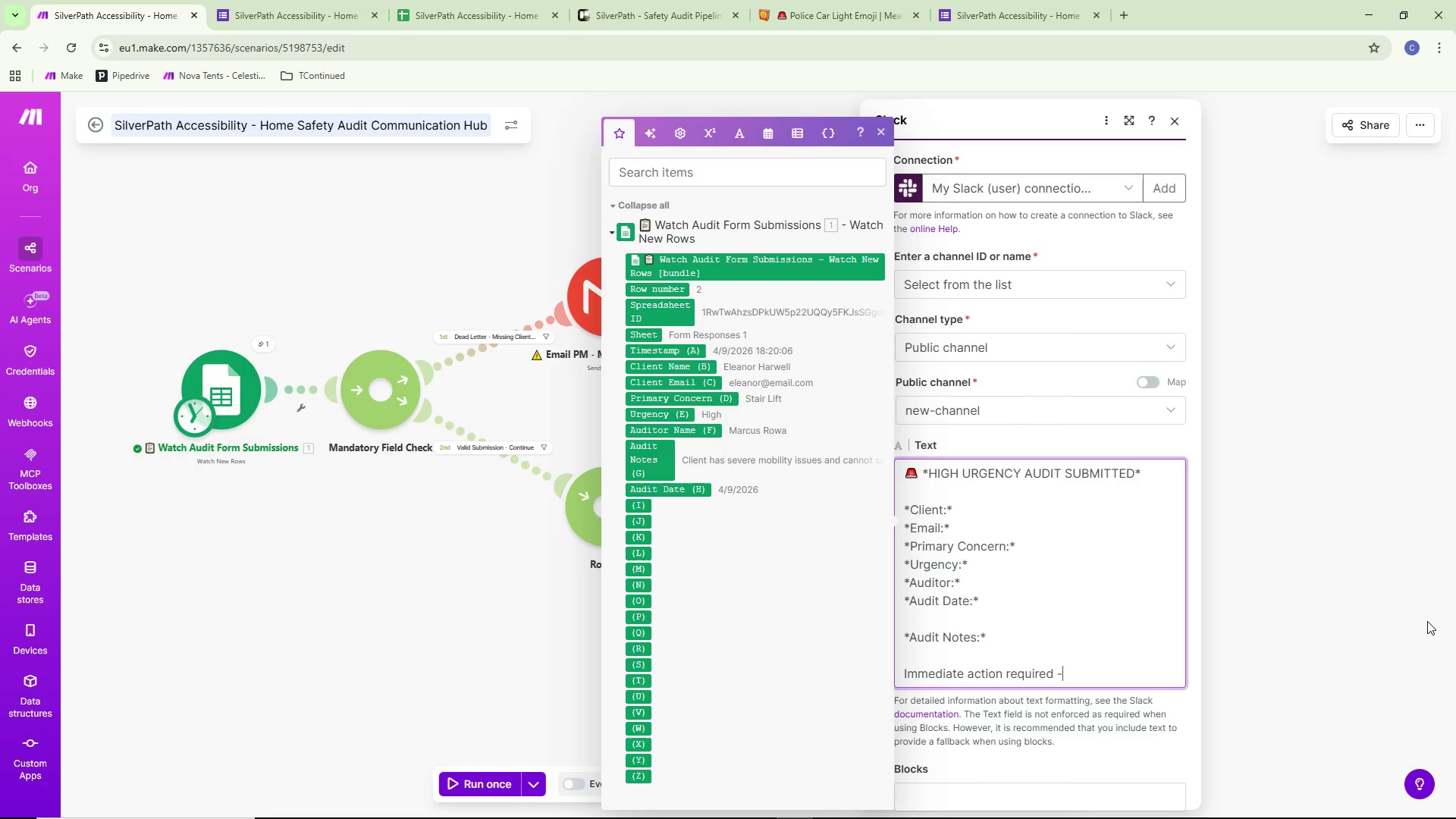 
key(Space)
 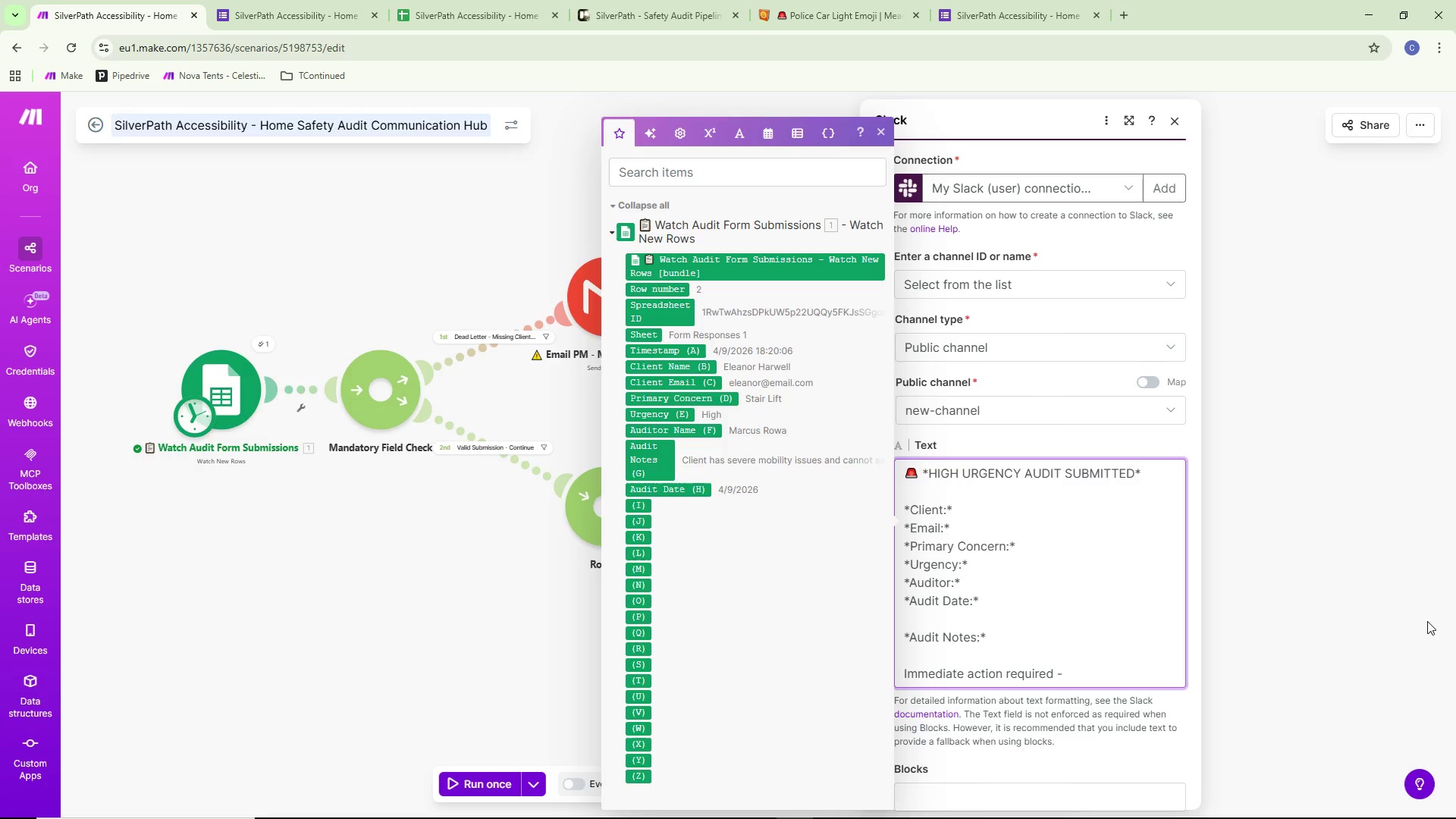 
wait(5.02)
 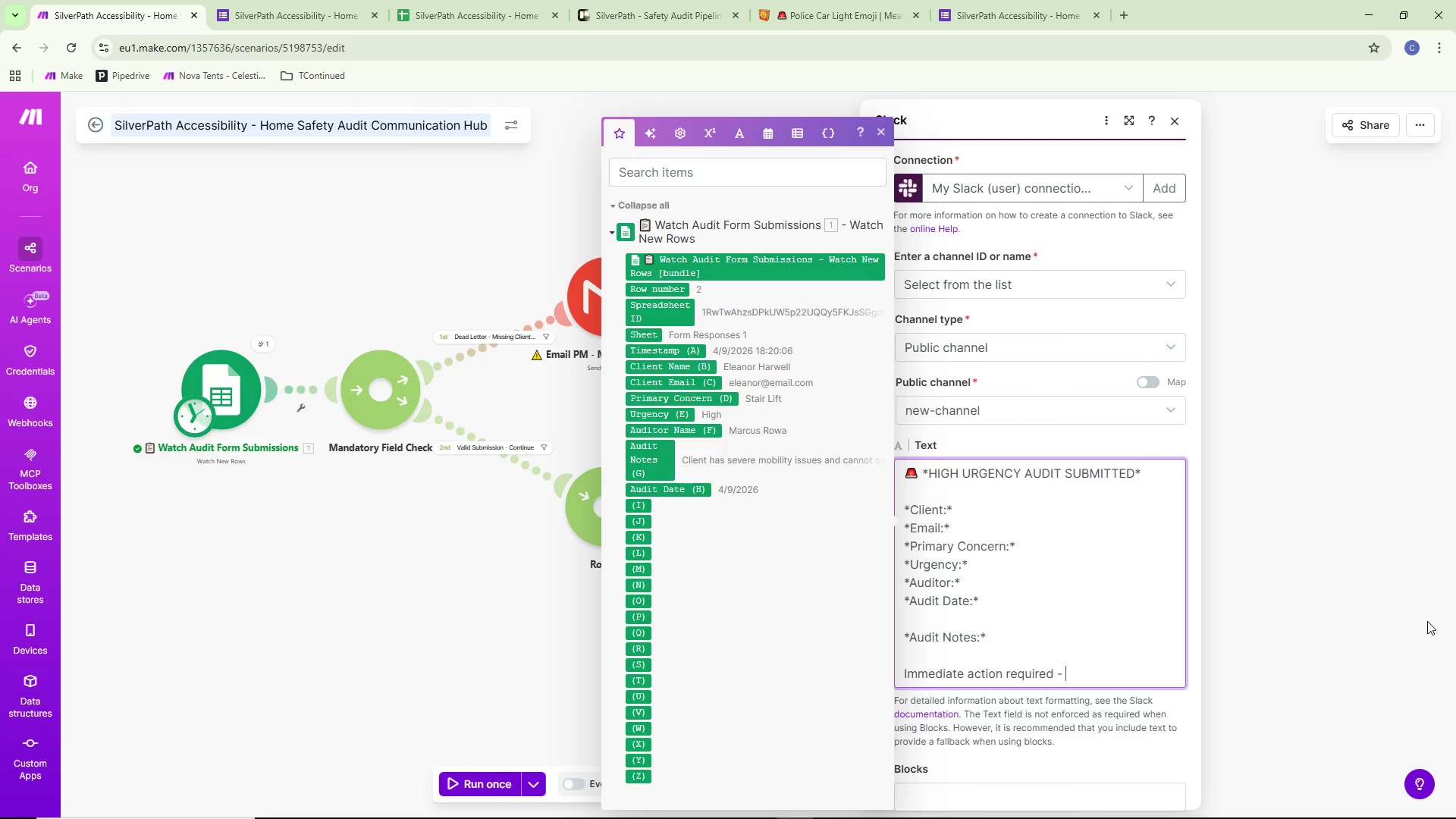 
type(assifg)
key(Backspace)
key(Backspace)
type(gn installer today.)
 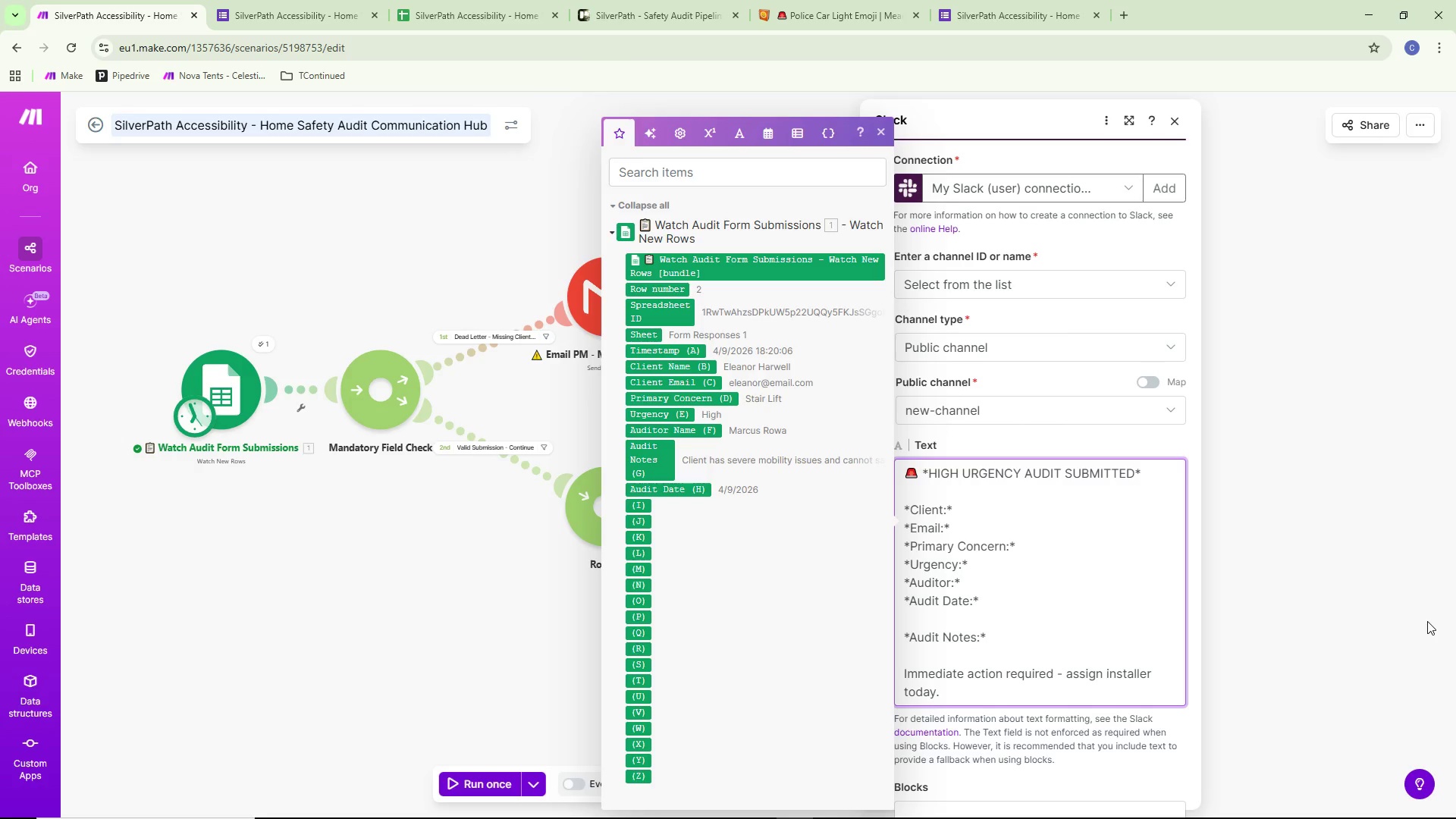 
key(Enter)
 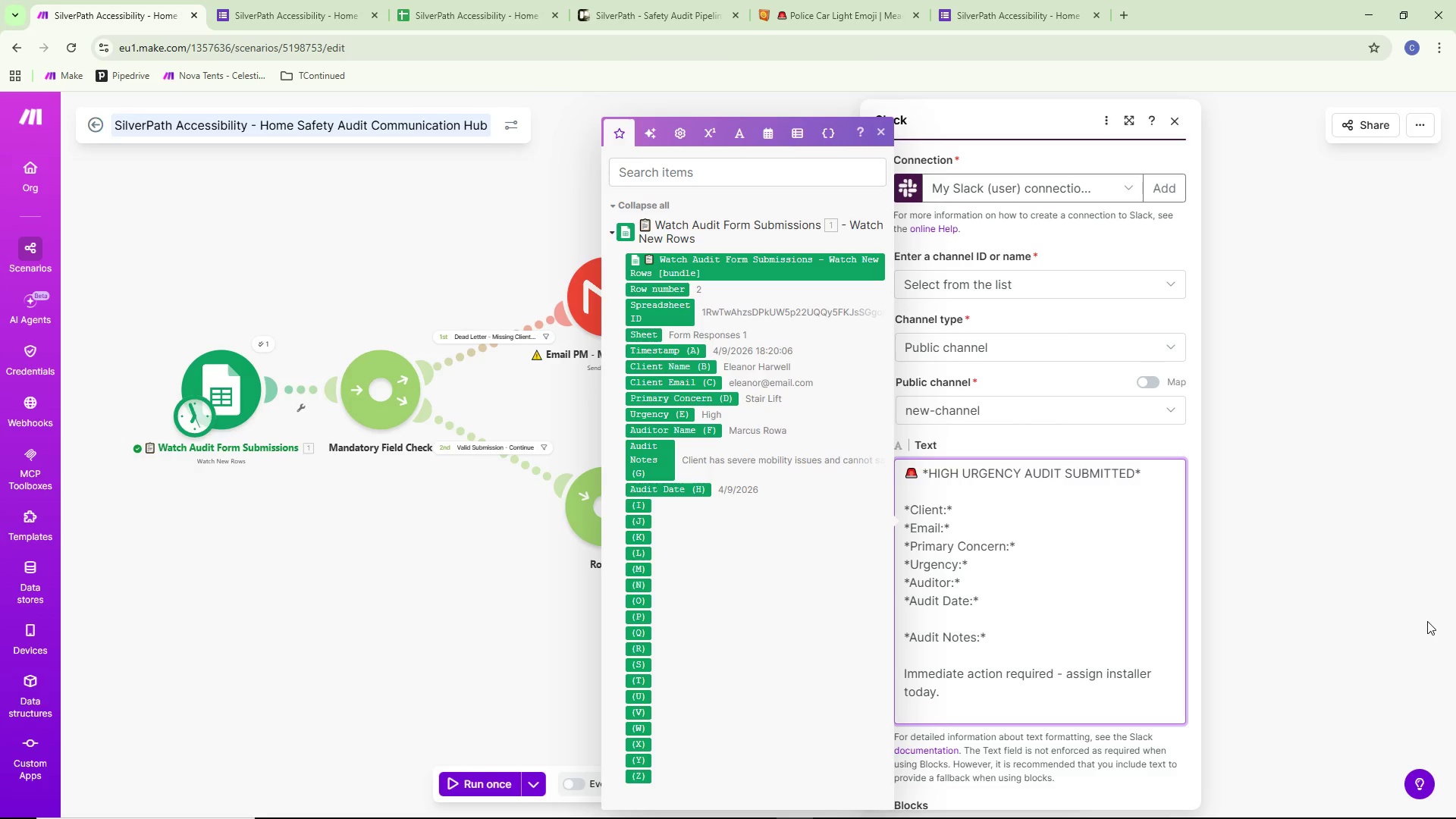 
type(- silver)
 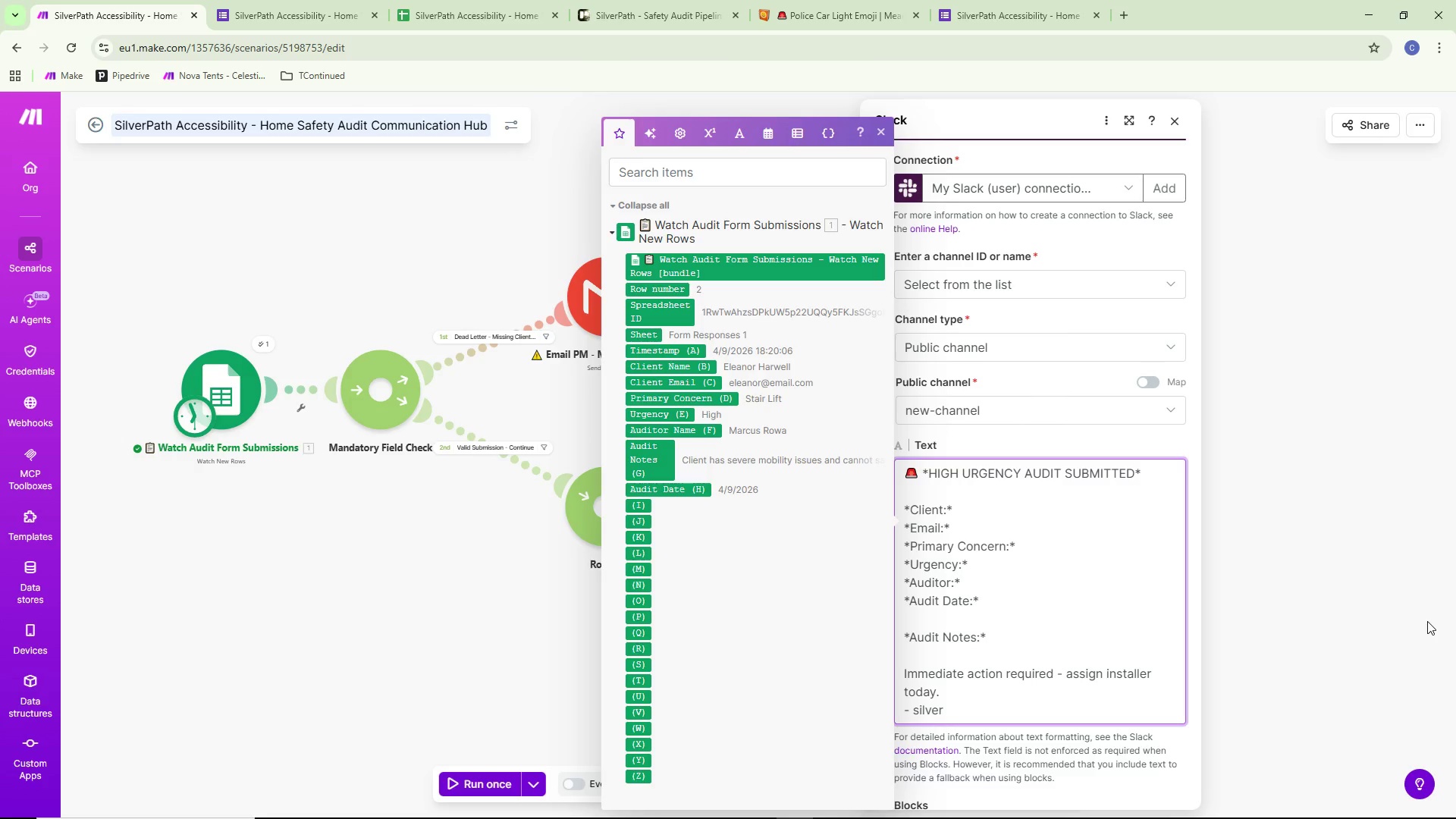 
key(Control+Backspace)
 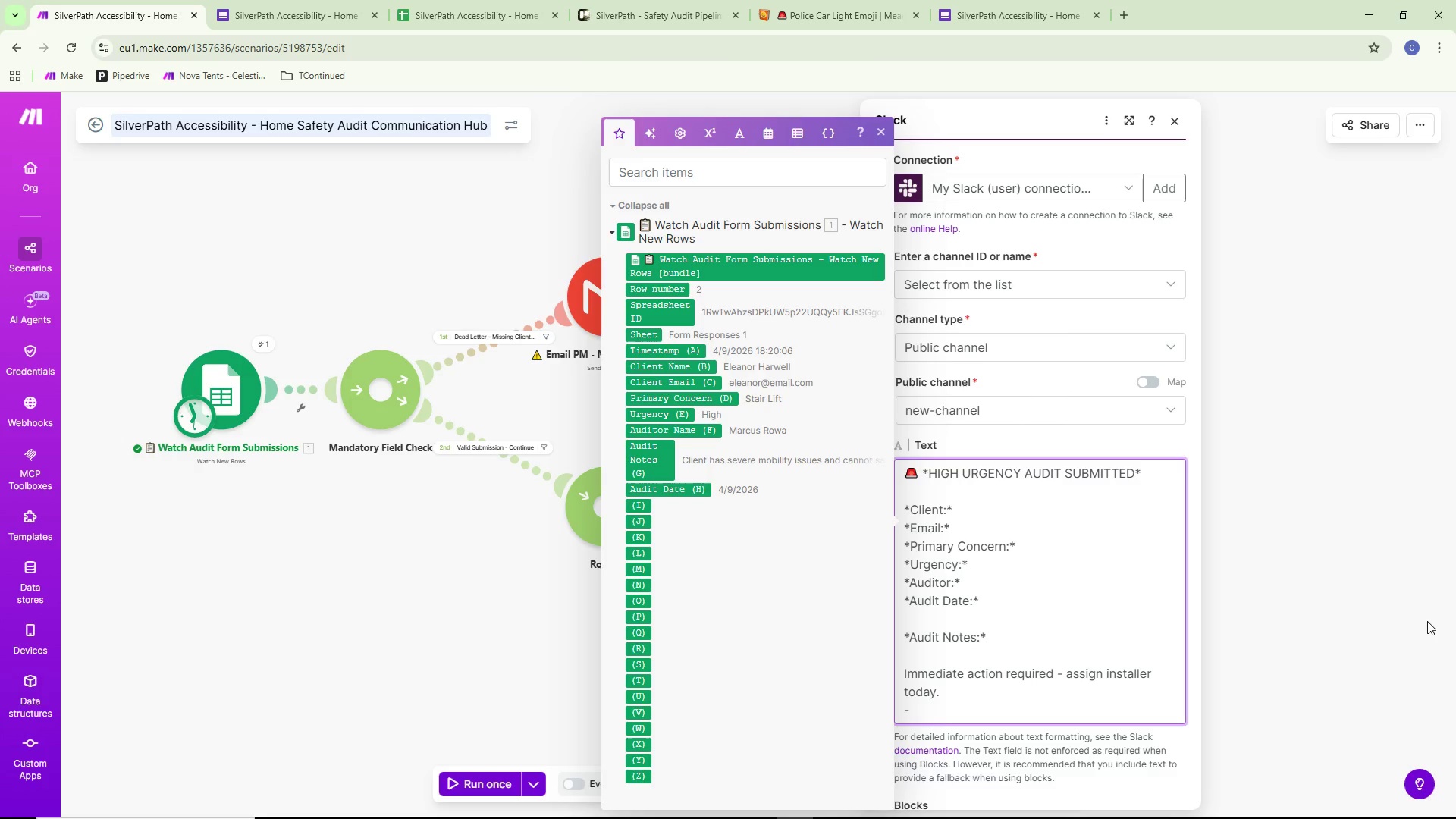 
type(SilverPath Safety System)
 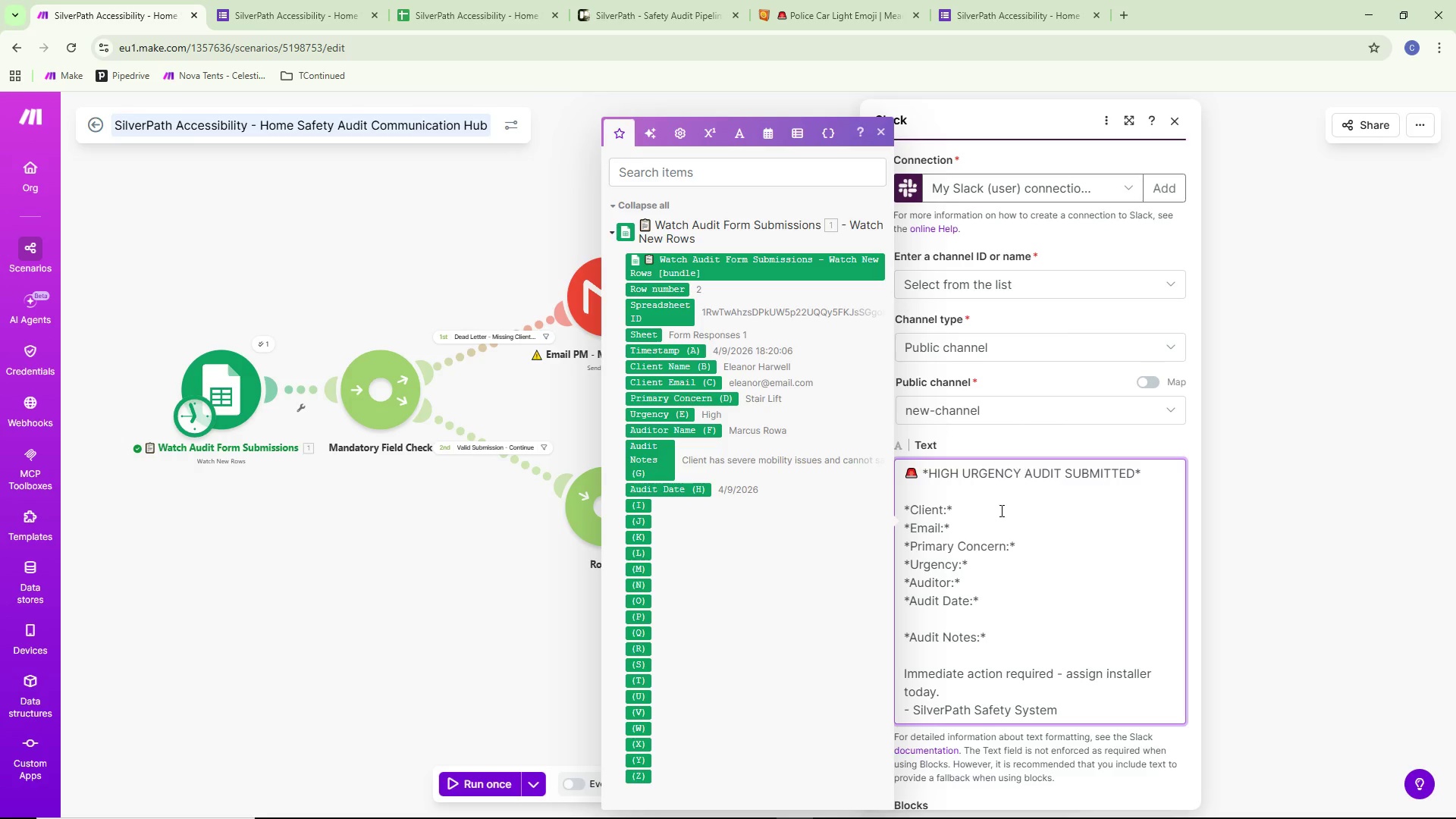 
left_click([1245, 466])
 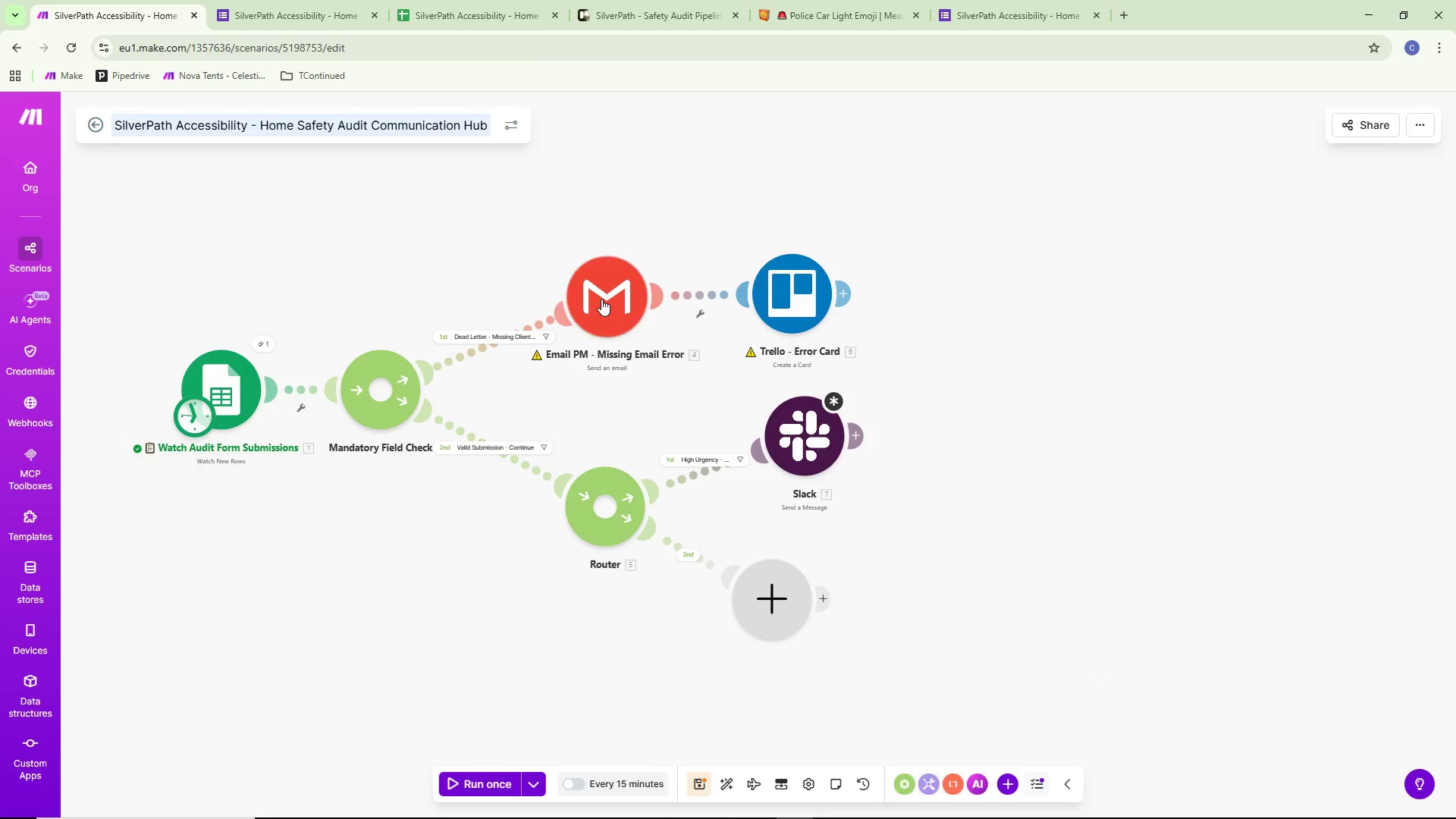 
double_click([598, 300])
 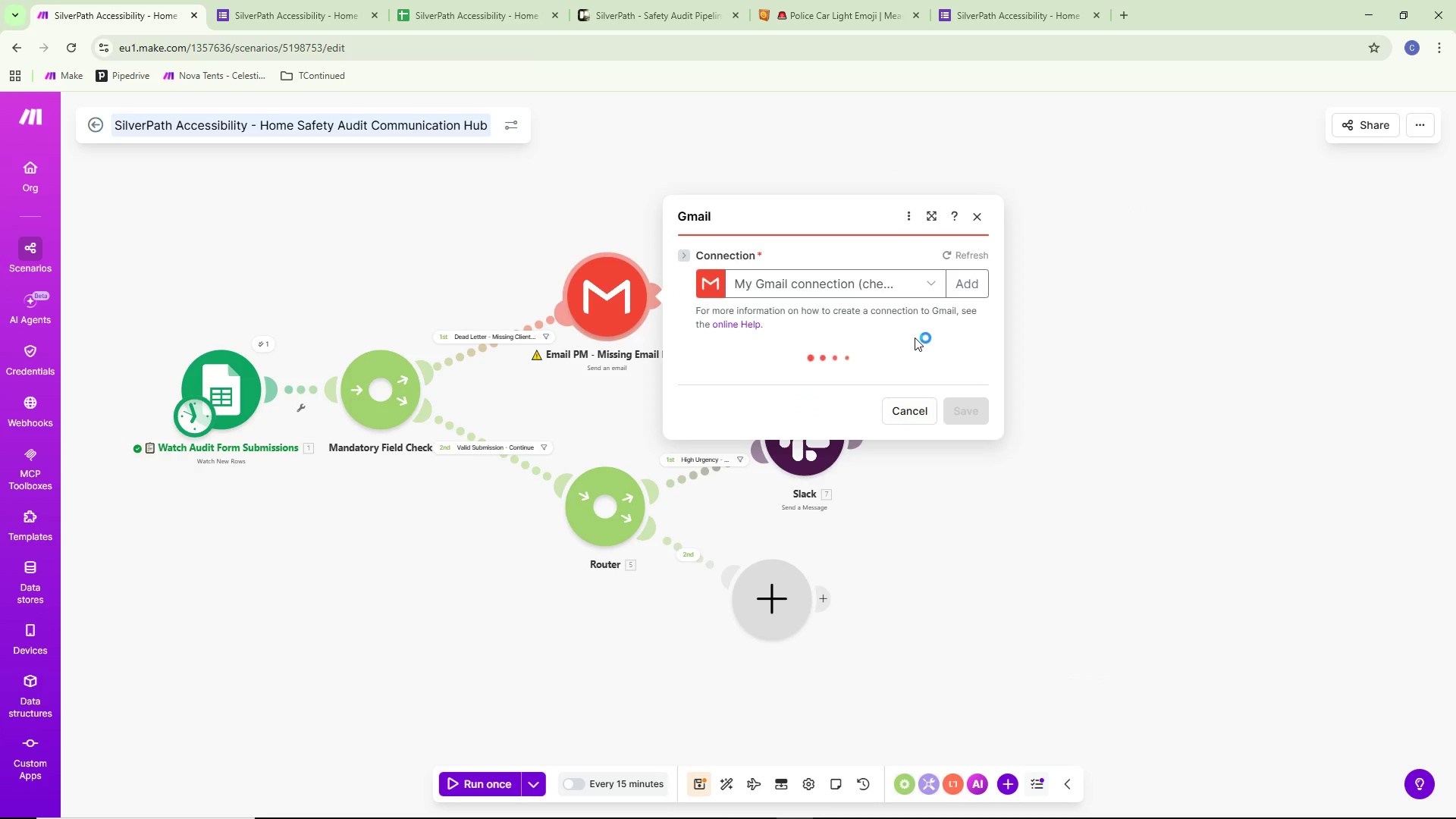 
scroll: coordinate [881, 397], scroll_direction: down, amount: 5.0
 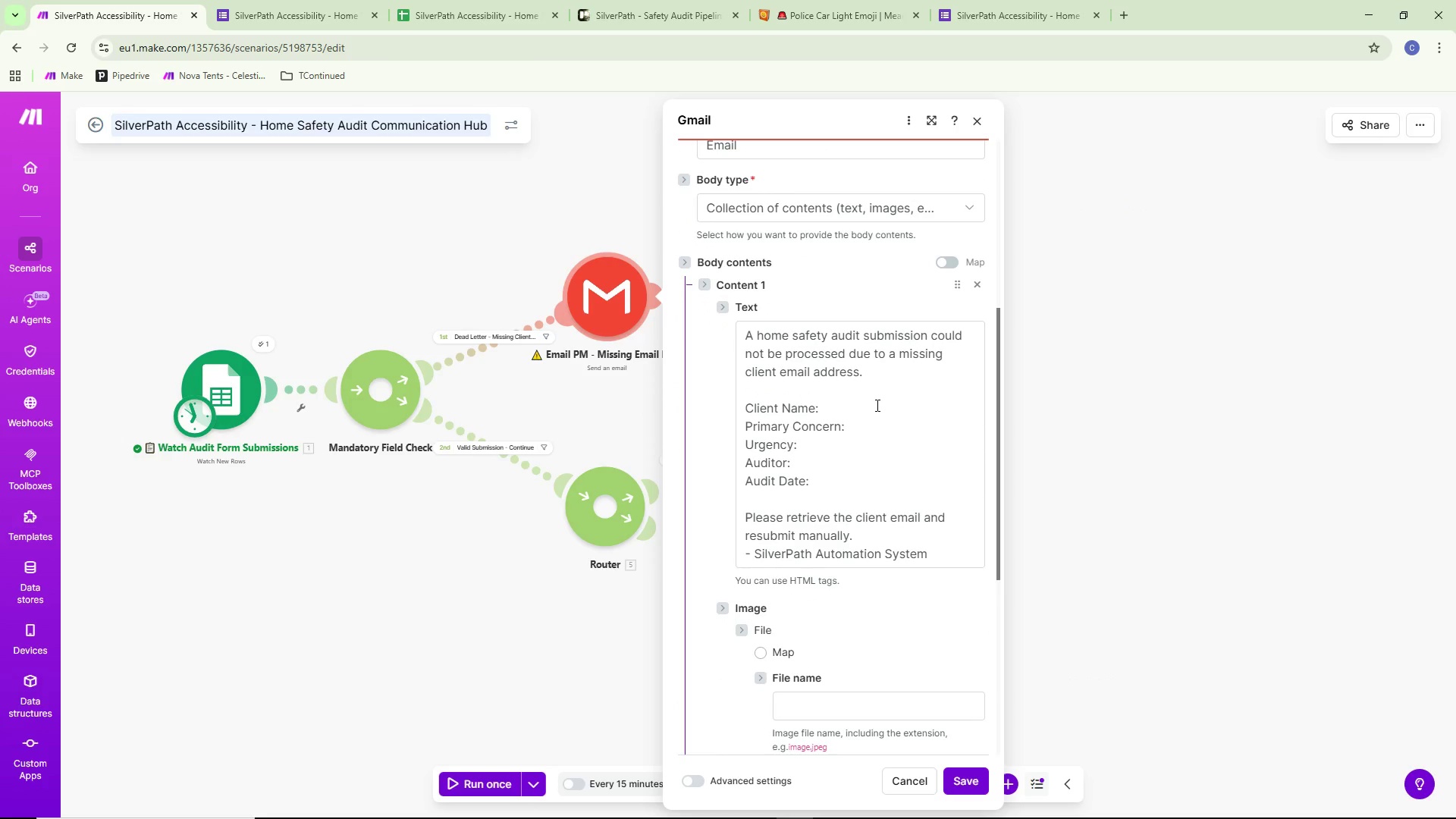 
left_click([857, 400])
 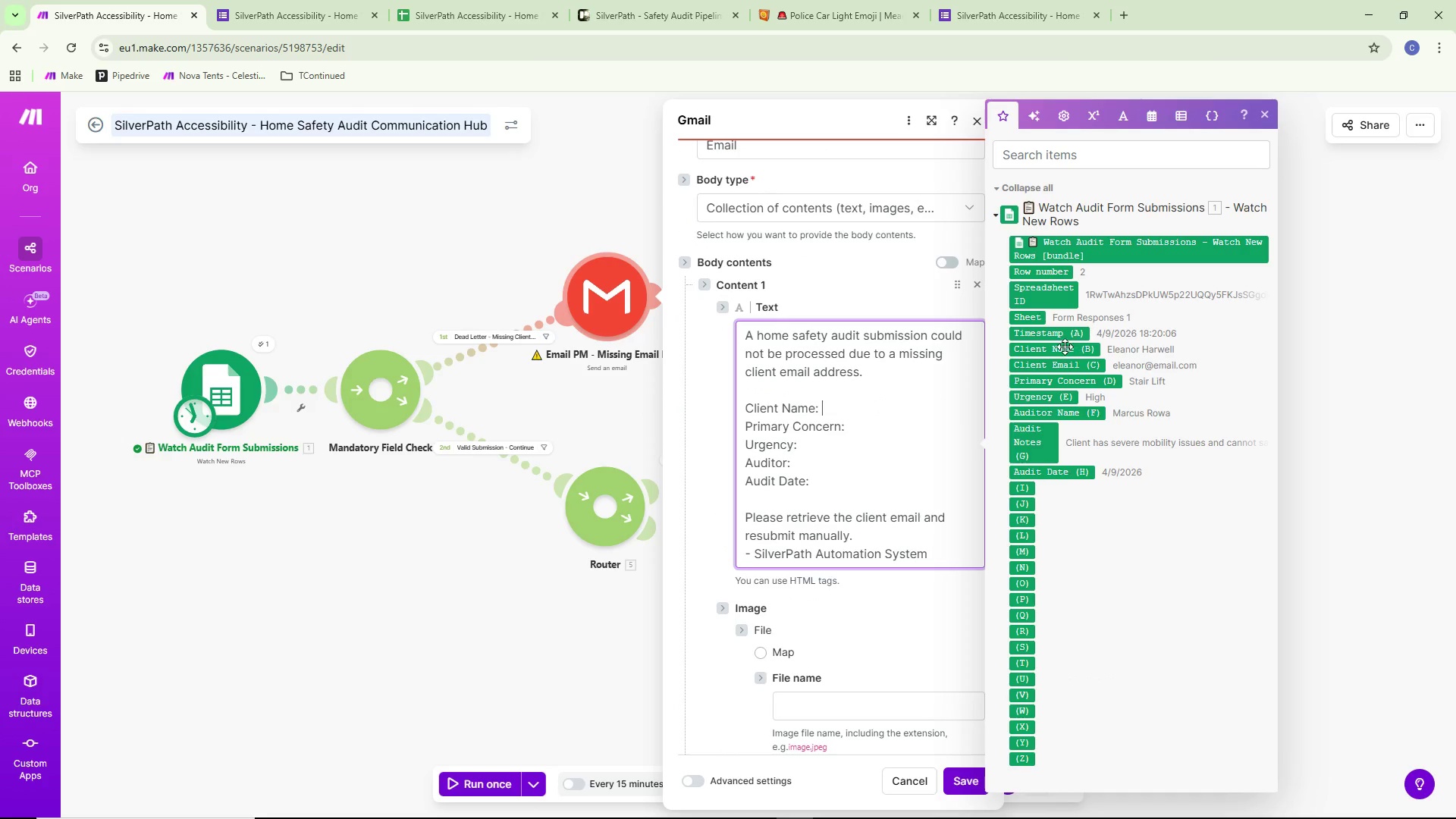 
left_click([1059, 352])
 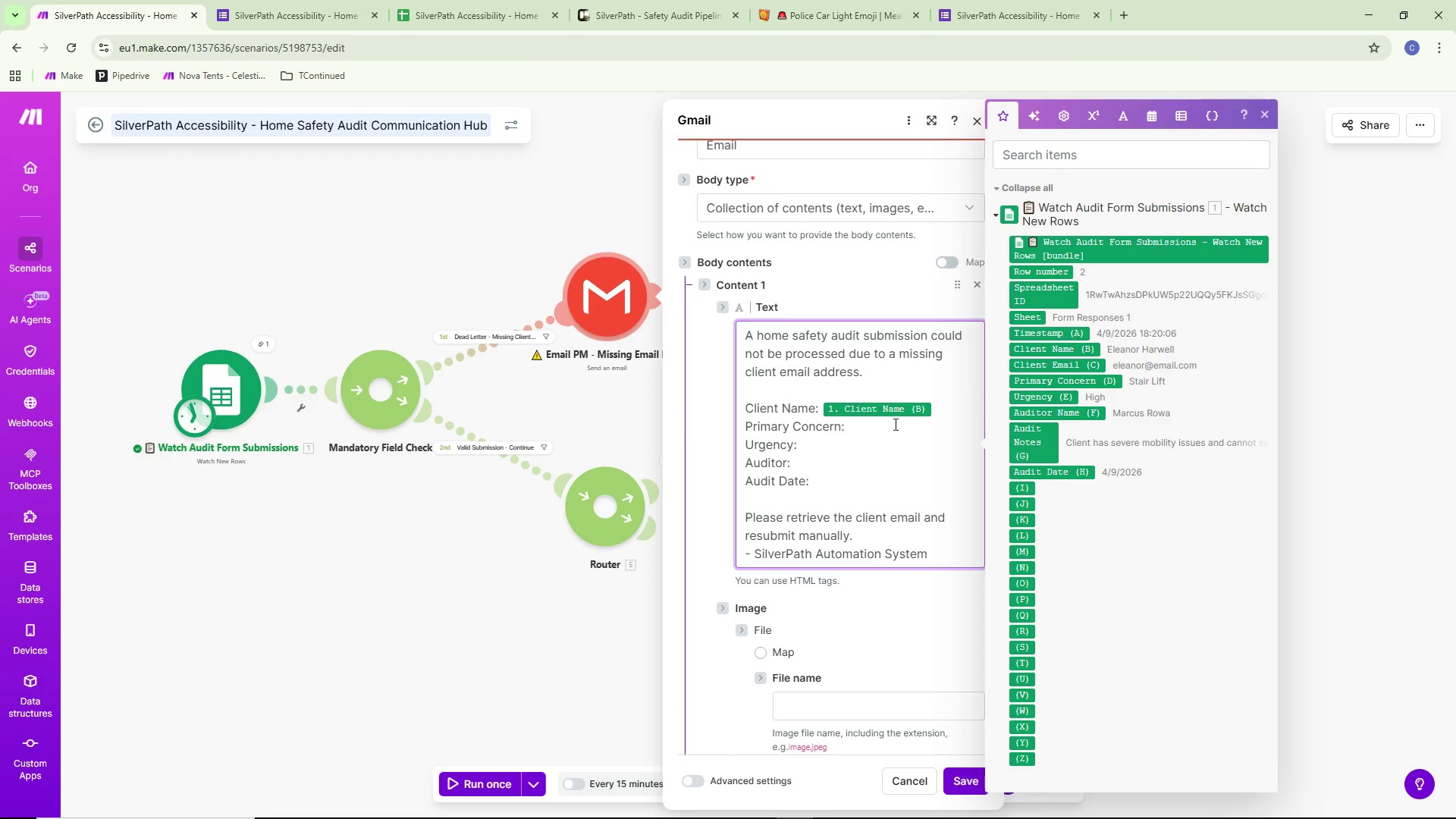 
left_click([890, 424])
 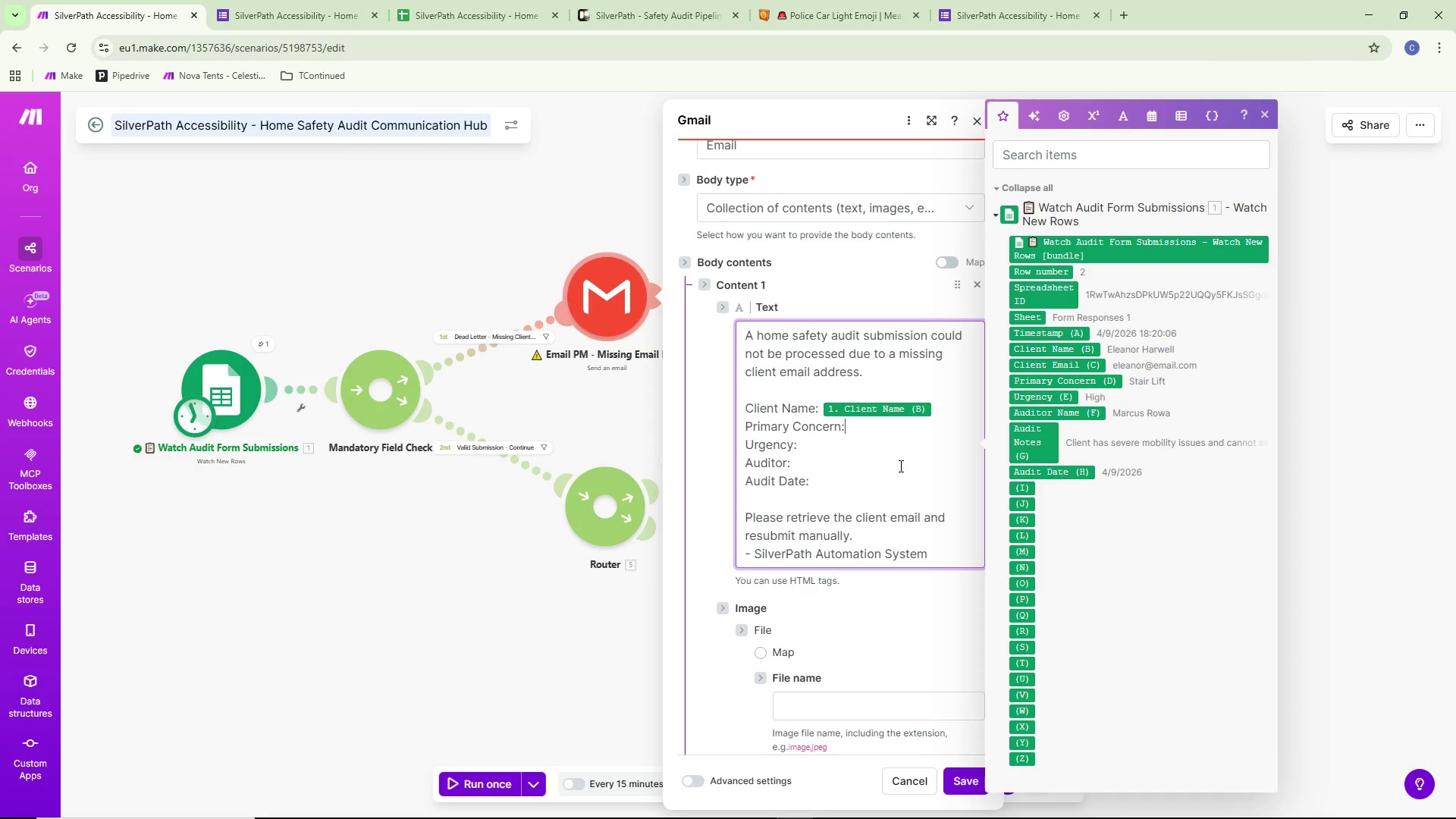 
key(Space)
 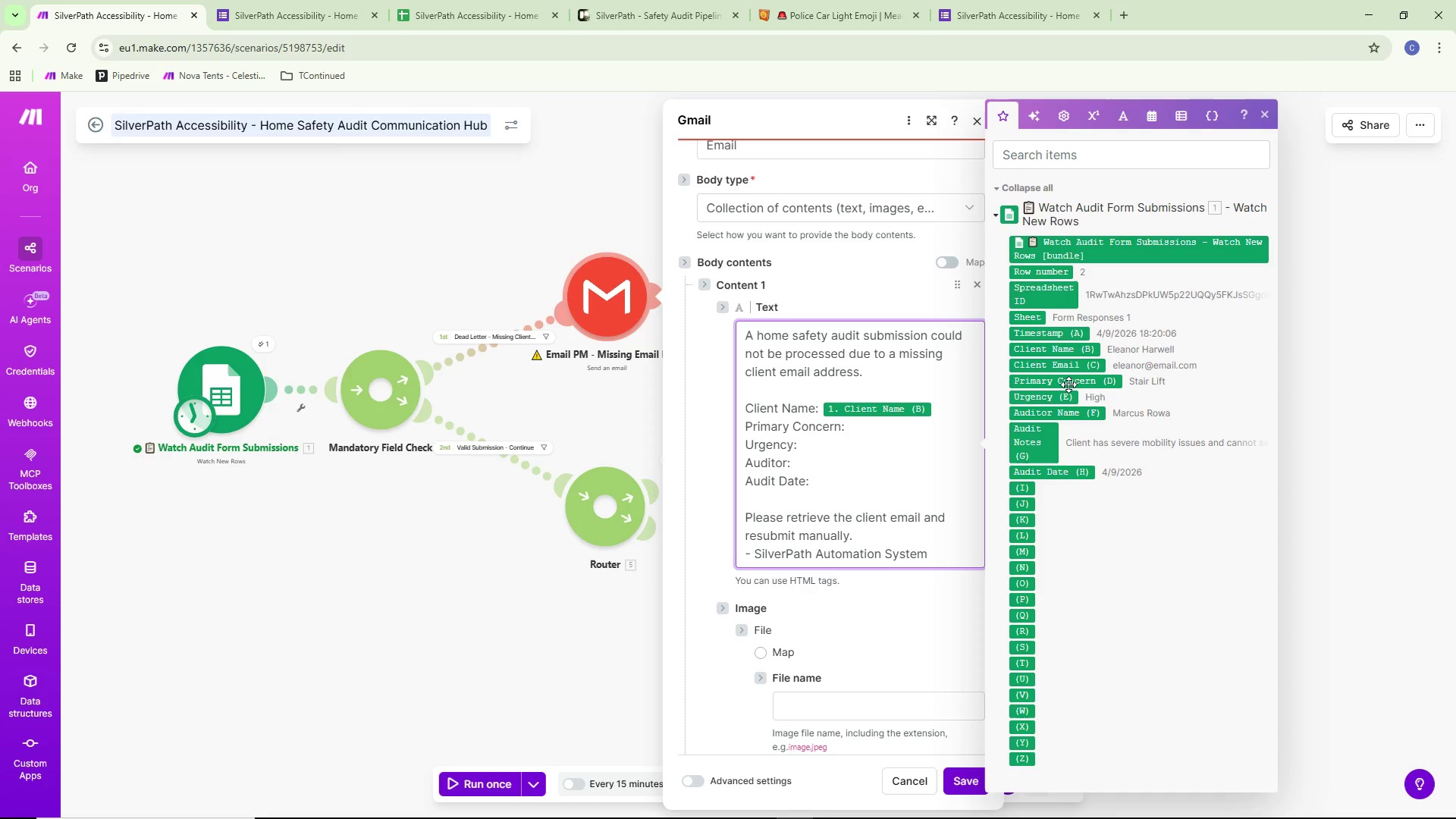 
left_click([1068, 381])
 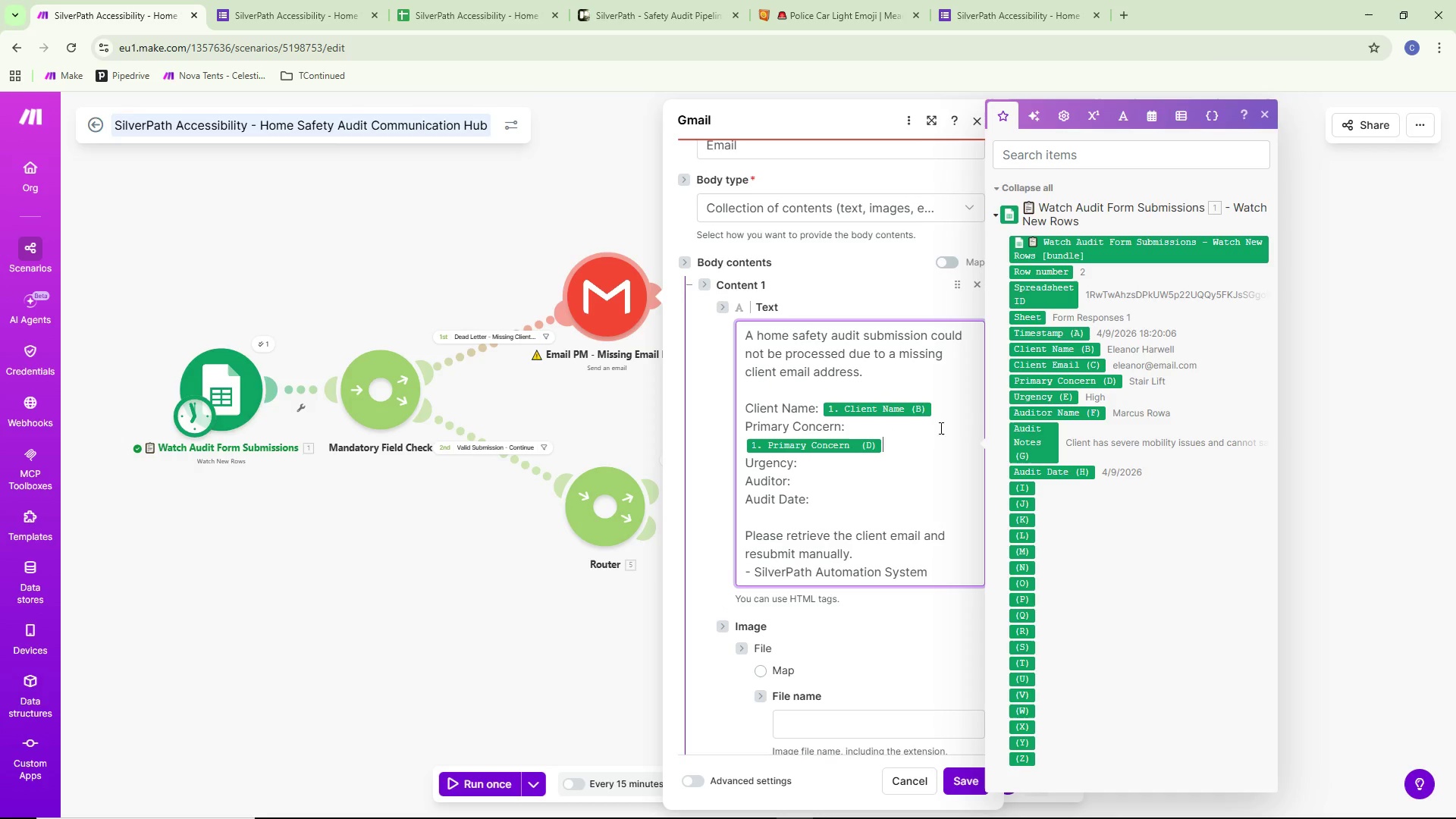 
left_click([862, 461])
 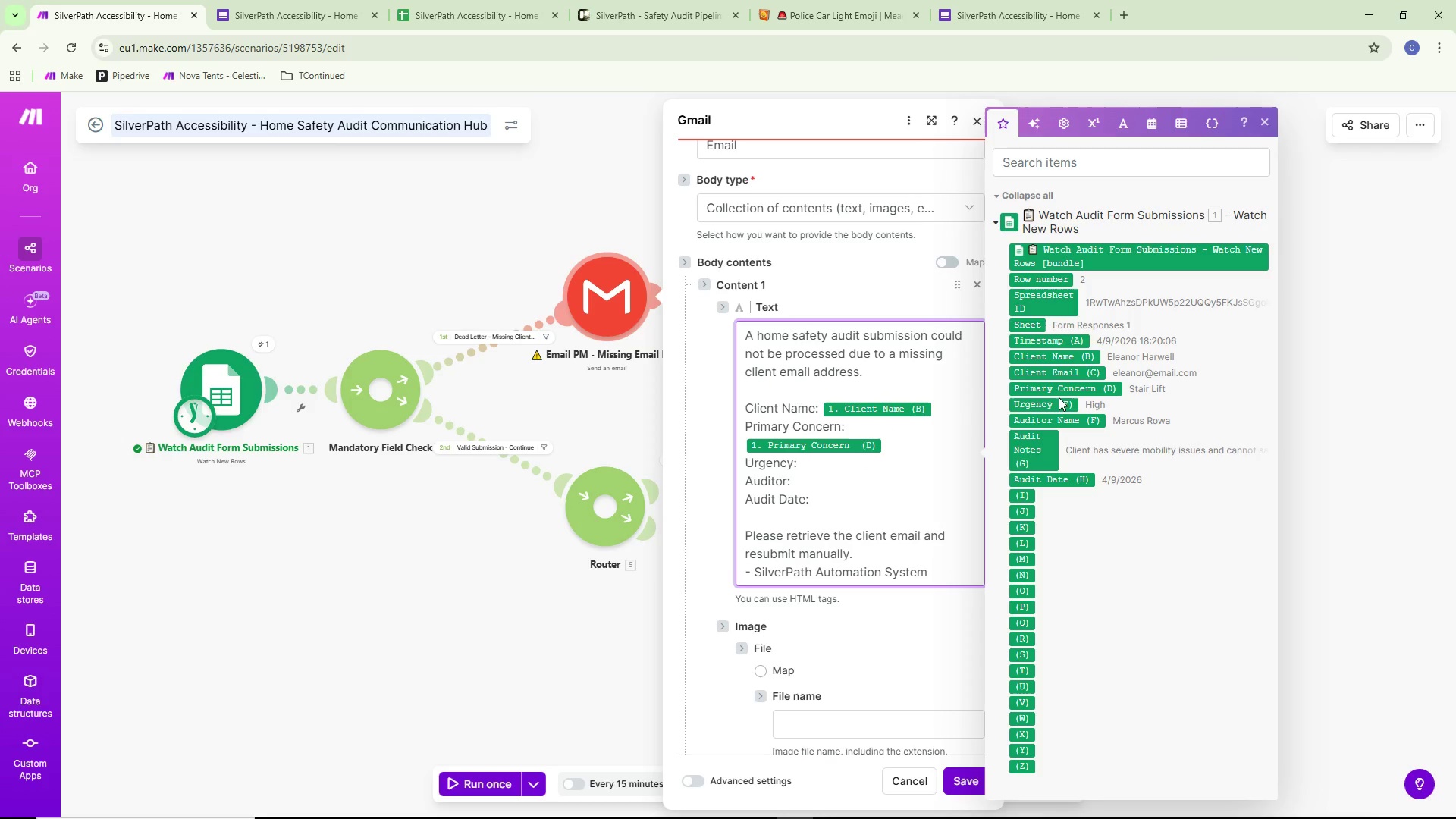 
left_click([1052, 407])
 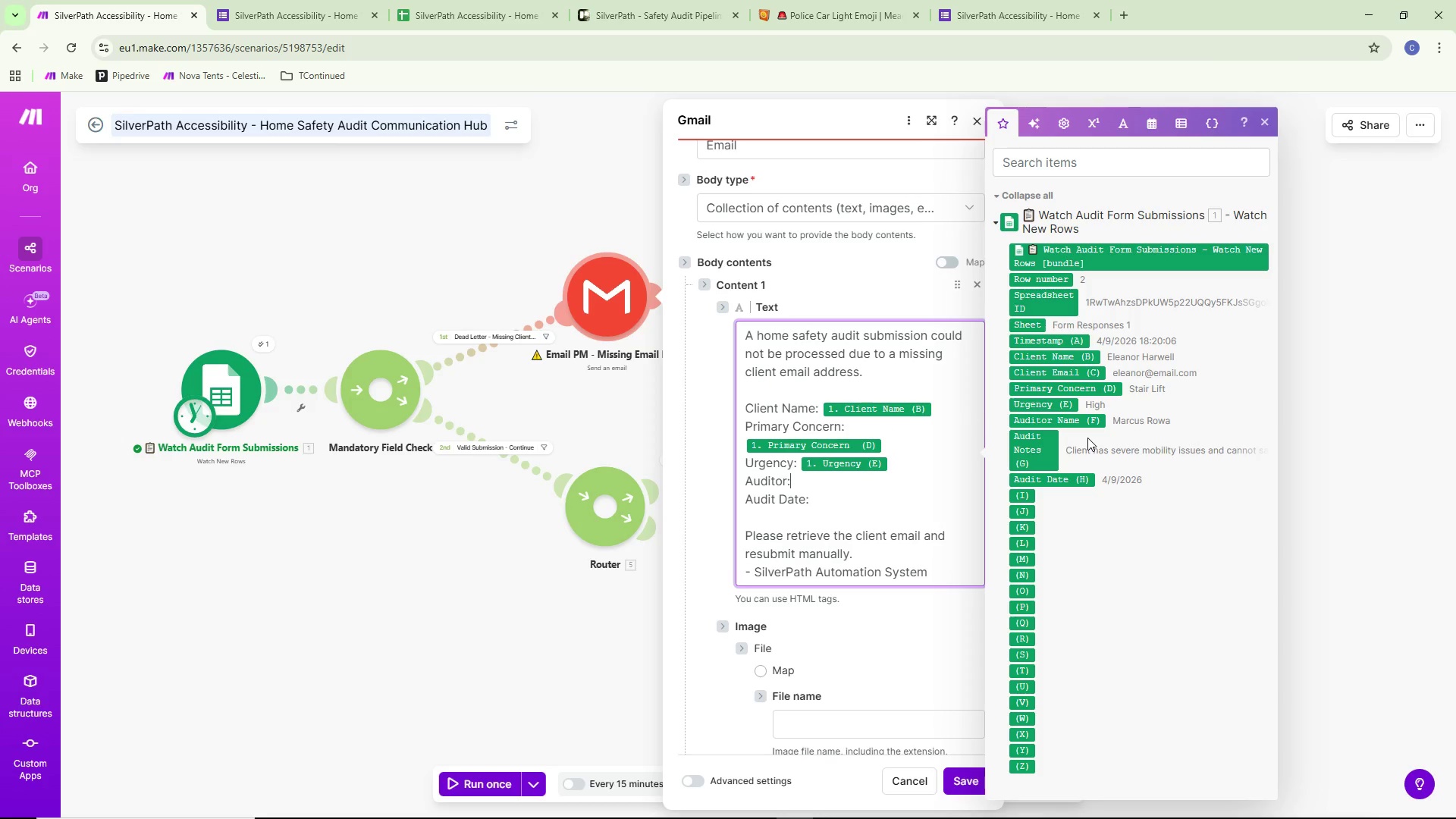 
key(Space)
 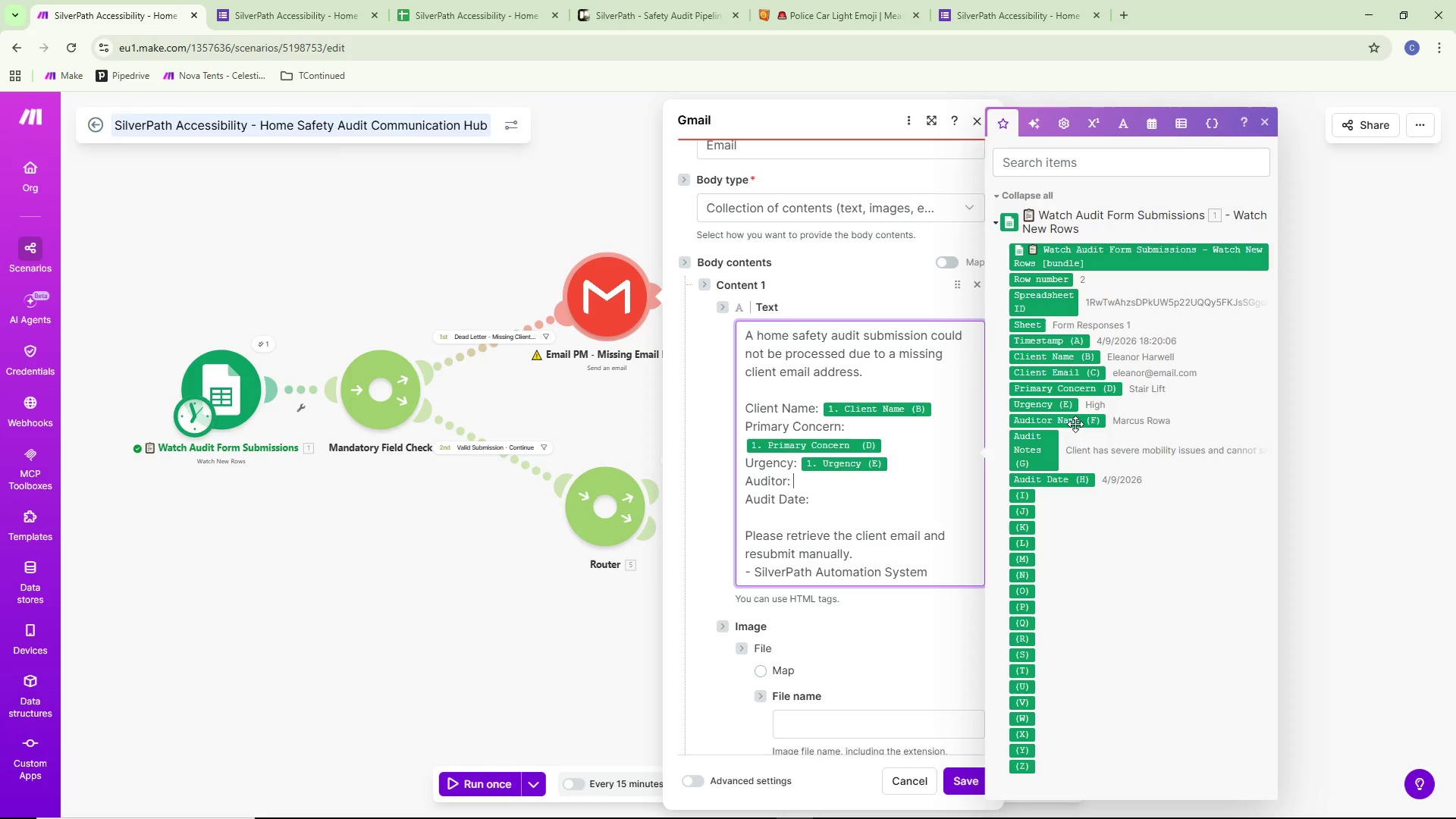 
left_click([1075, 424])
 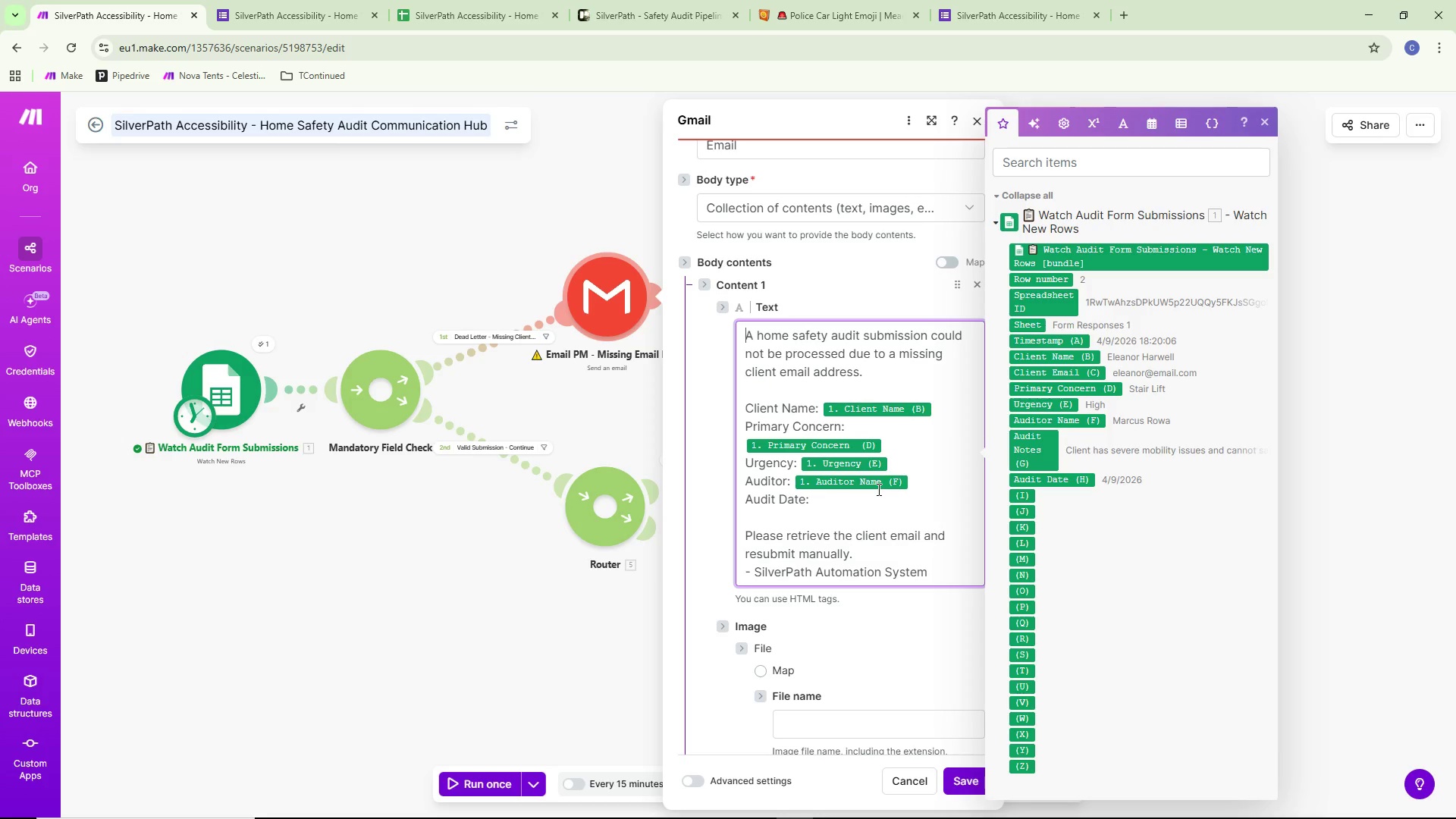 
double_click([855, 506])
 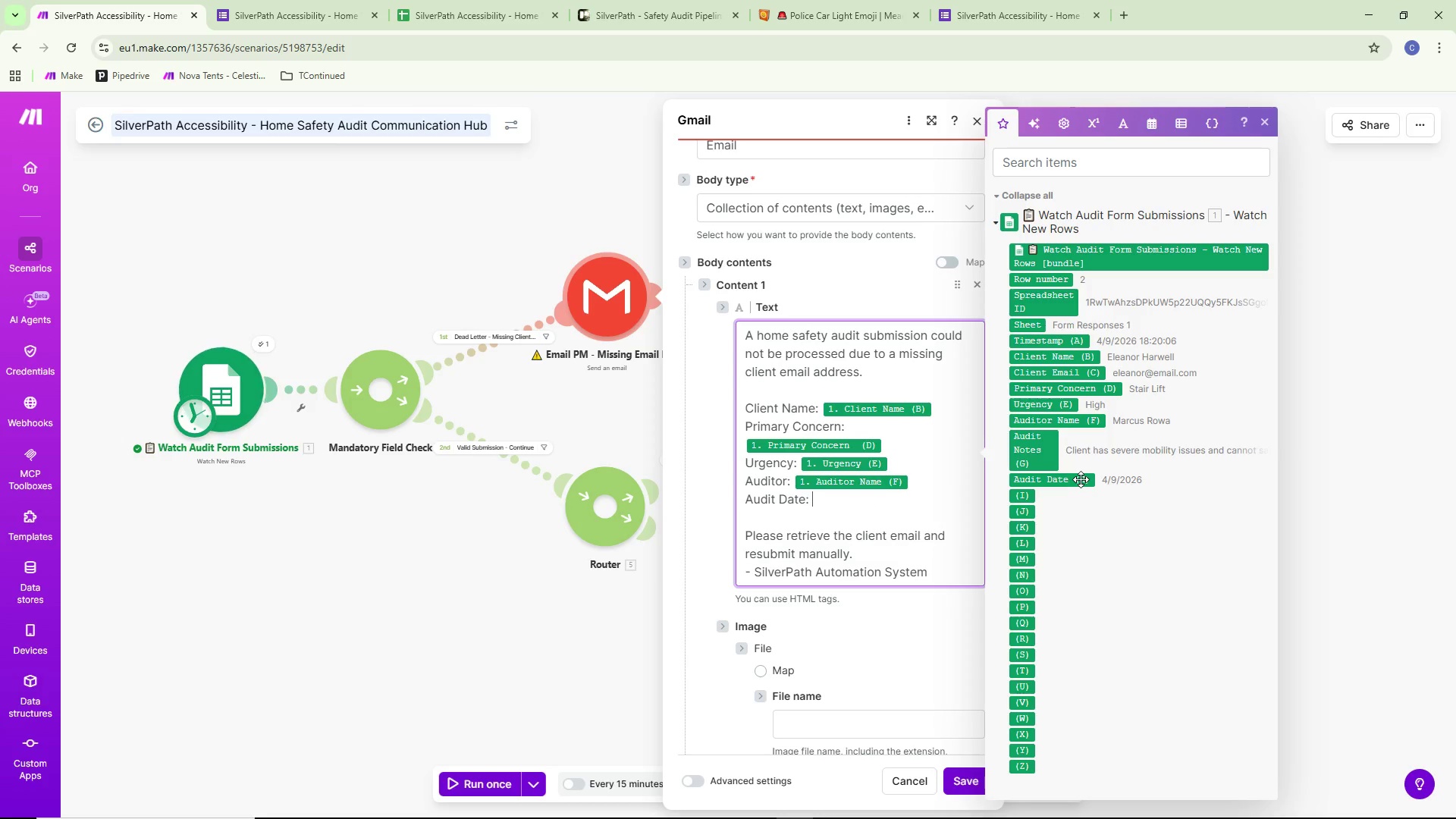 
left_click([1078, 479])
 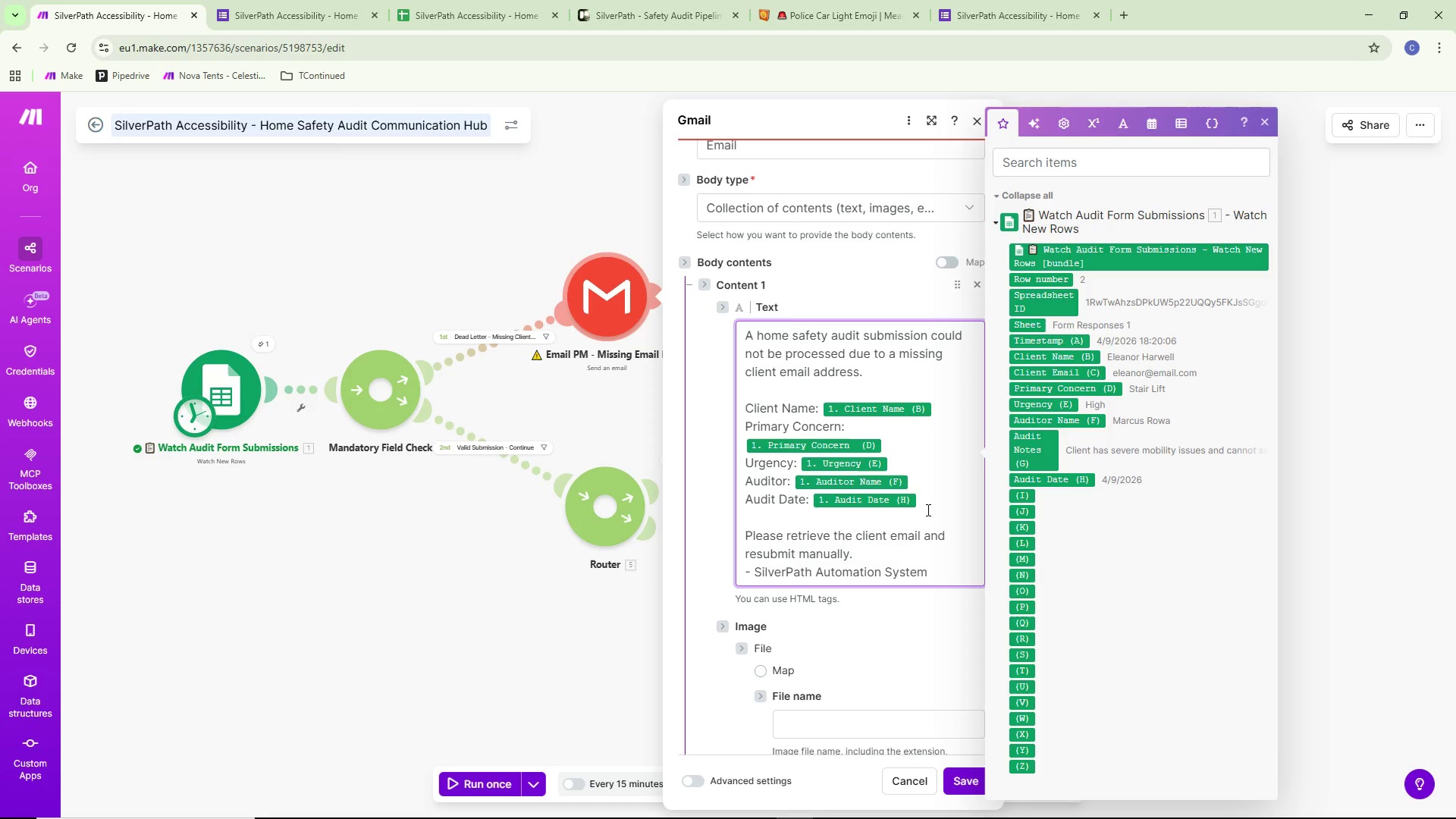 
scroll: coordinate [904, 450], scroll_direction: down, amount: 2.0
 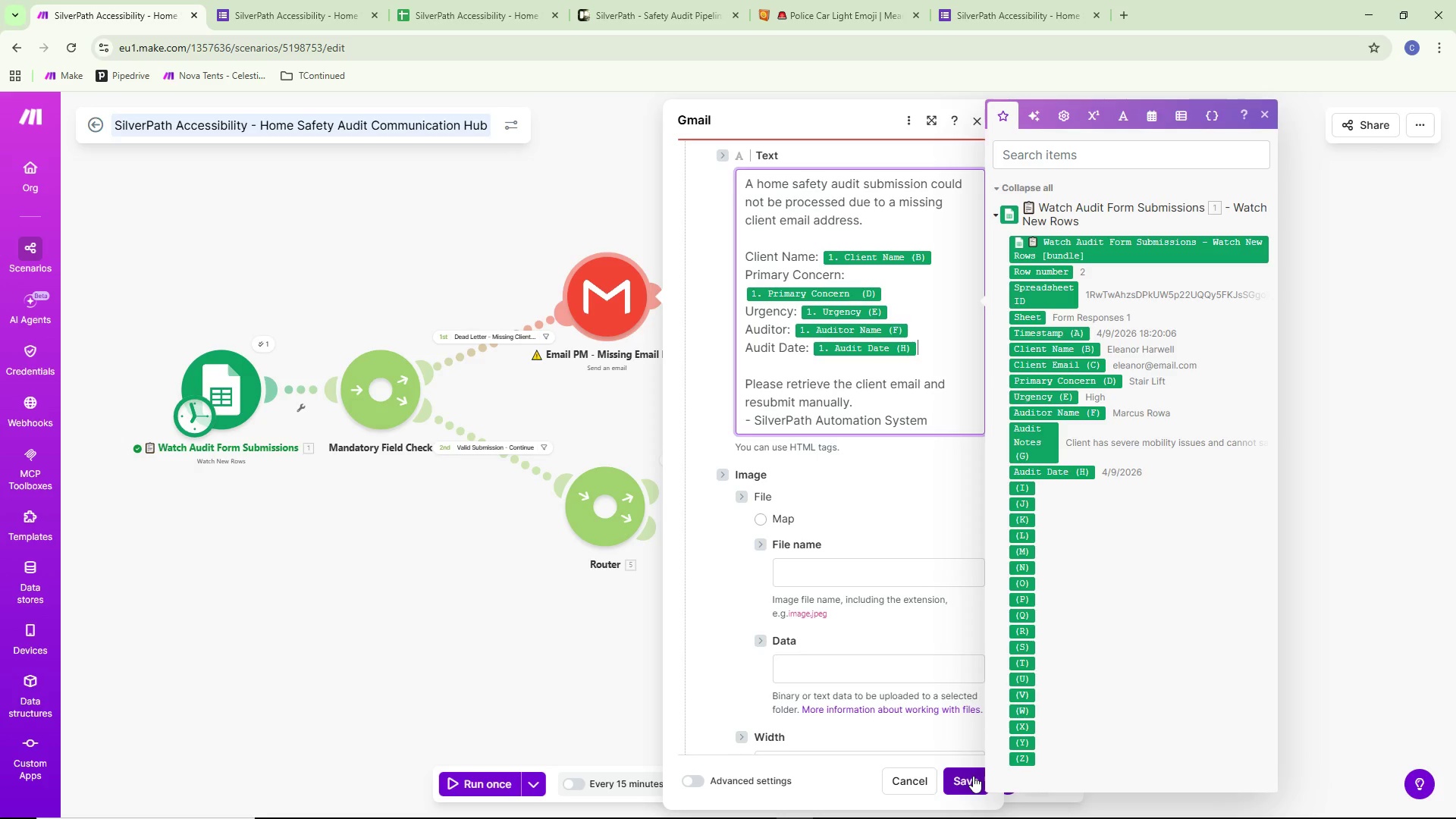 
left_click([973, 776])
 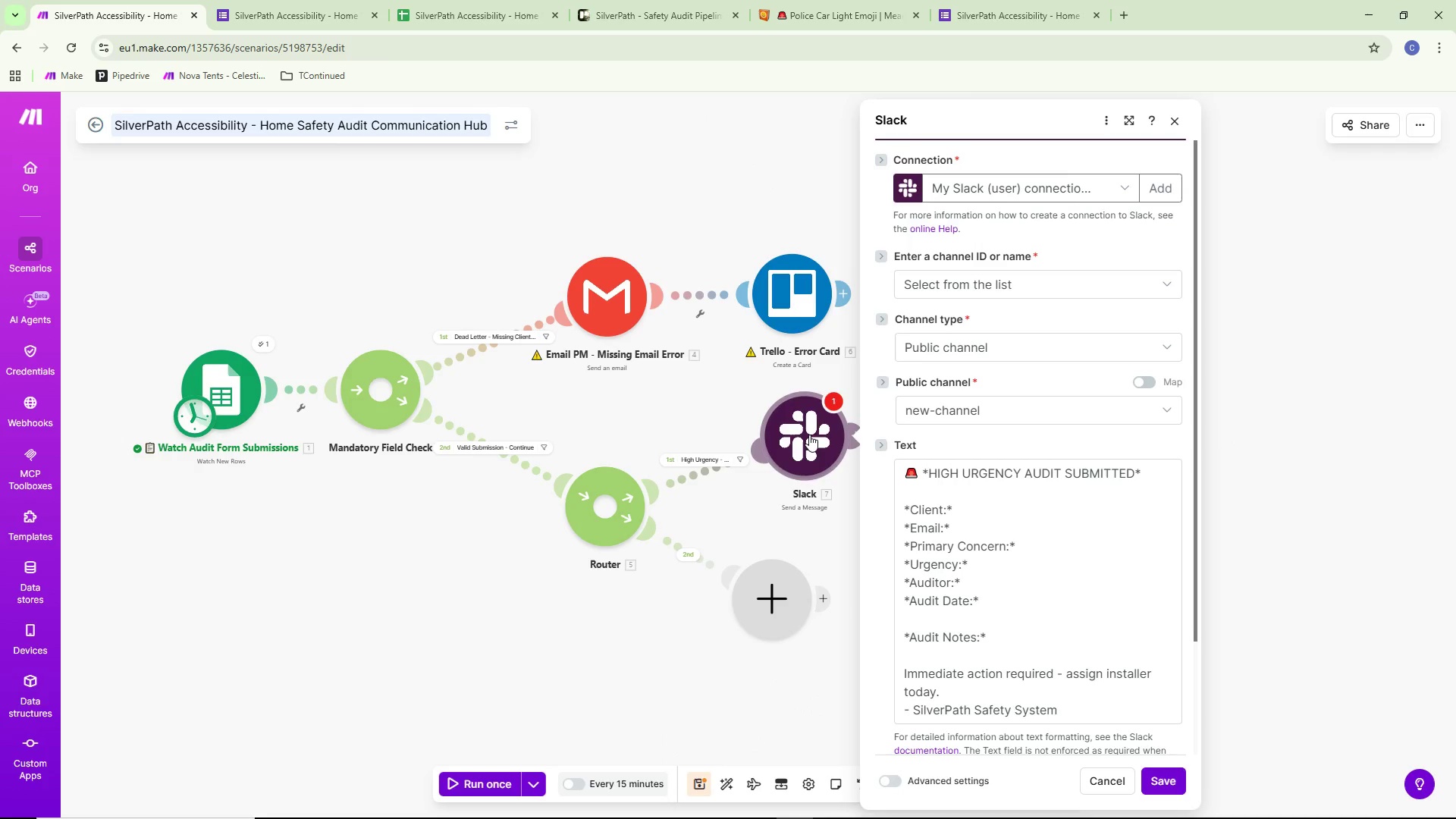 
left_click([983, 507])
 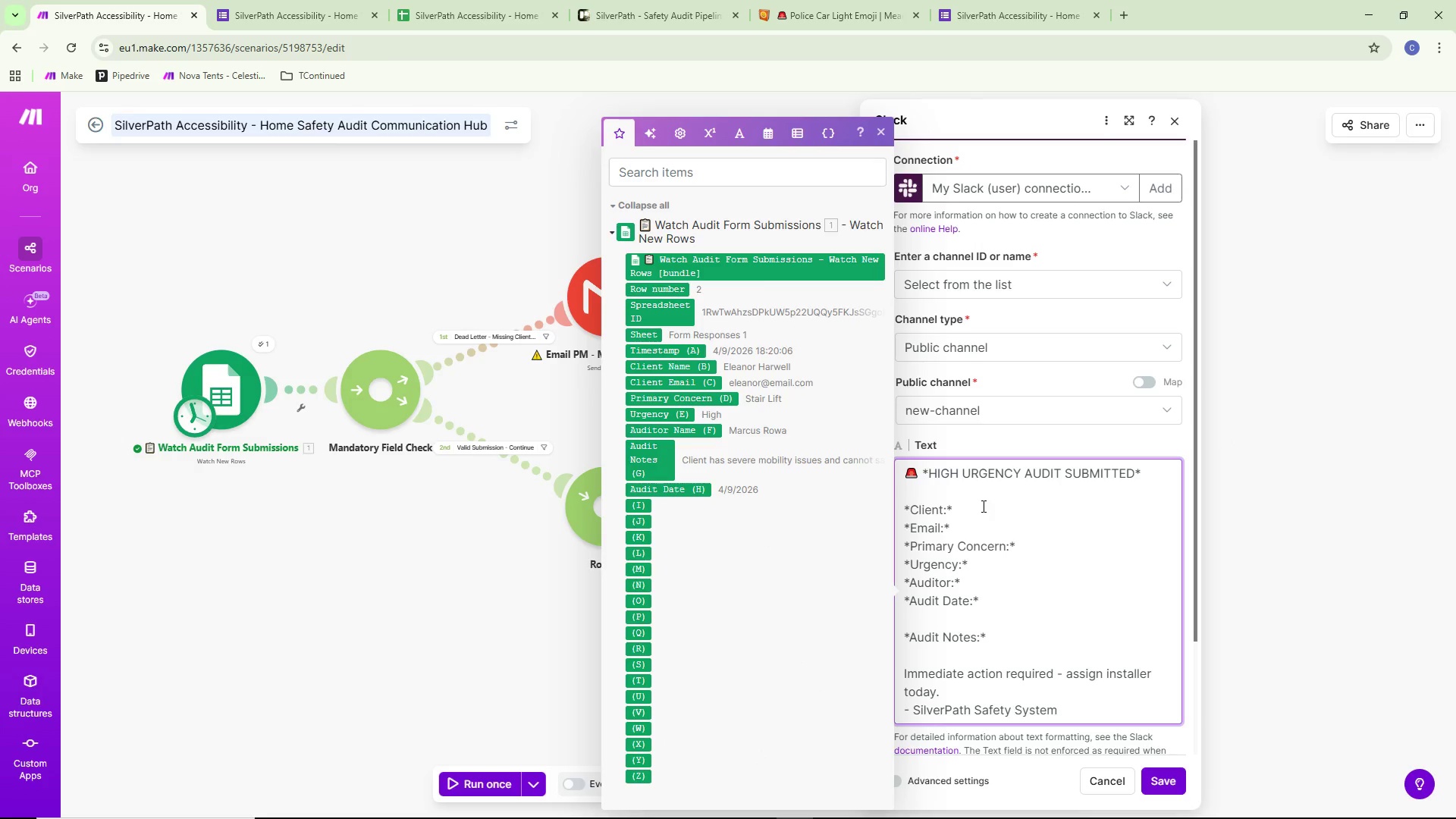 
key(Space)
 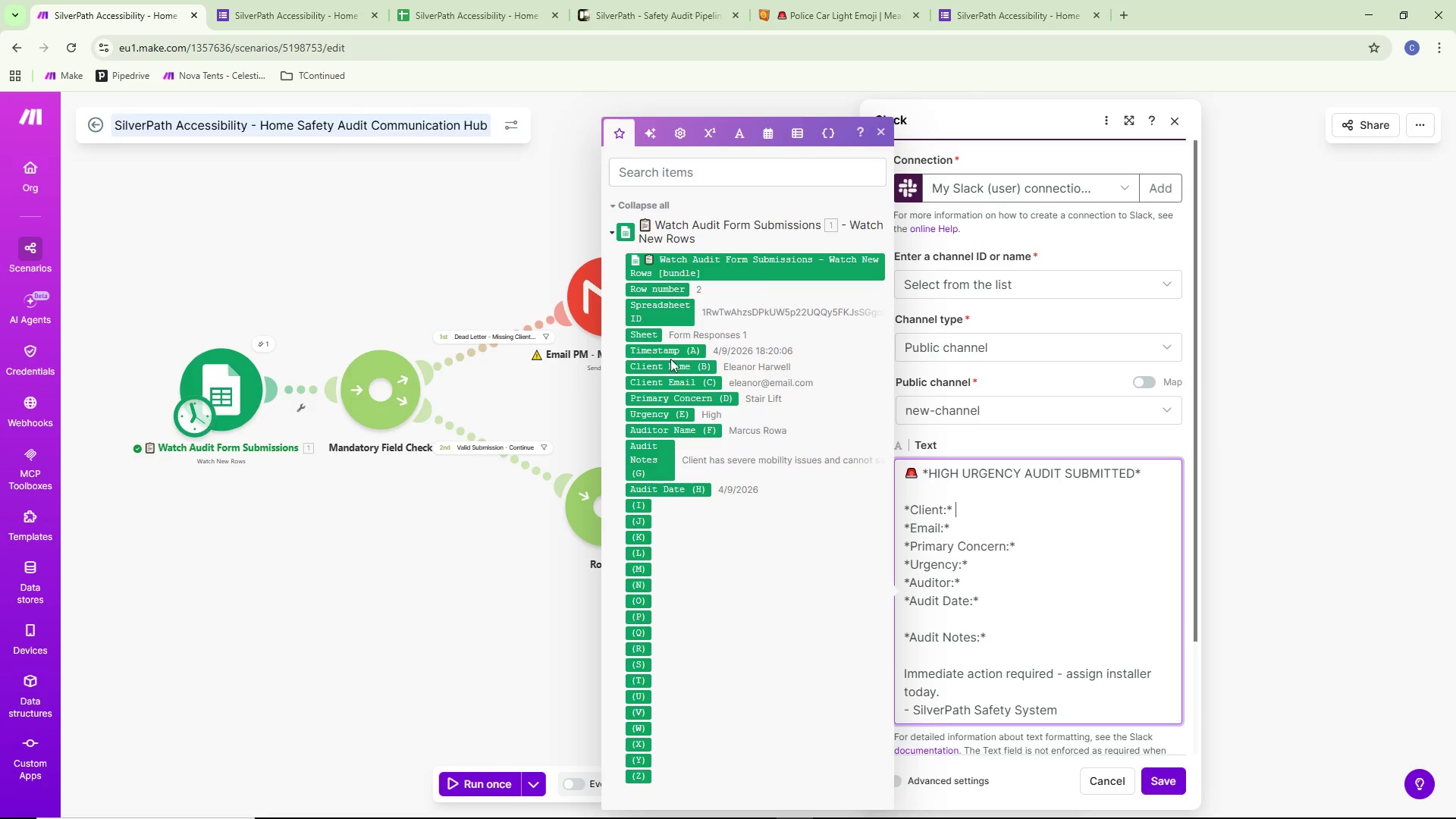 
left_click([667, 369])
 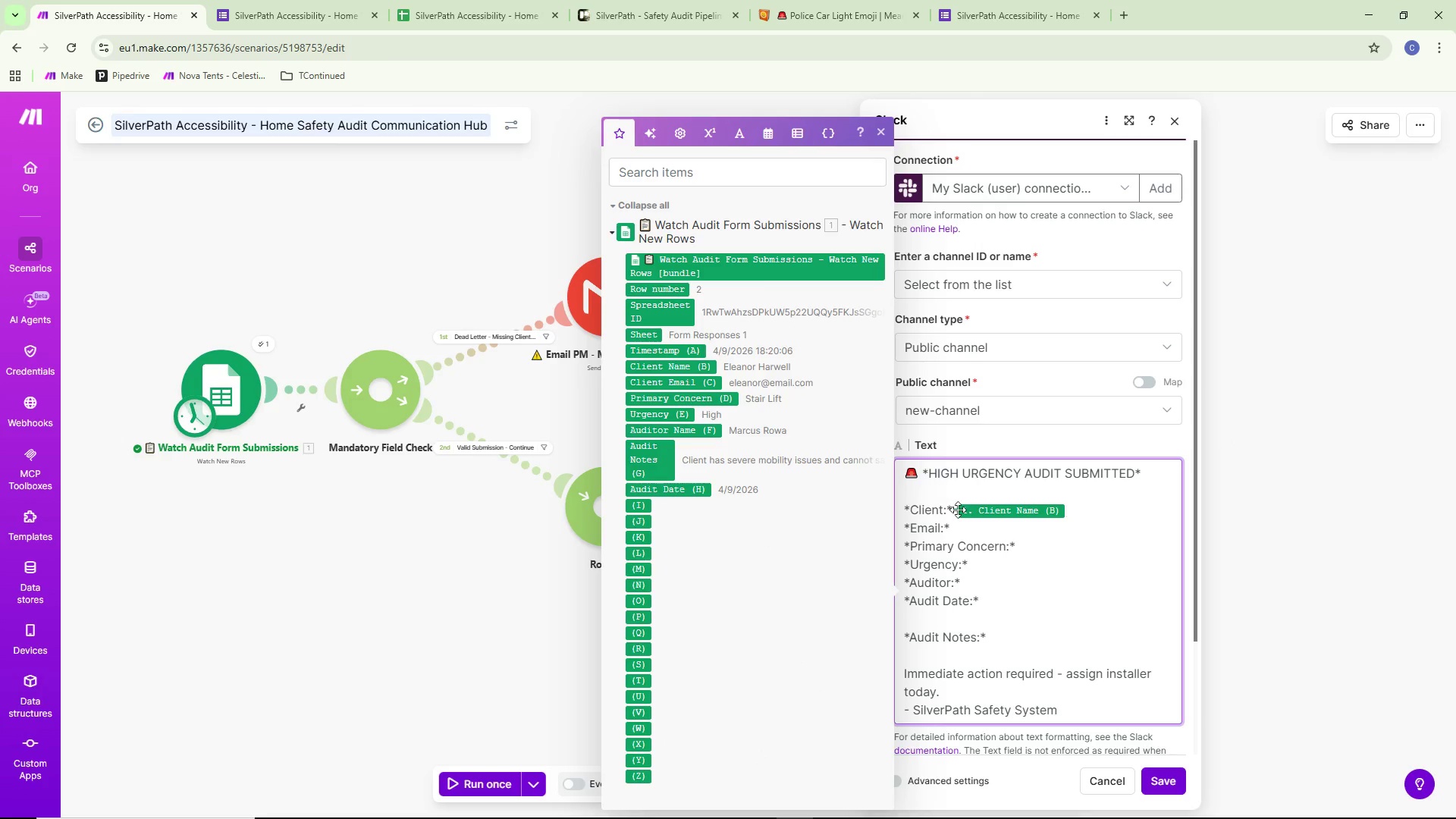 
left_click([971, 523])
 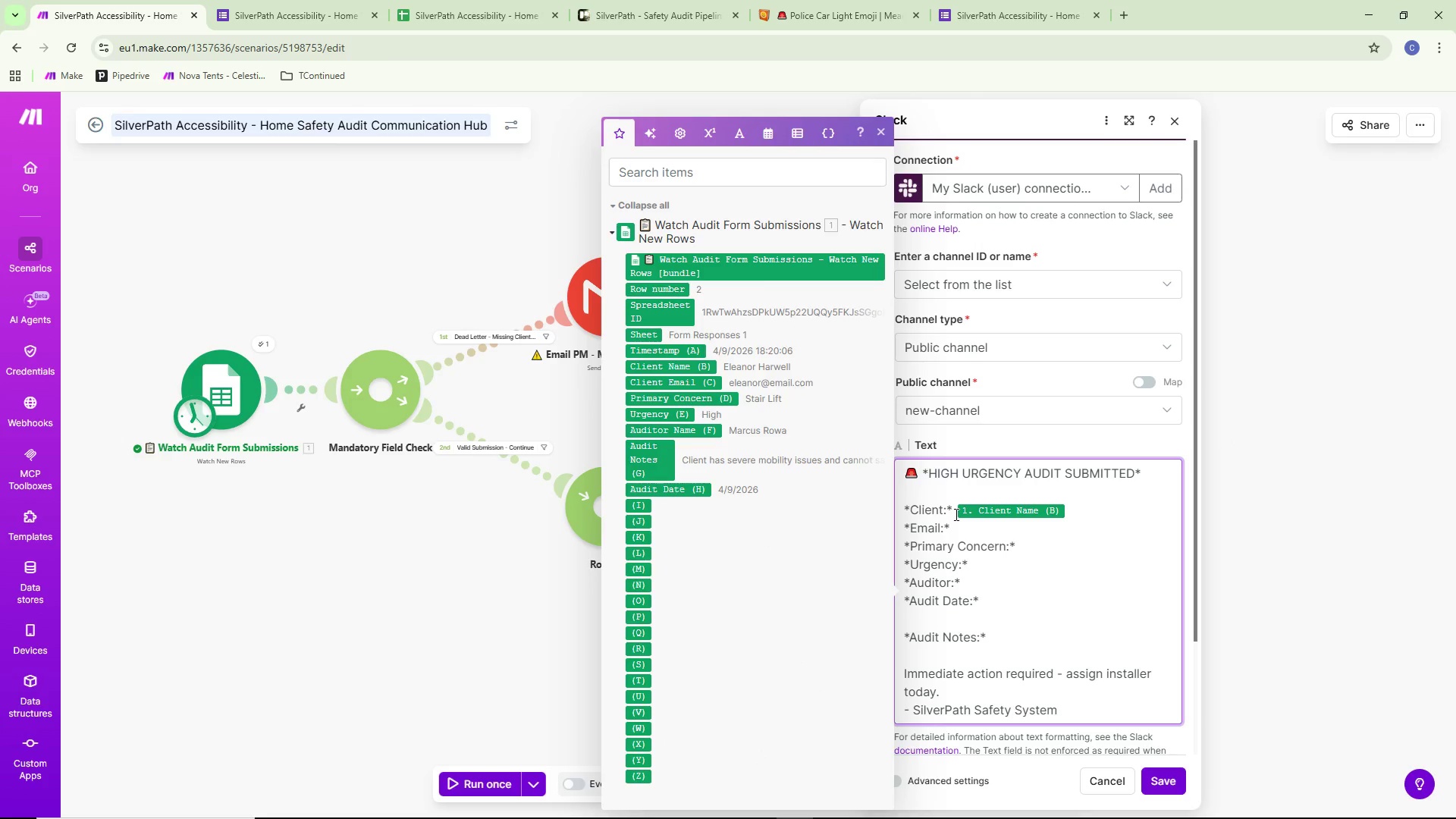 
key(Space)
 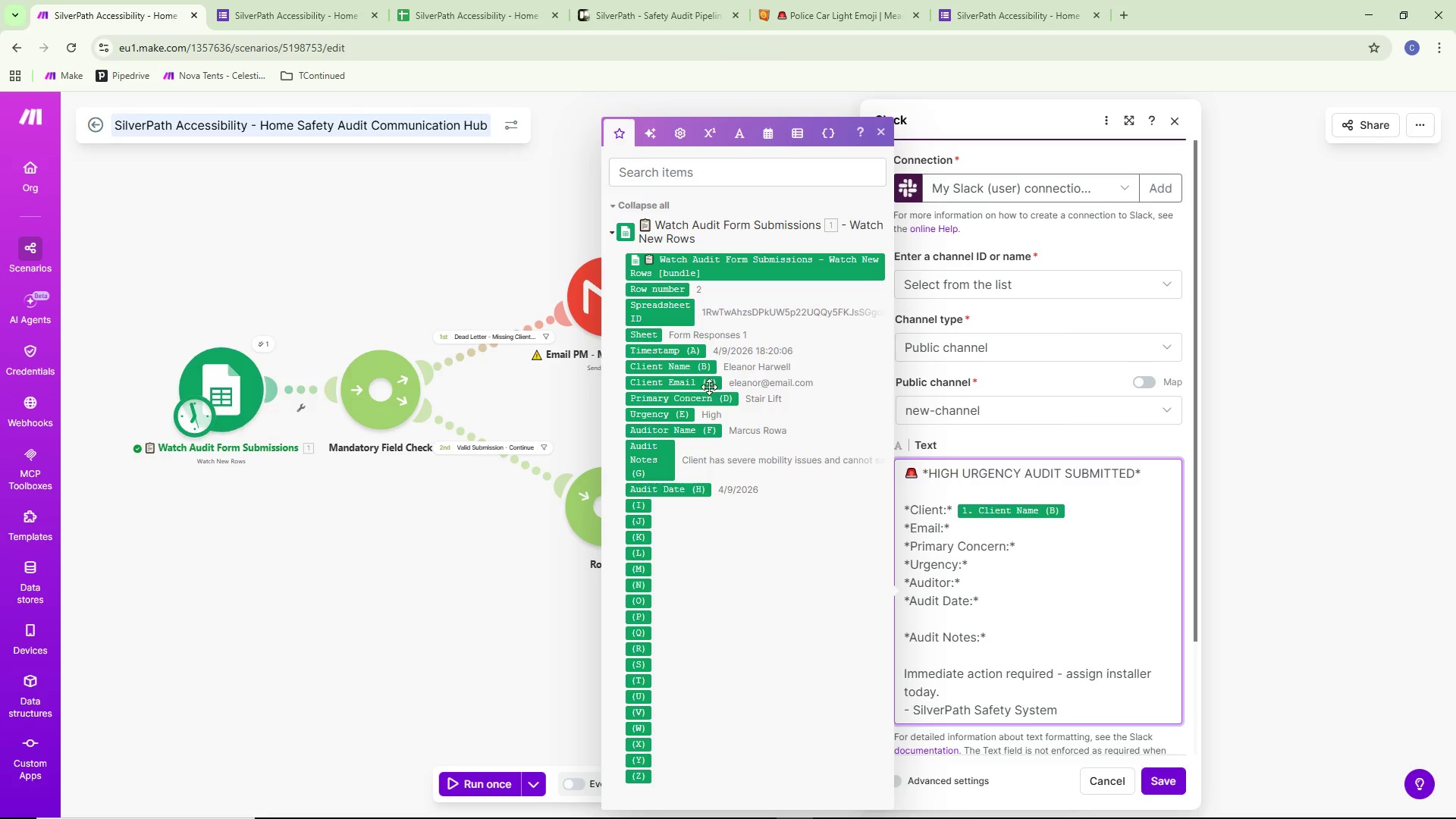 
left_click([675, 384])
 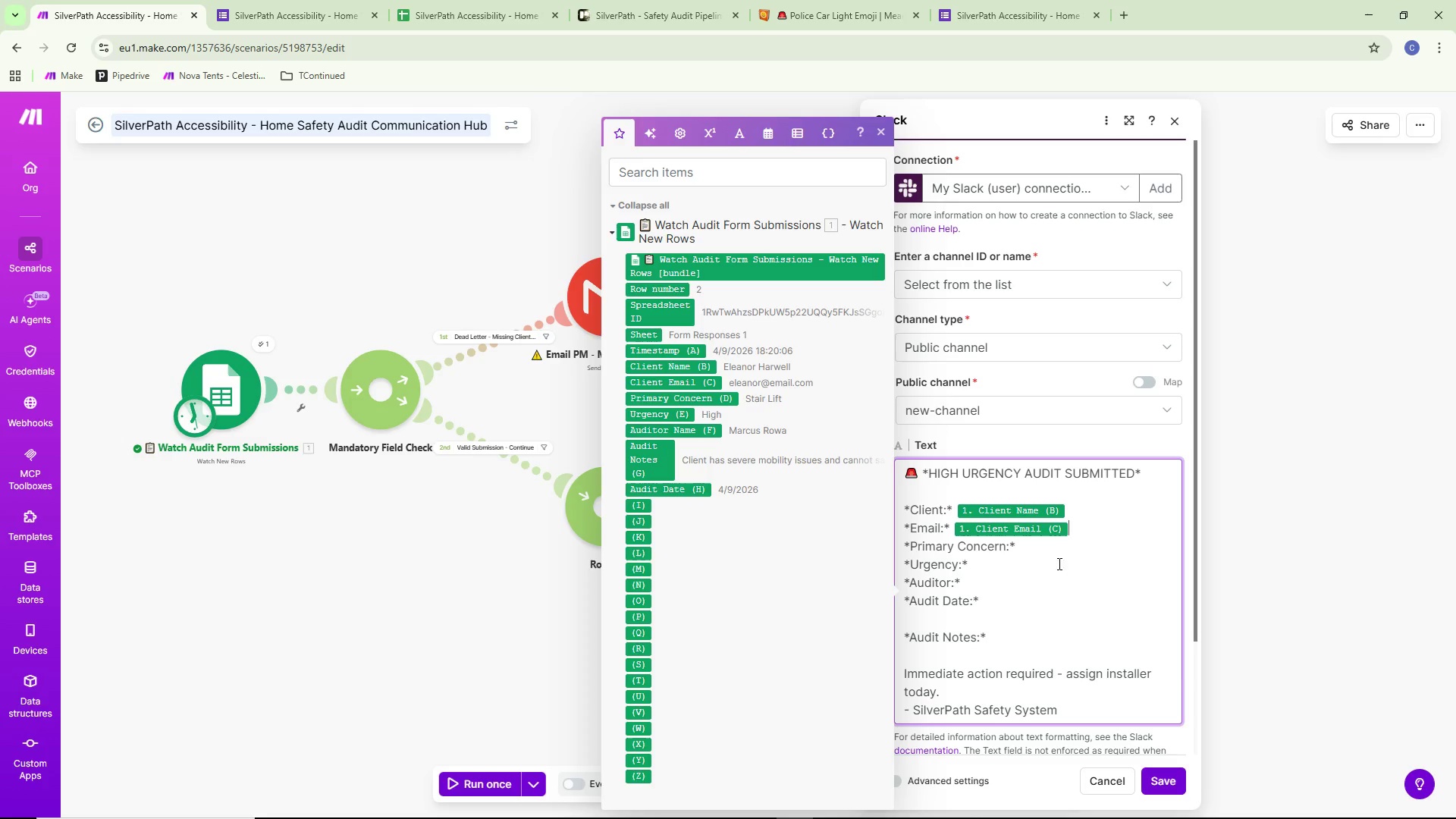 
left_click([1057, 553])
 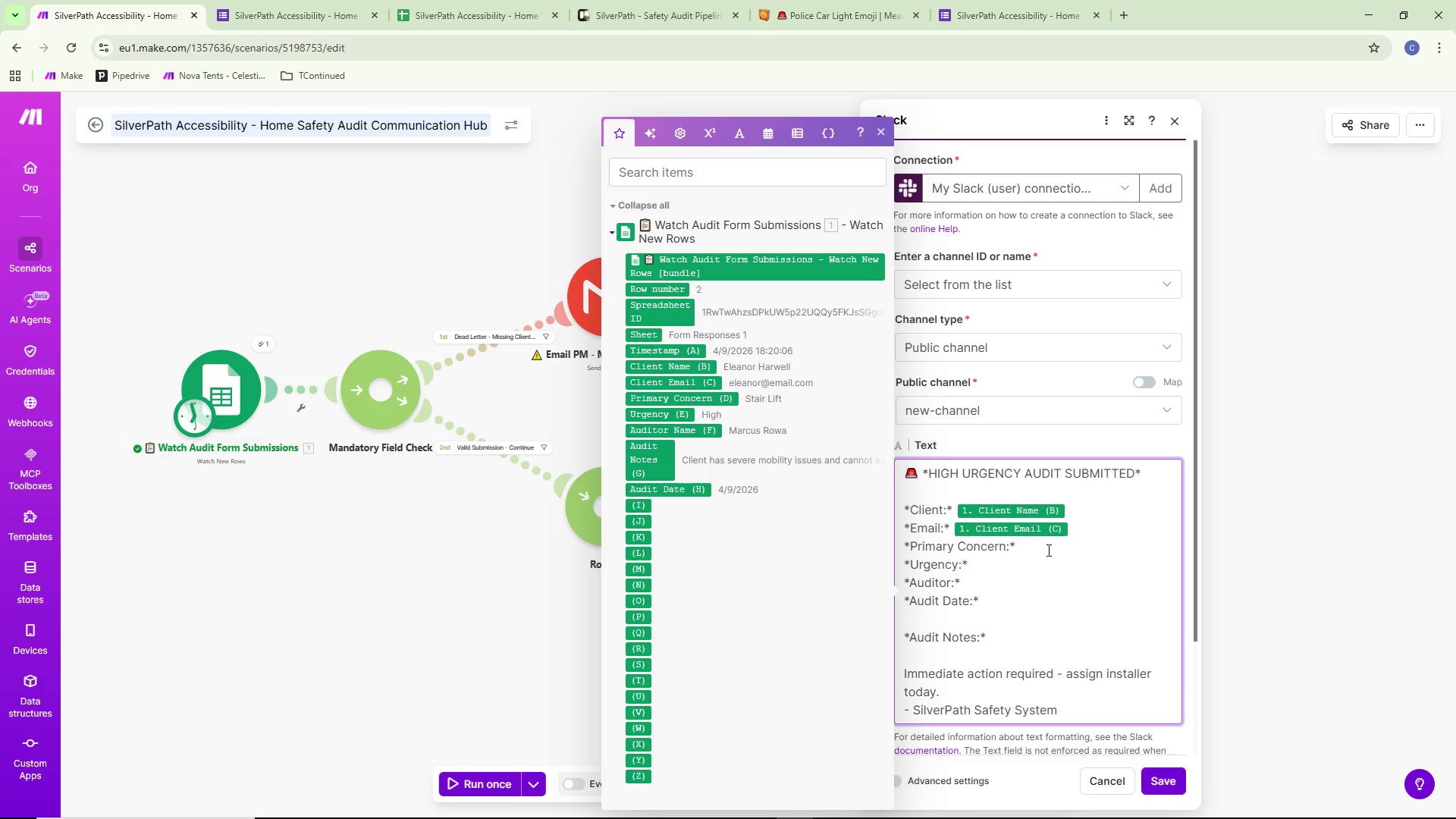 
key(Space)
 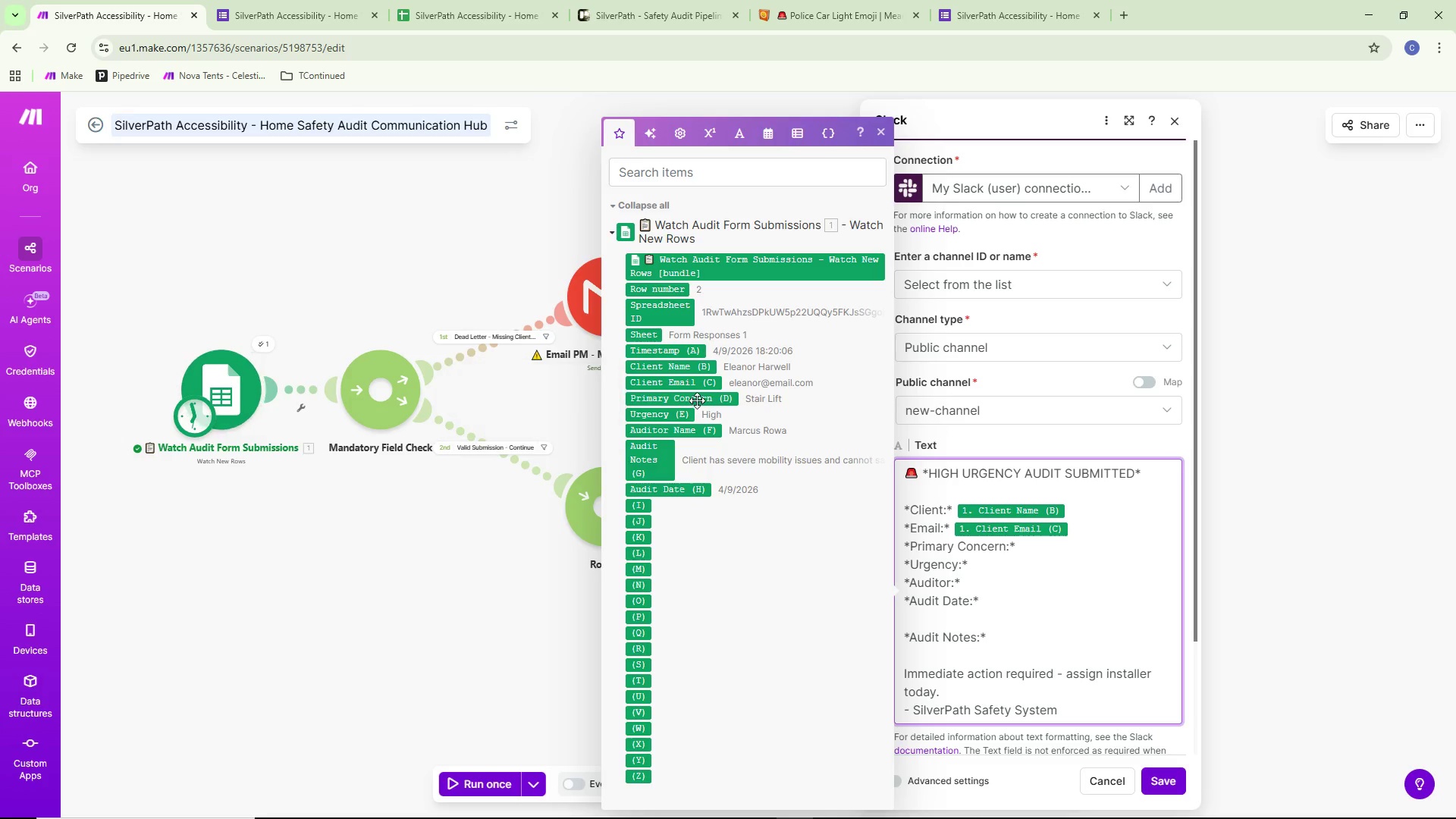 
left_click([1043, 573])
 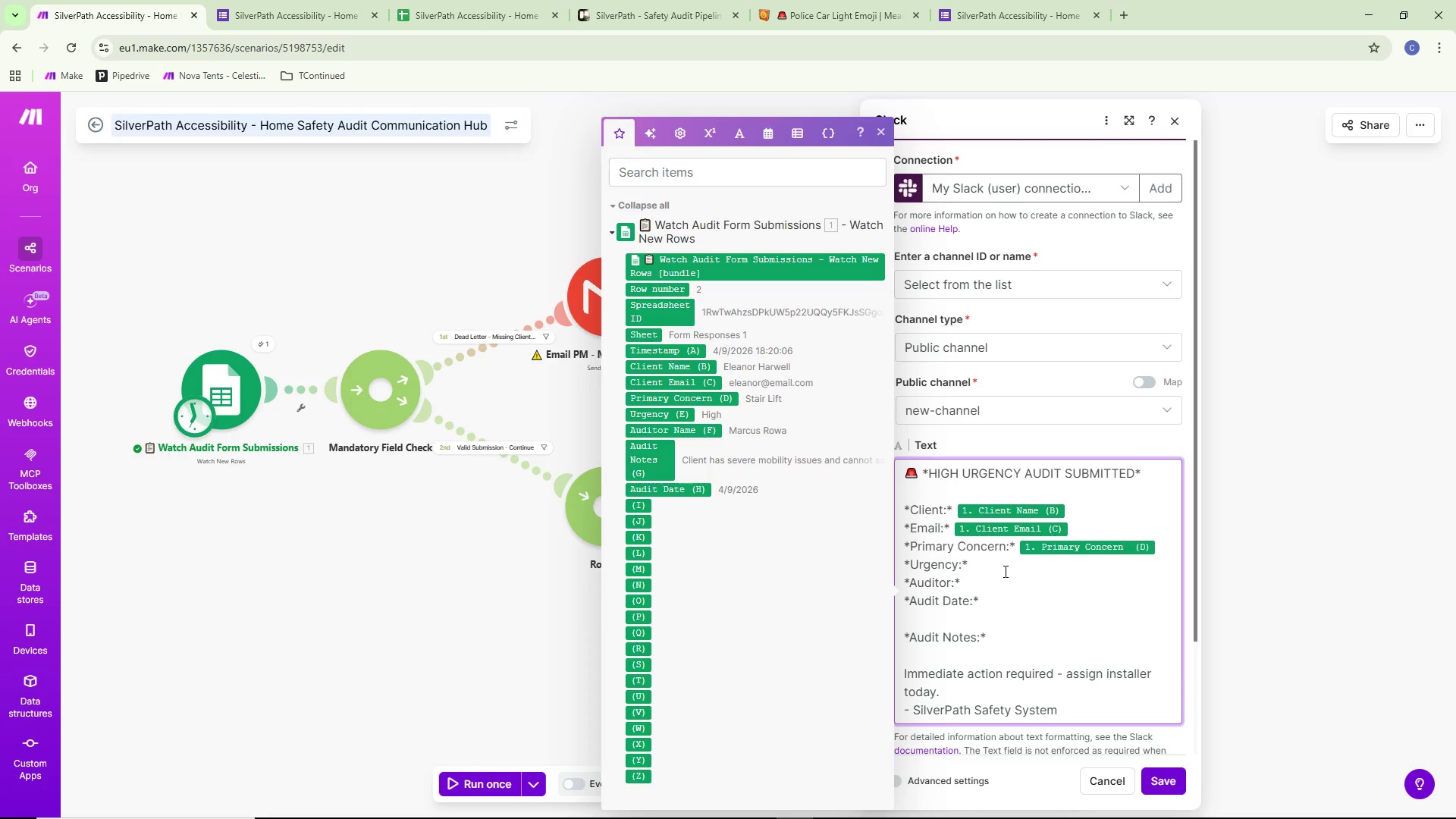 
left_click([1003, 562])
 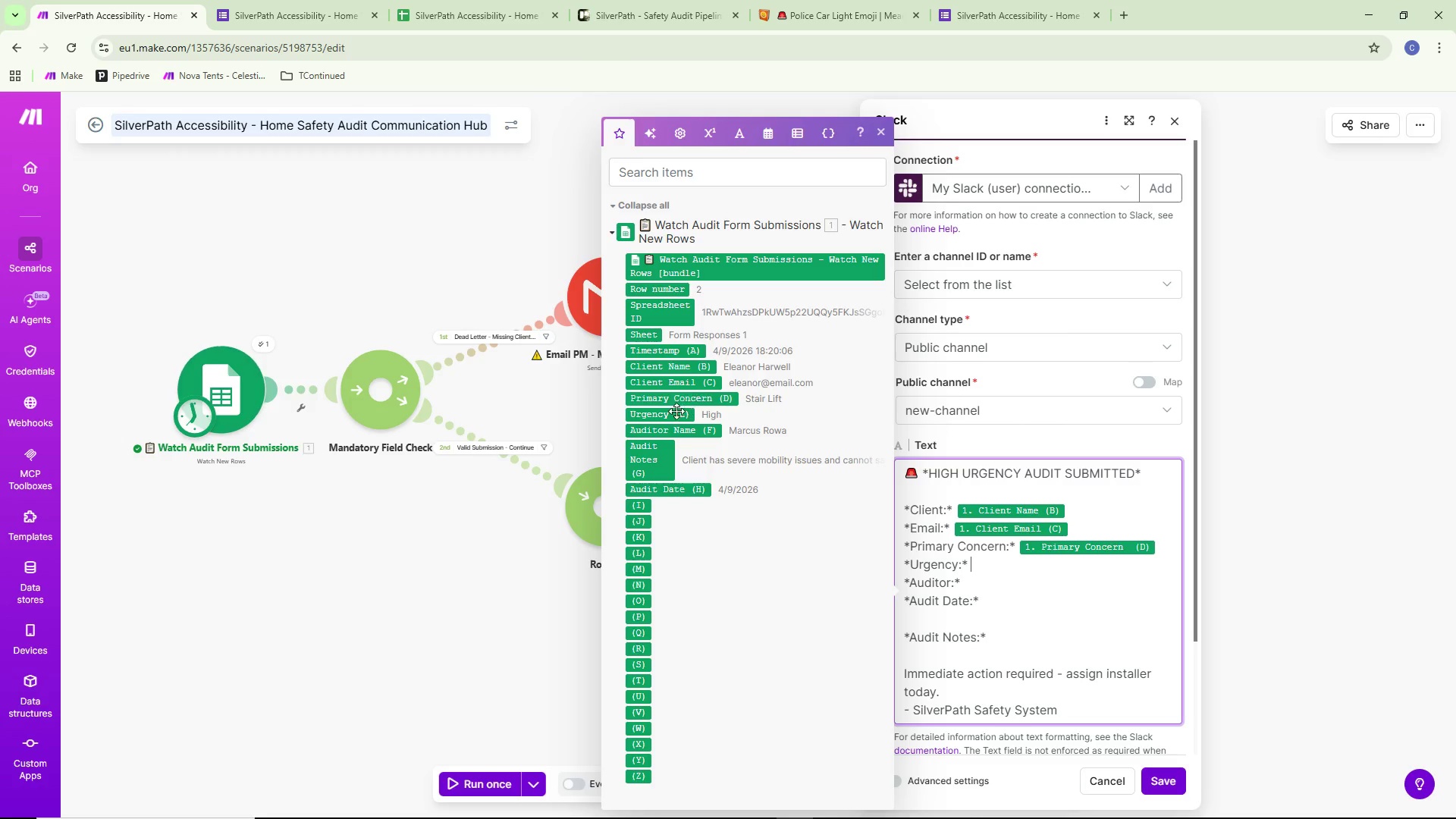 
left_click([670, 416])
 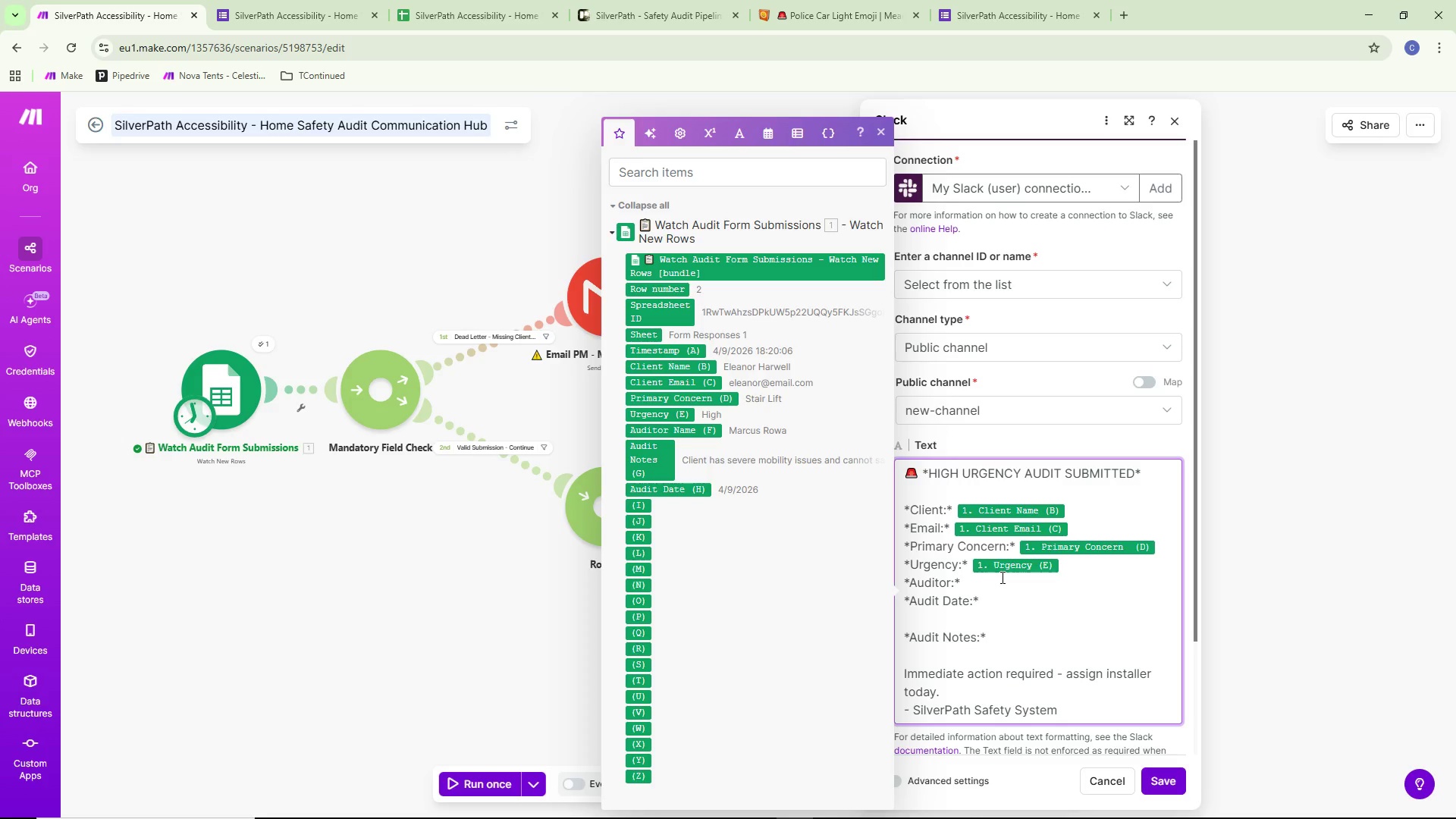 
left_click([987, 578])
 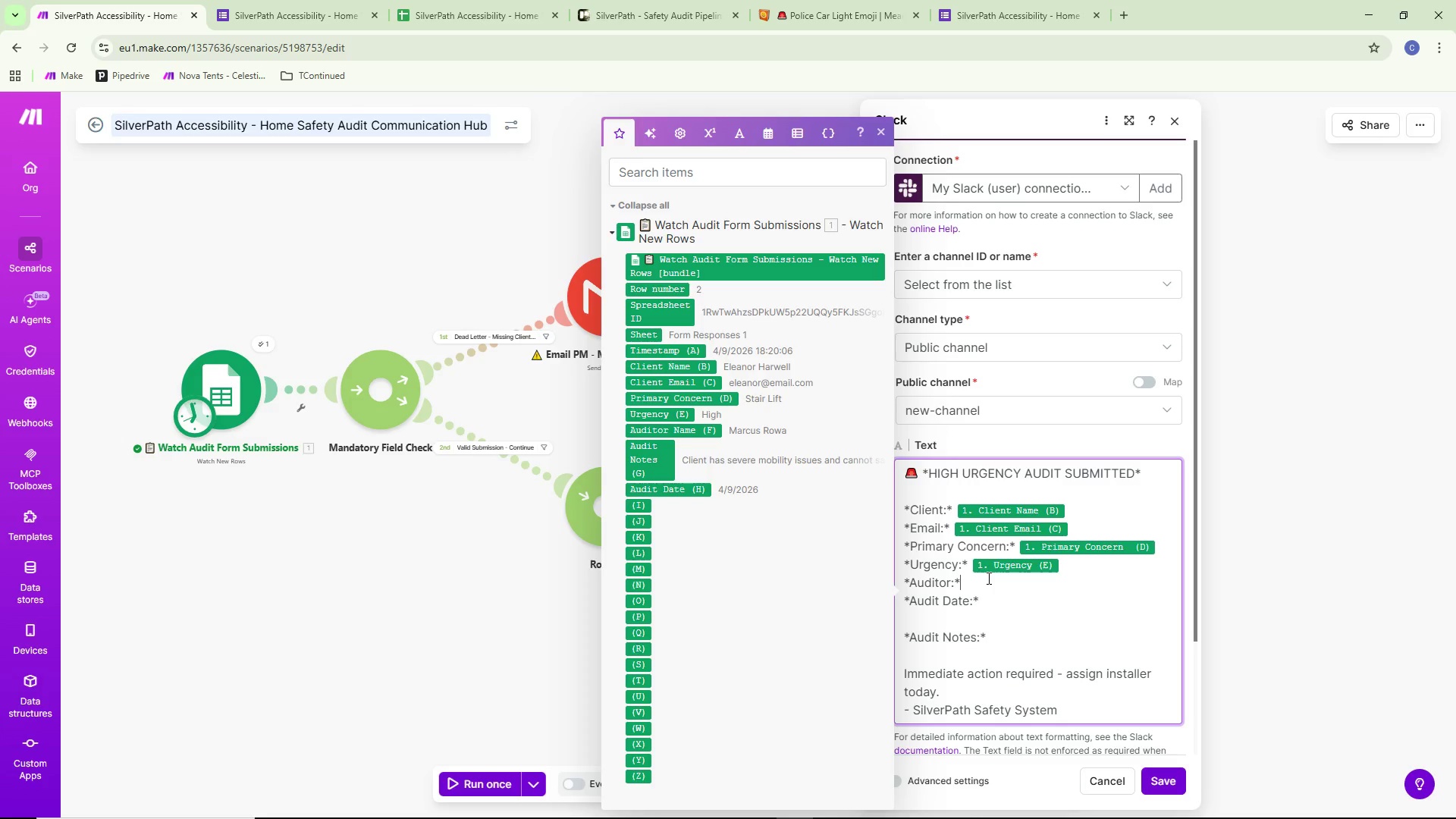 
key(Space)
 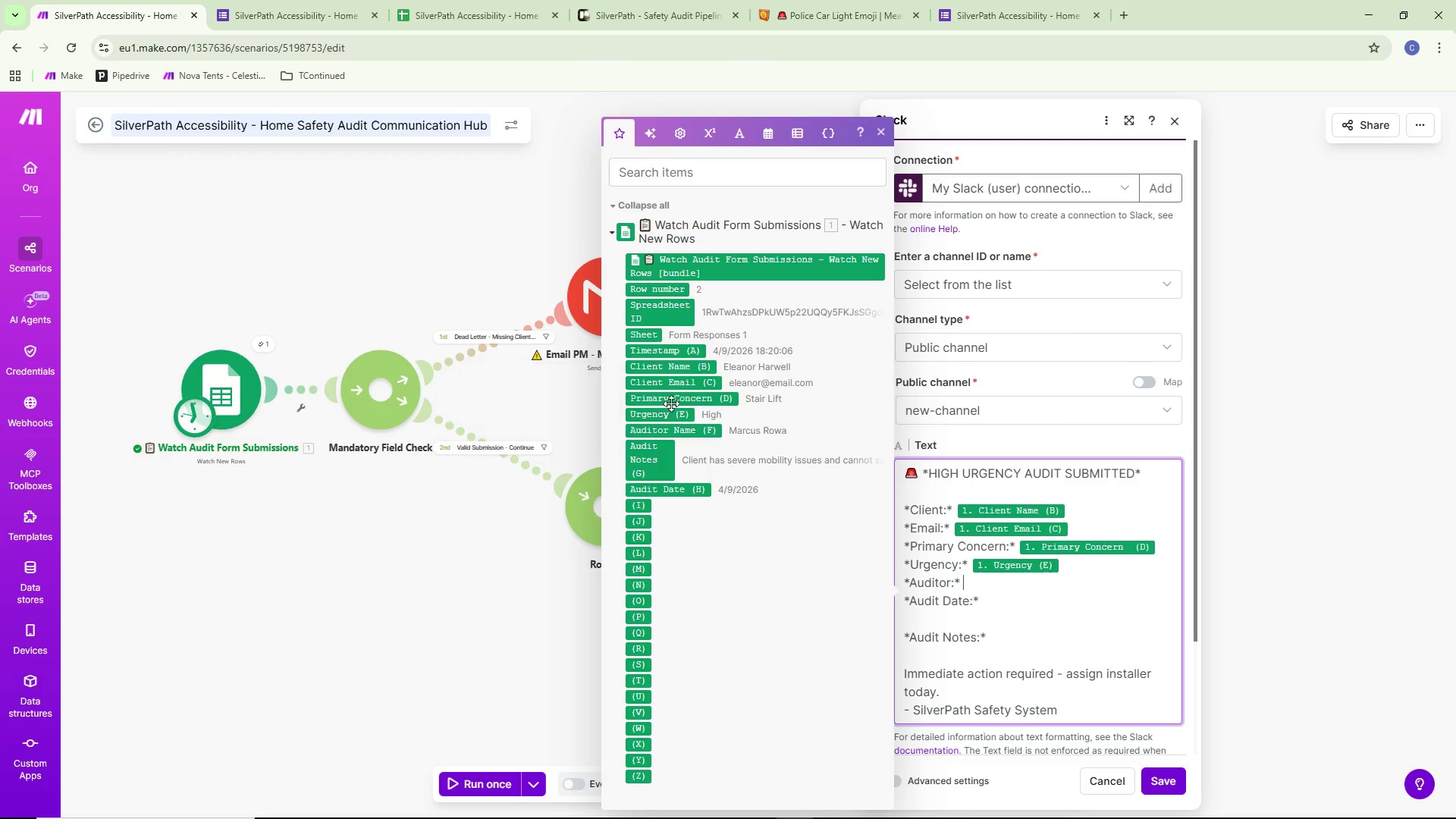 
wait(7.6)
 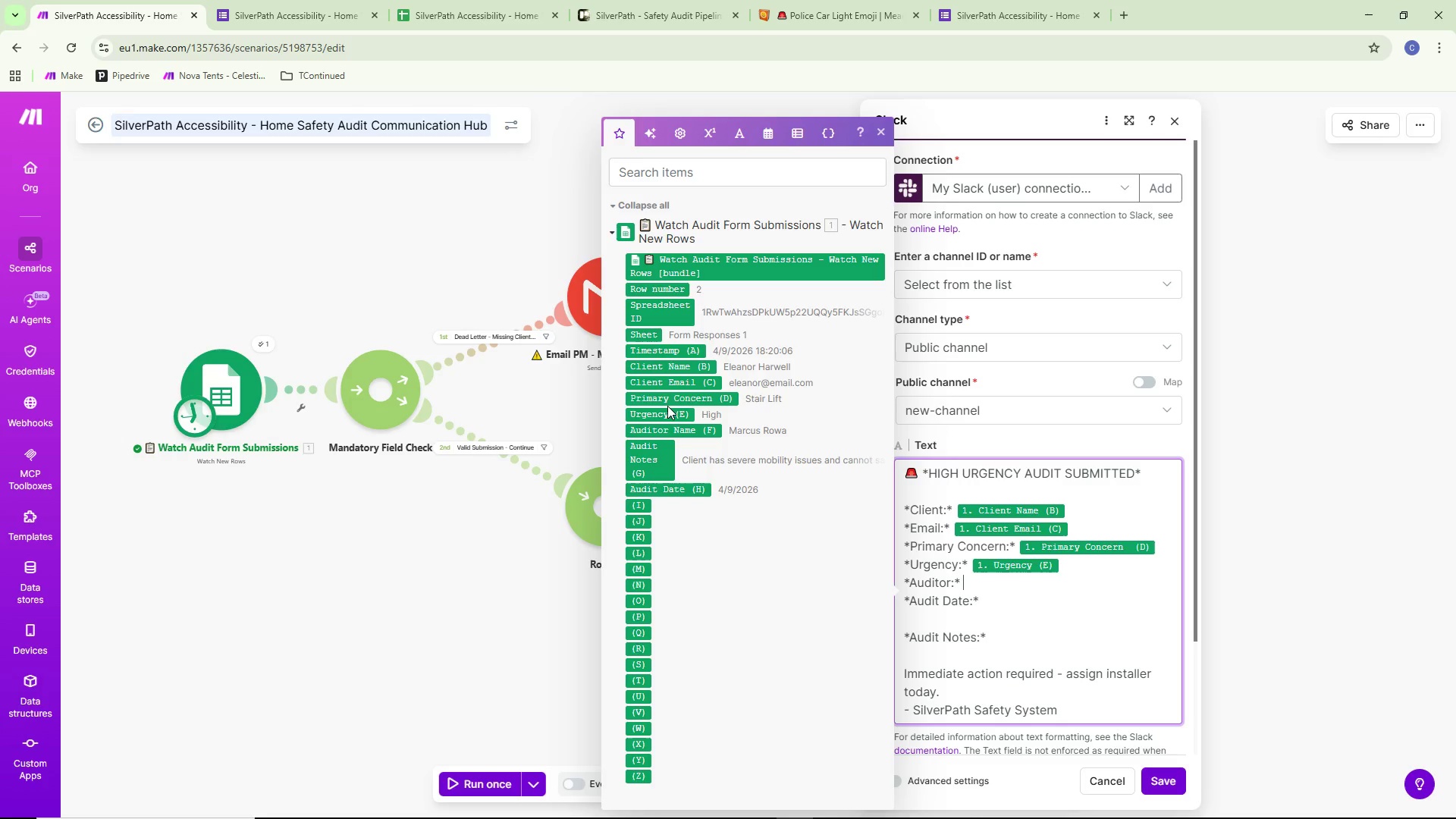 
mouse_move([718, 373])
 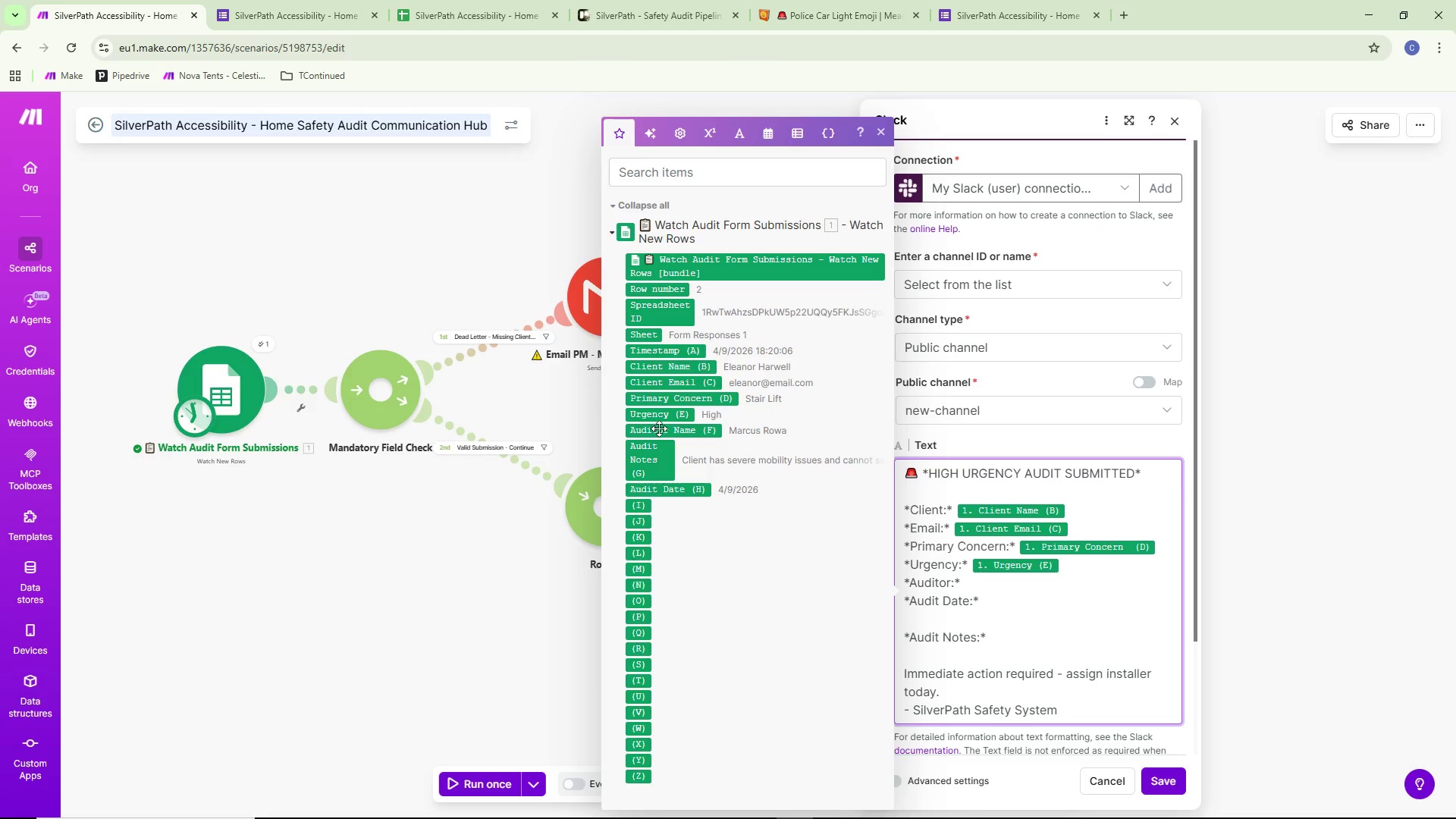 
left_click([660, 432])
 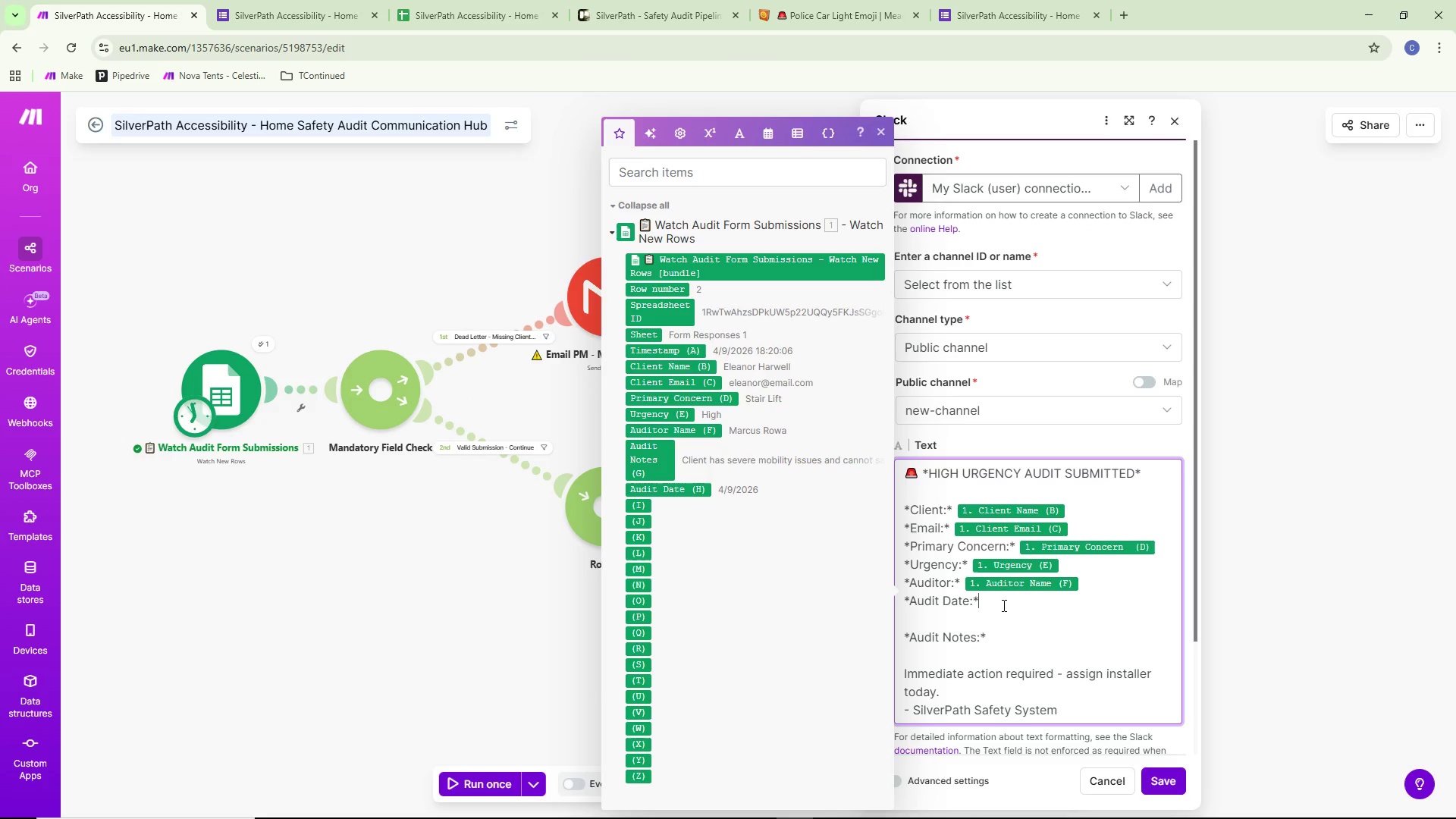 
key(Space)
 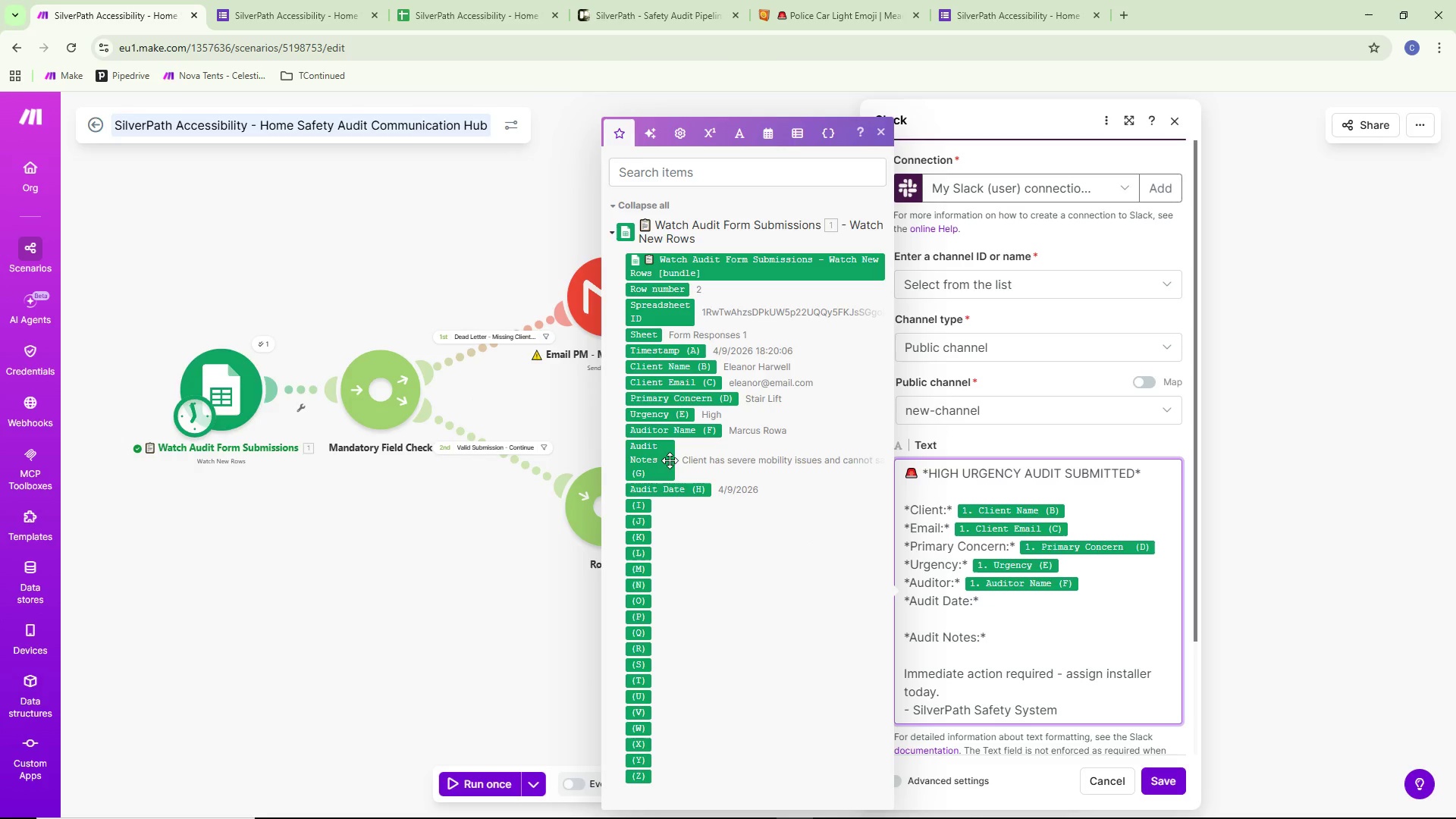 
left_click([677, 493])
 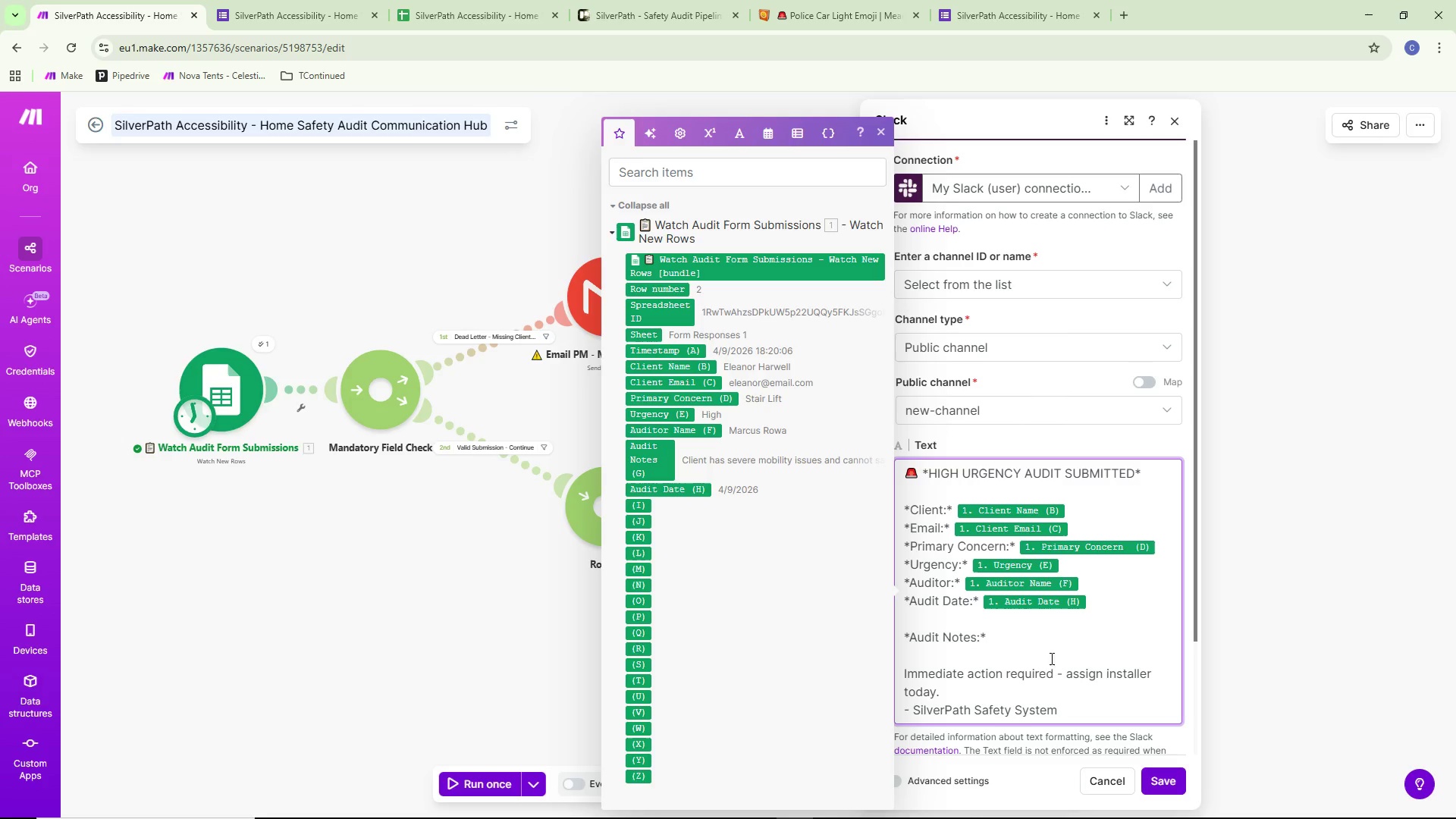 
left_click([1004, 640])
 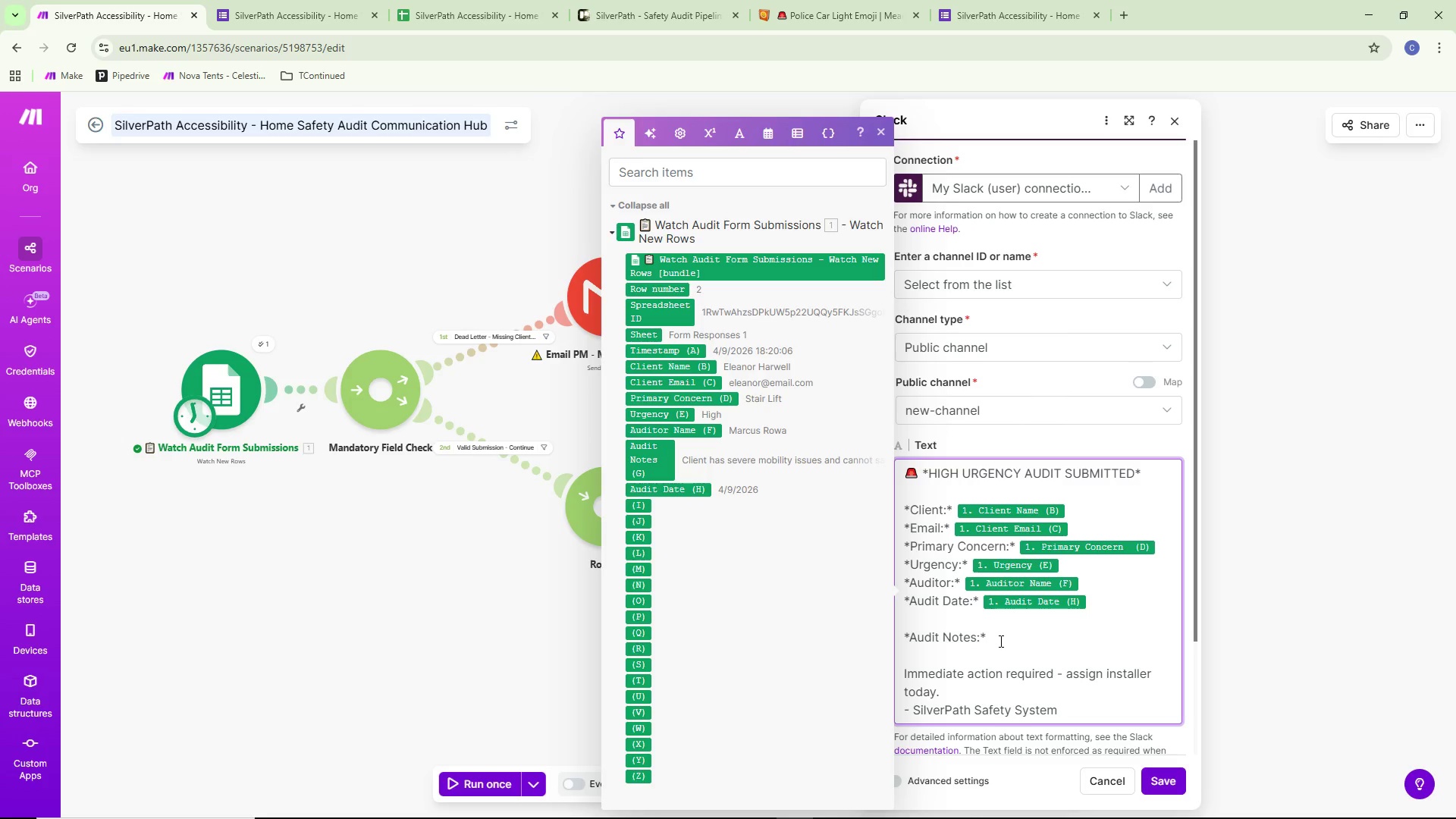 
key(Enter)
 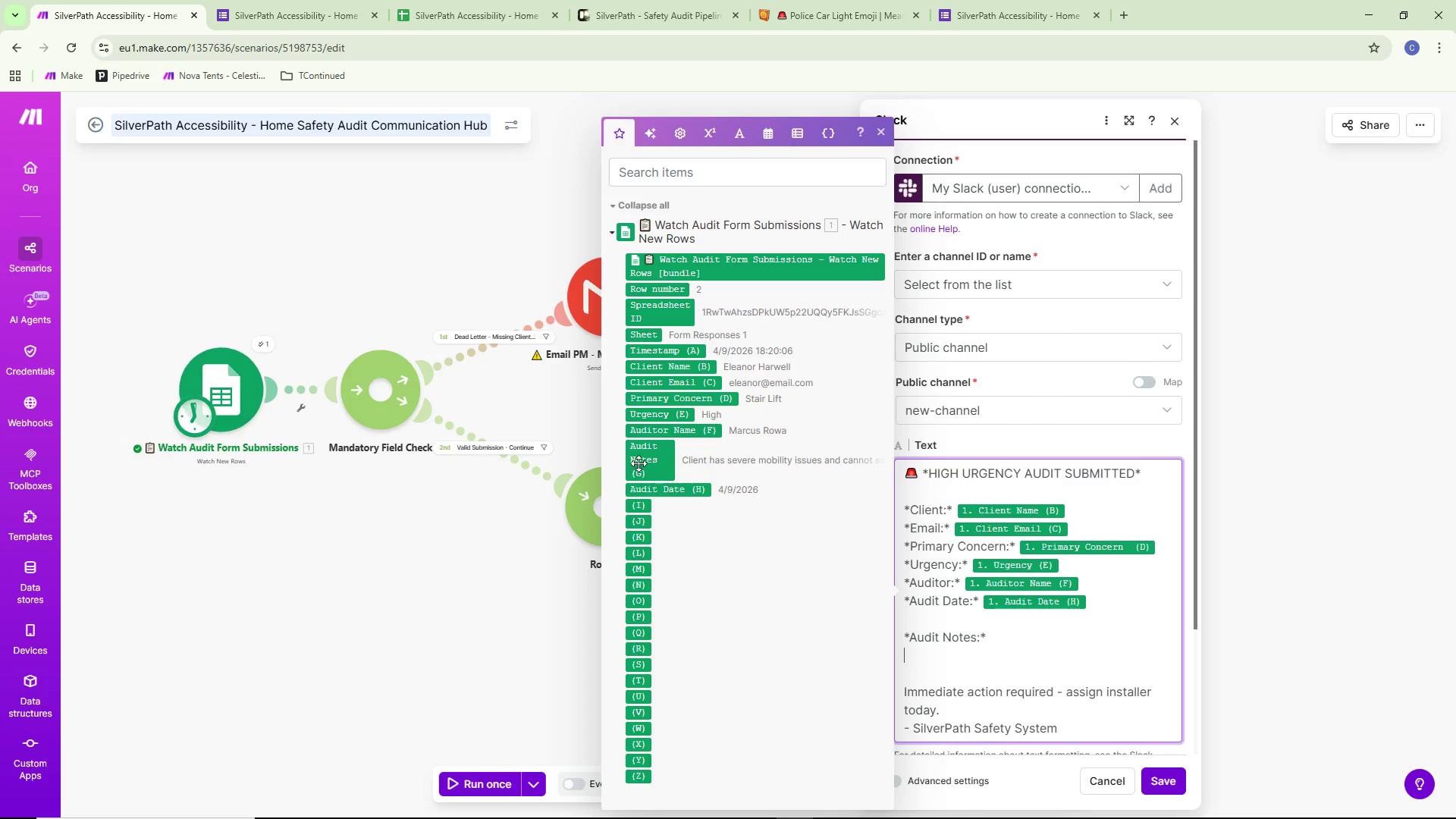 
left_click([639, 460])
 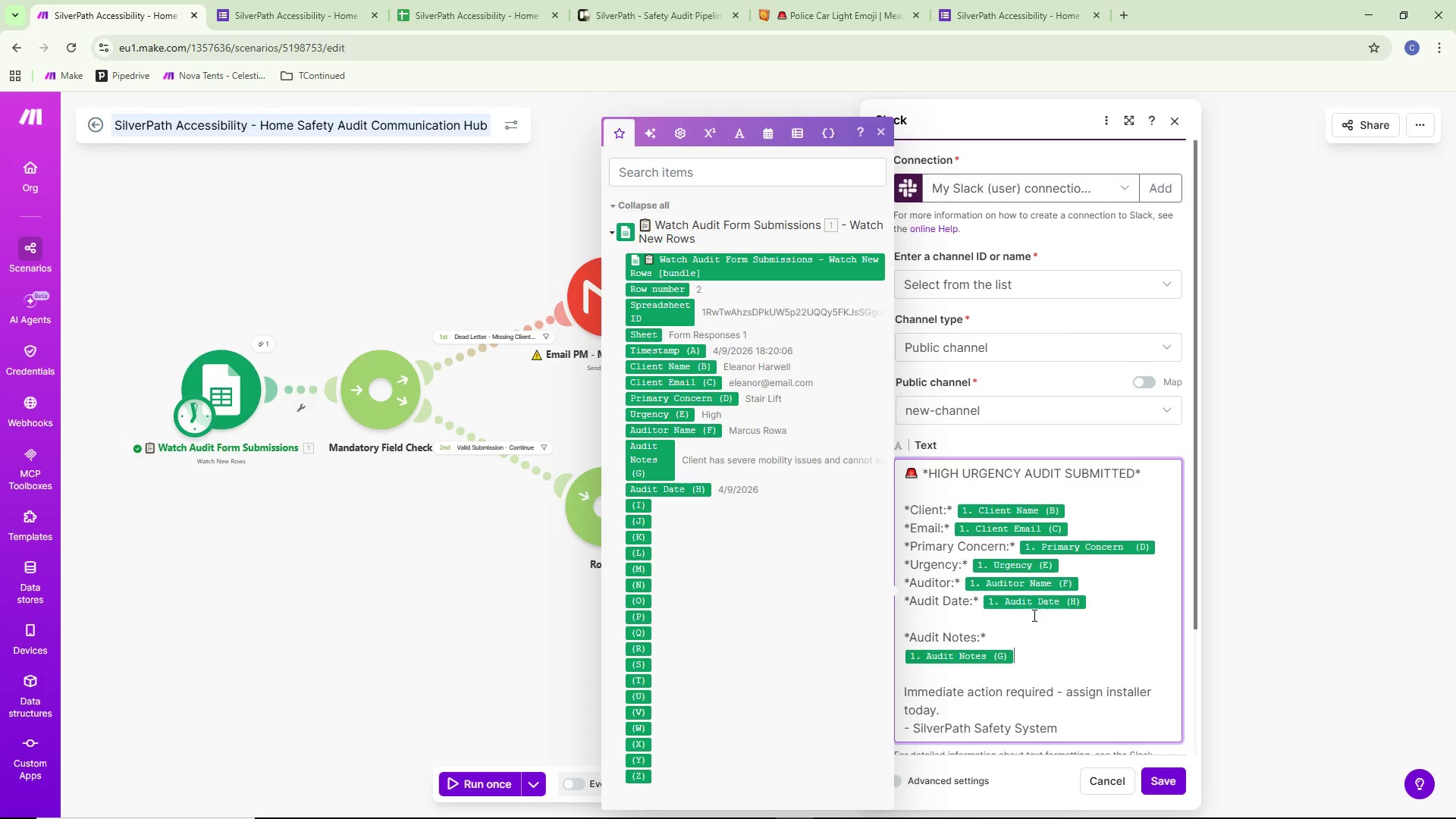 
scroll: coordinate [1033, 615], scroll_direction: down, amount: 2.0
 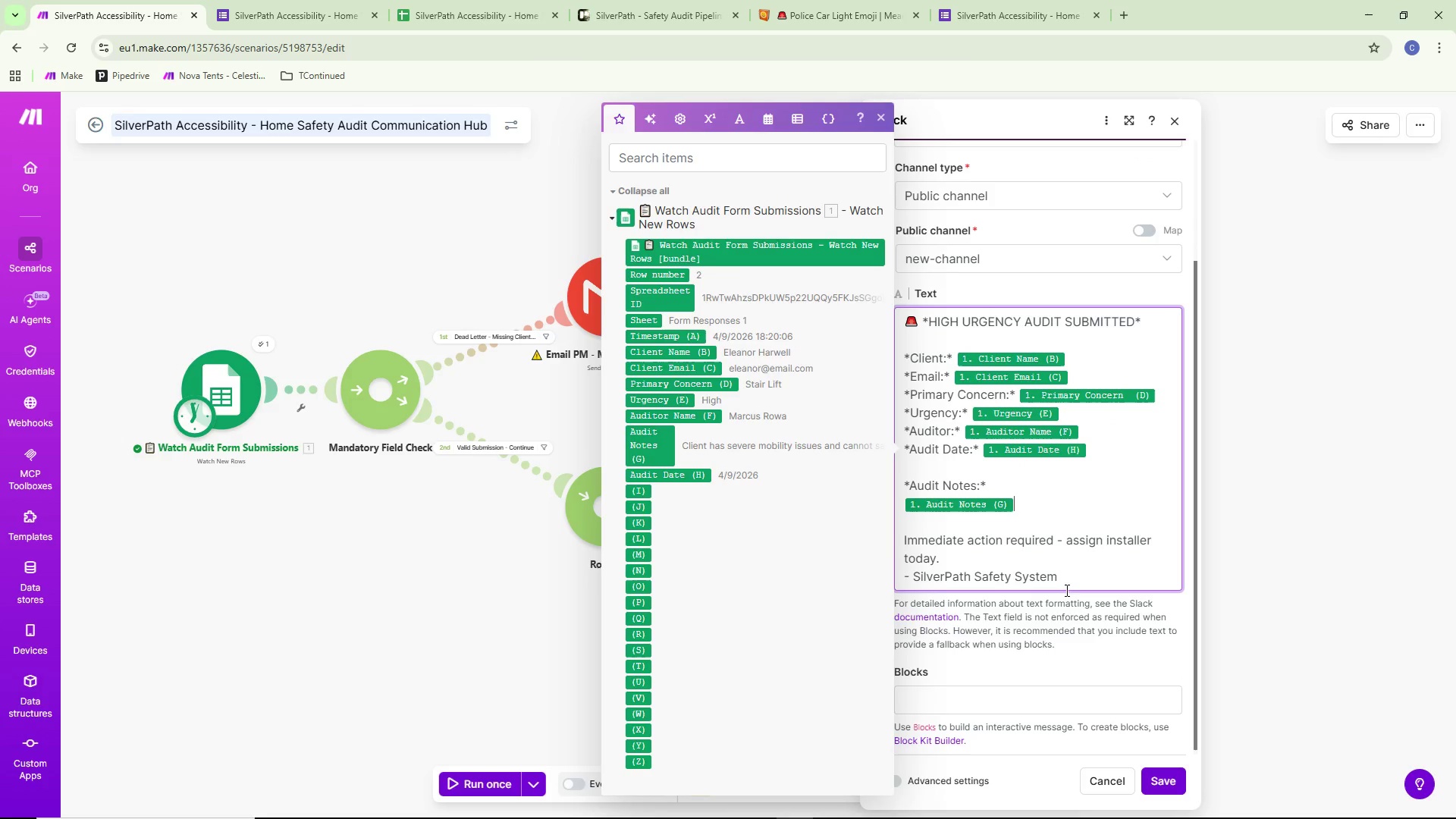 
scroll: coordinate [1078, 588], scroll_direction: up, amount: 6.0
 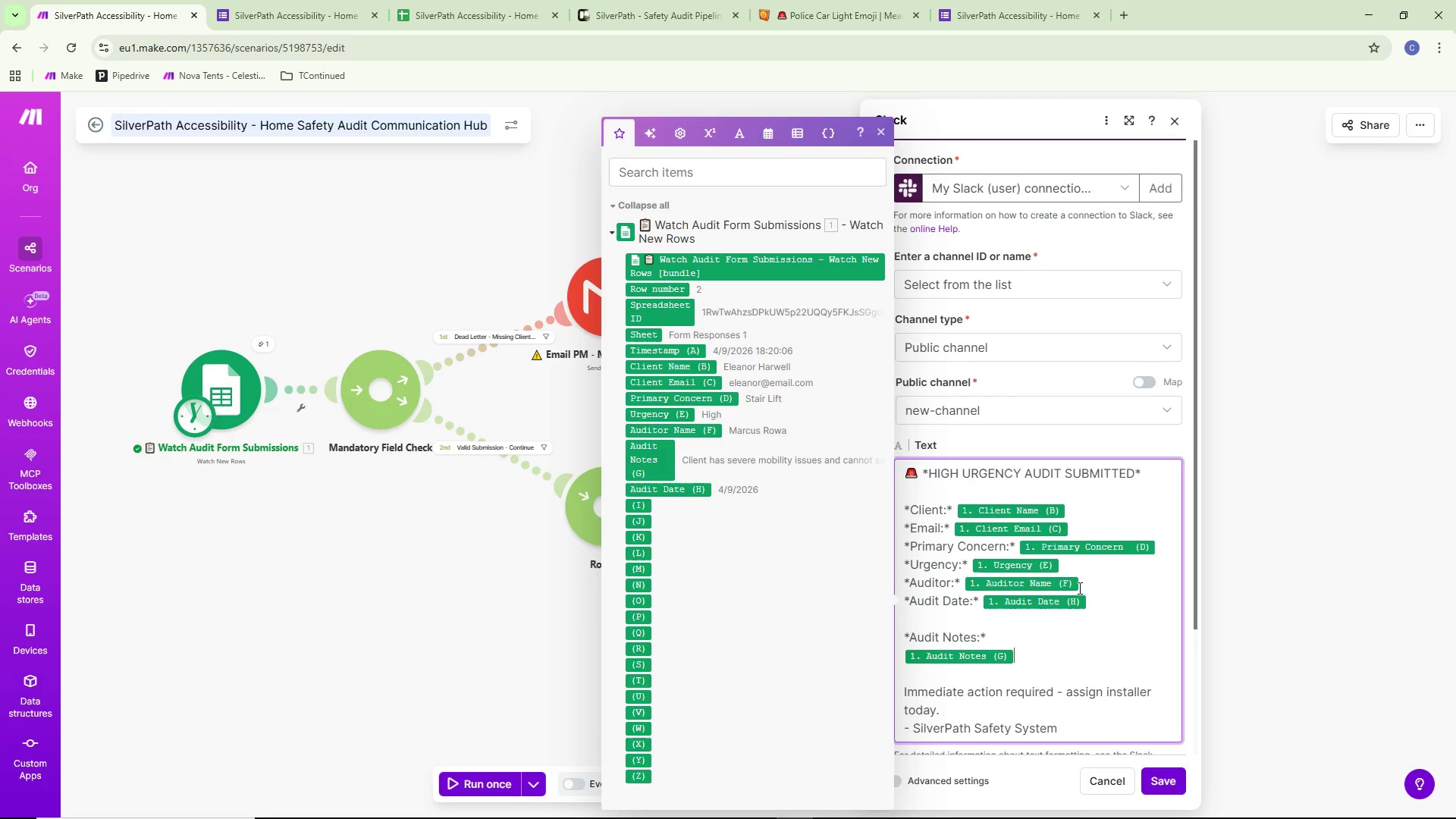 
scroll: coordinate [1078, 588], scroll_direction: down, amount: 5.0
 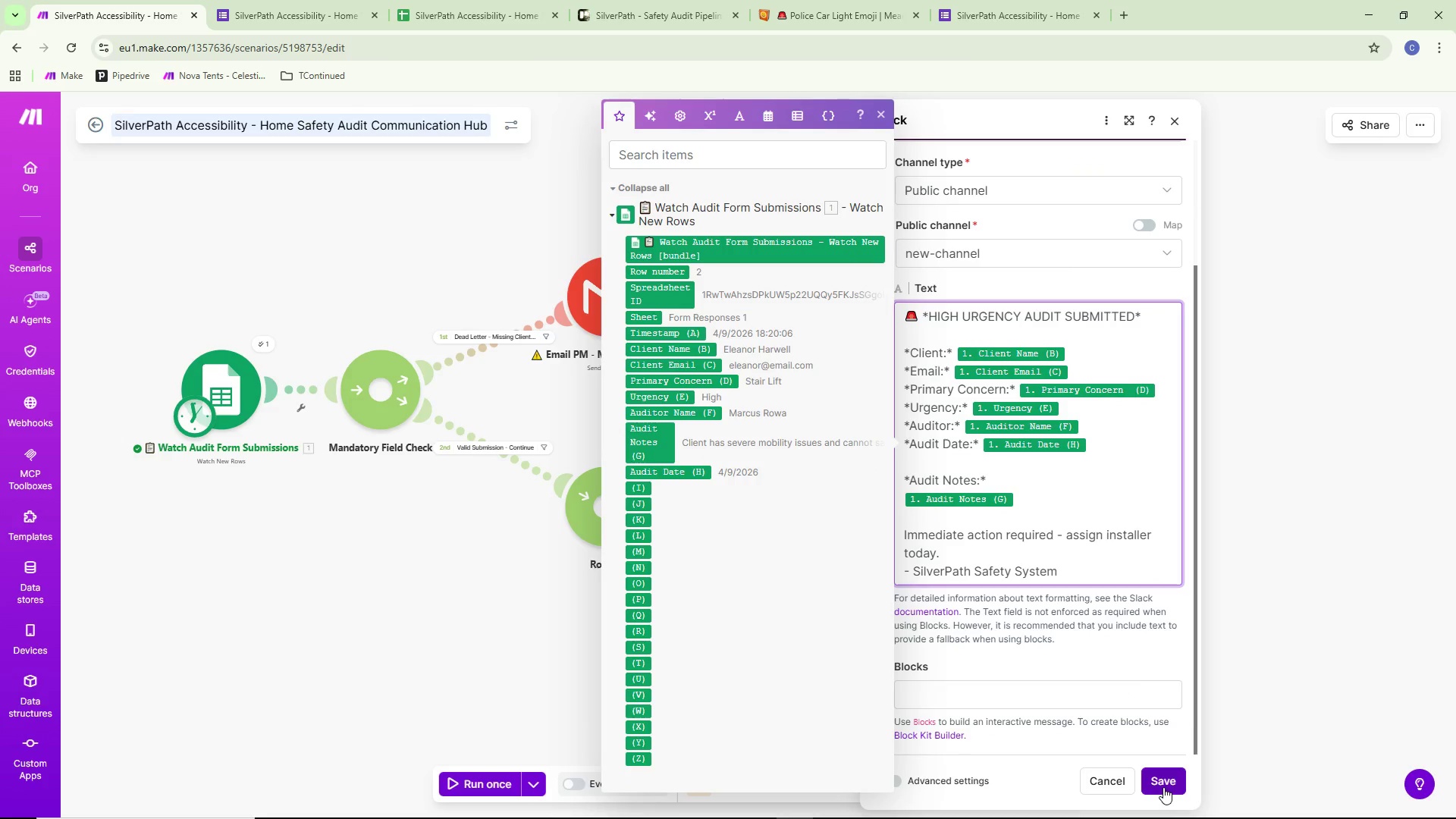 
left_click([1163, 787])
 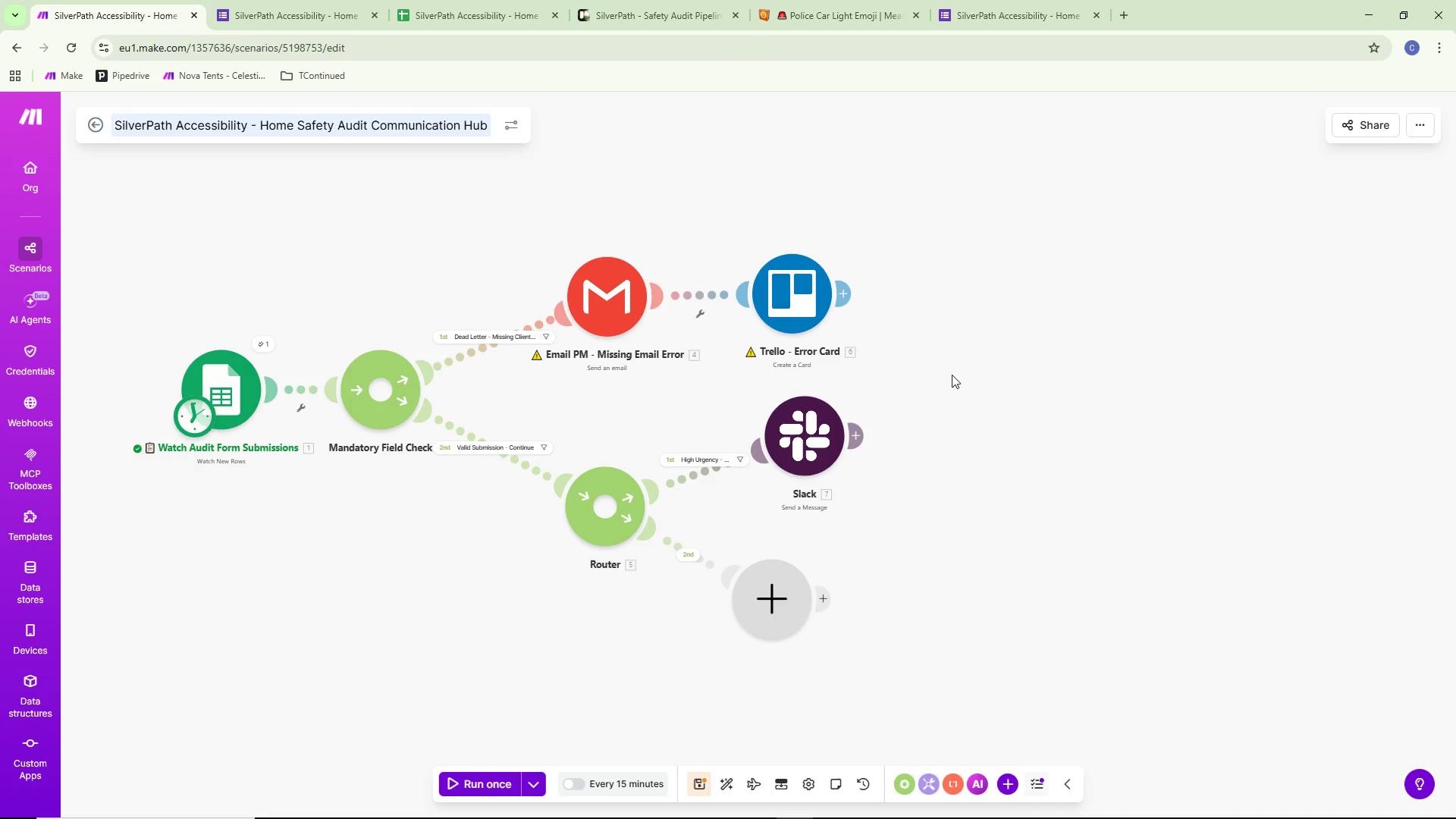 
left_click_drag(start_coordinate=[798, 453], to_coordinate=[817, 443])
 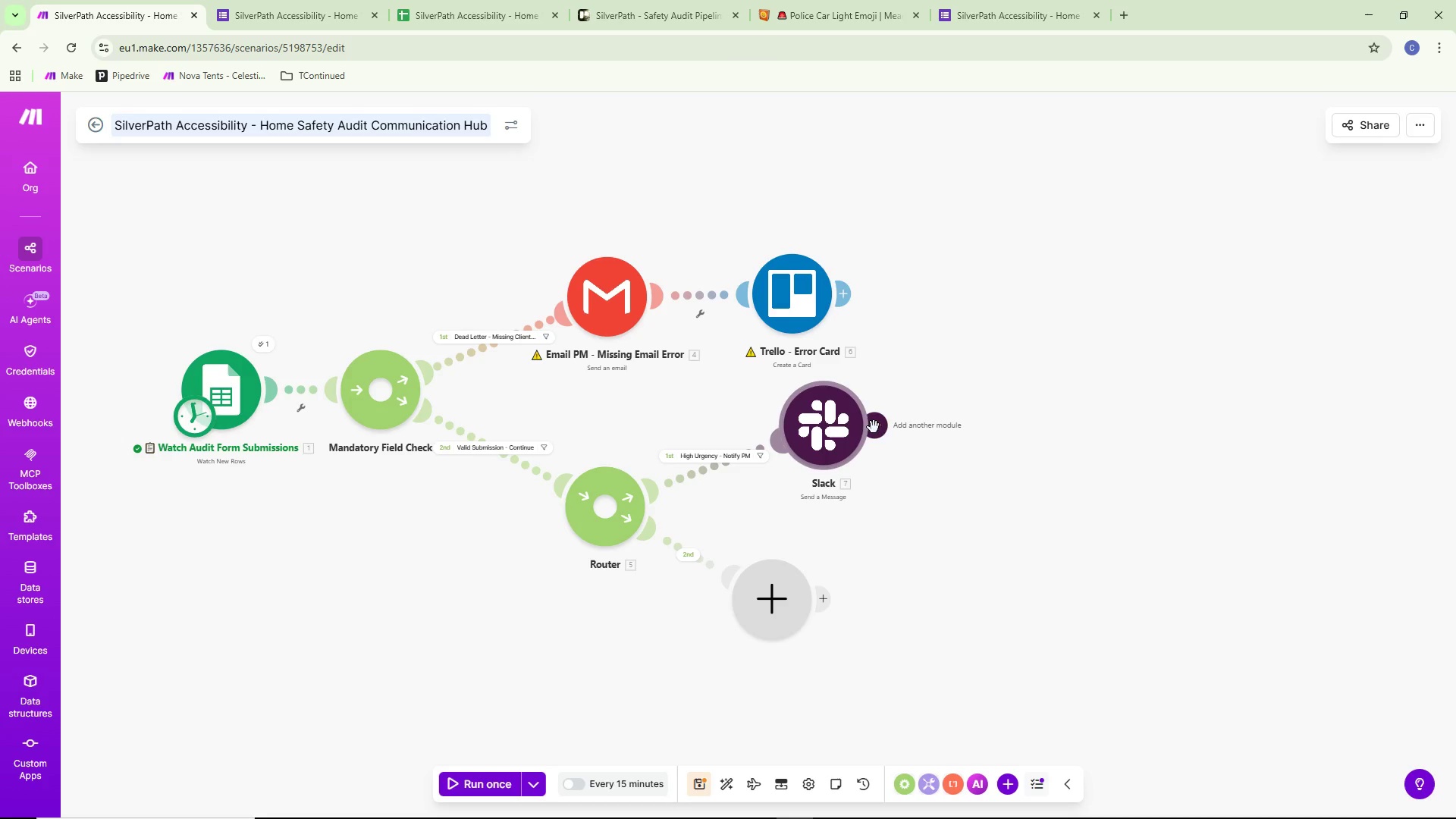 
left_click_drag(start_coordinate=[853, 427], to_coordinate=[868, 428])
 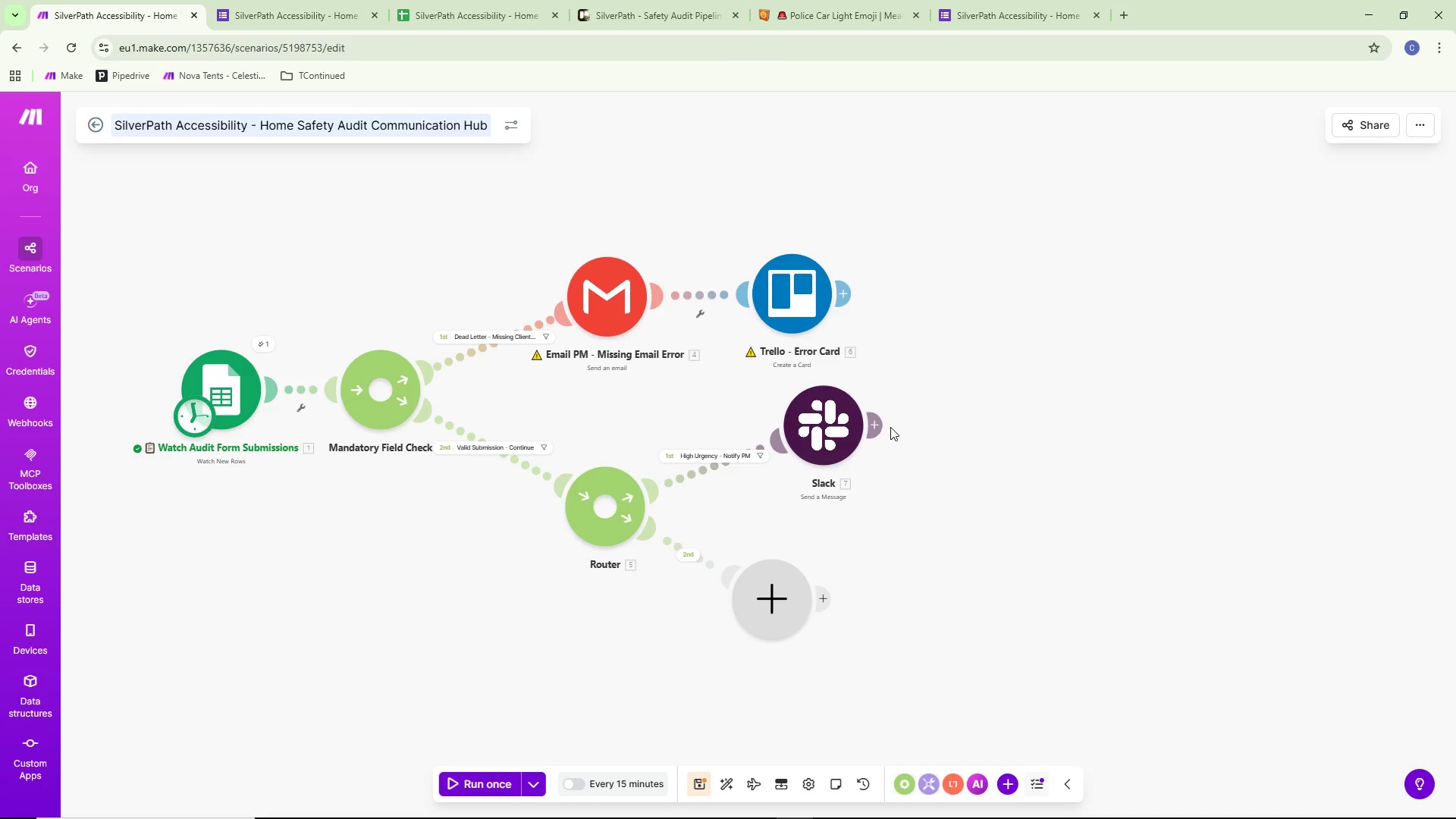 
left_click([876, 425])
 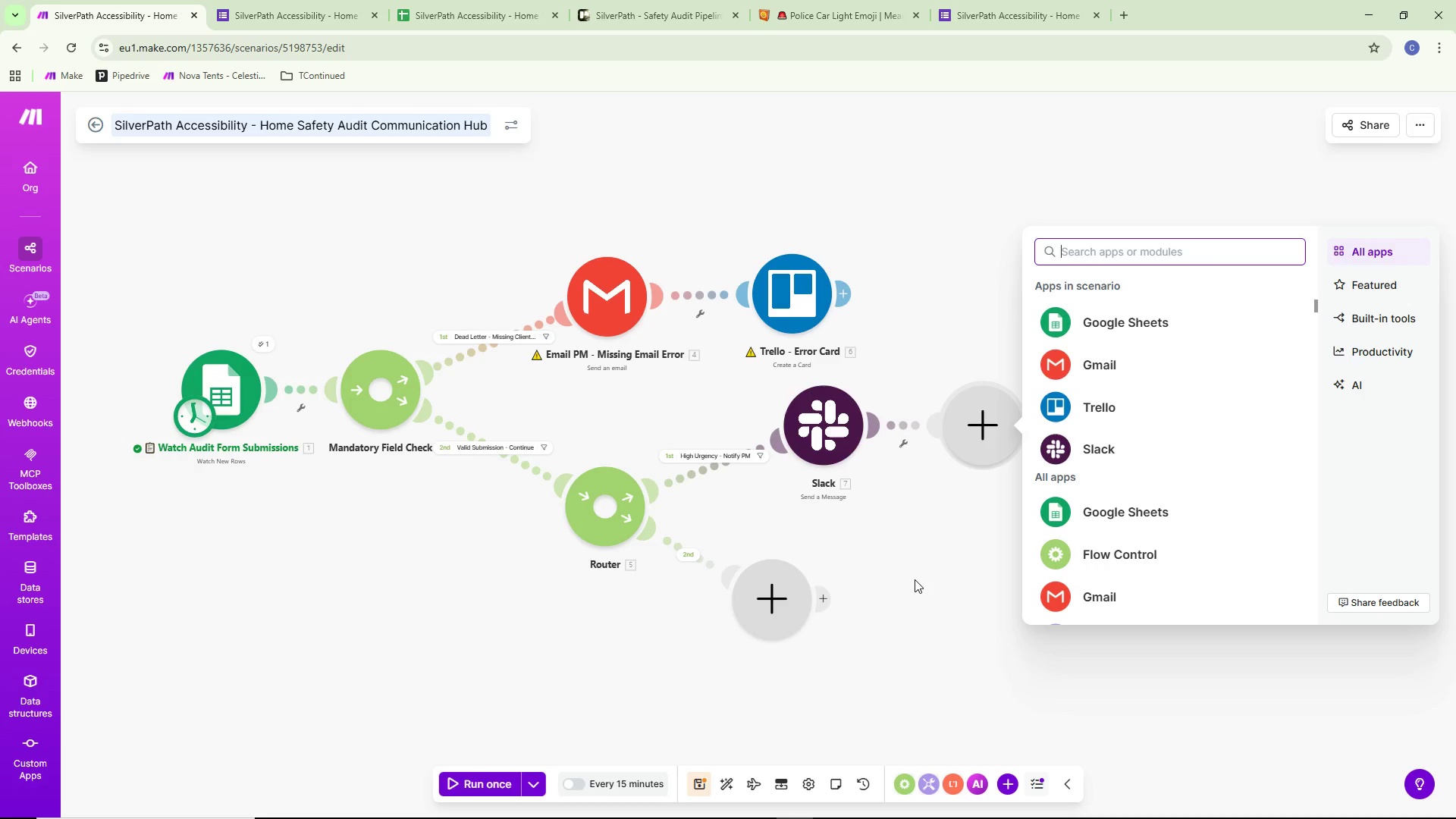 
wait(10.21)
 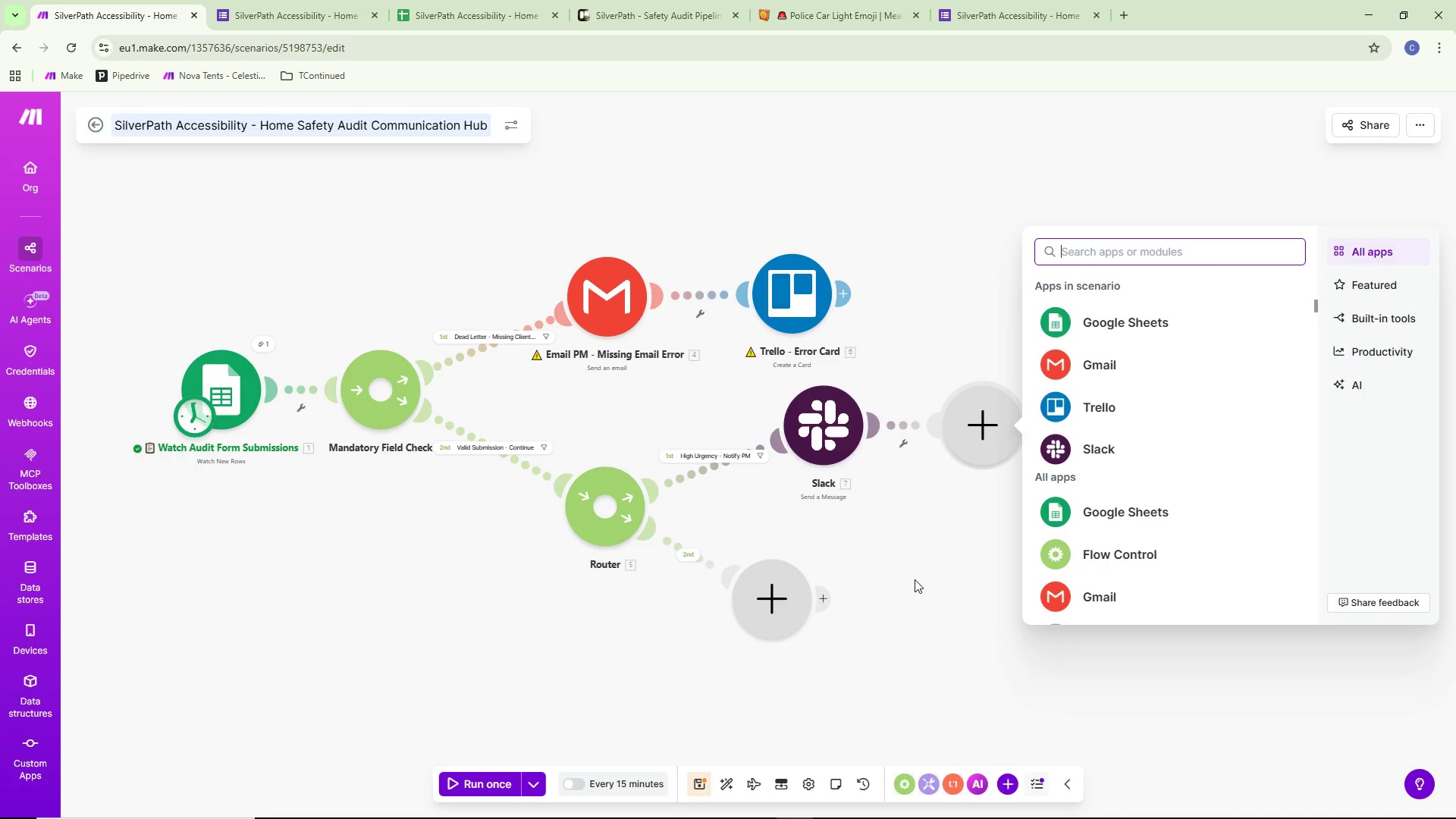 
mouse_move([1179, 453])
 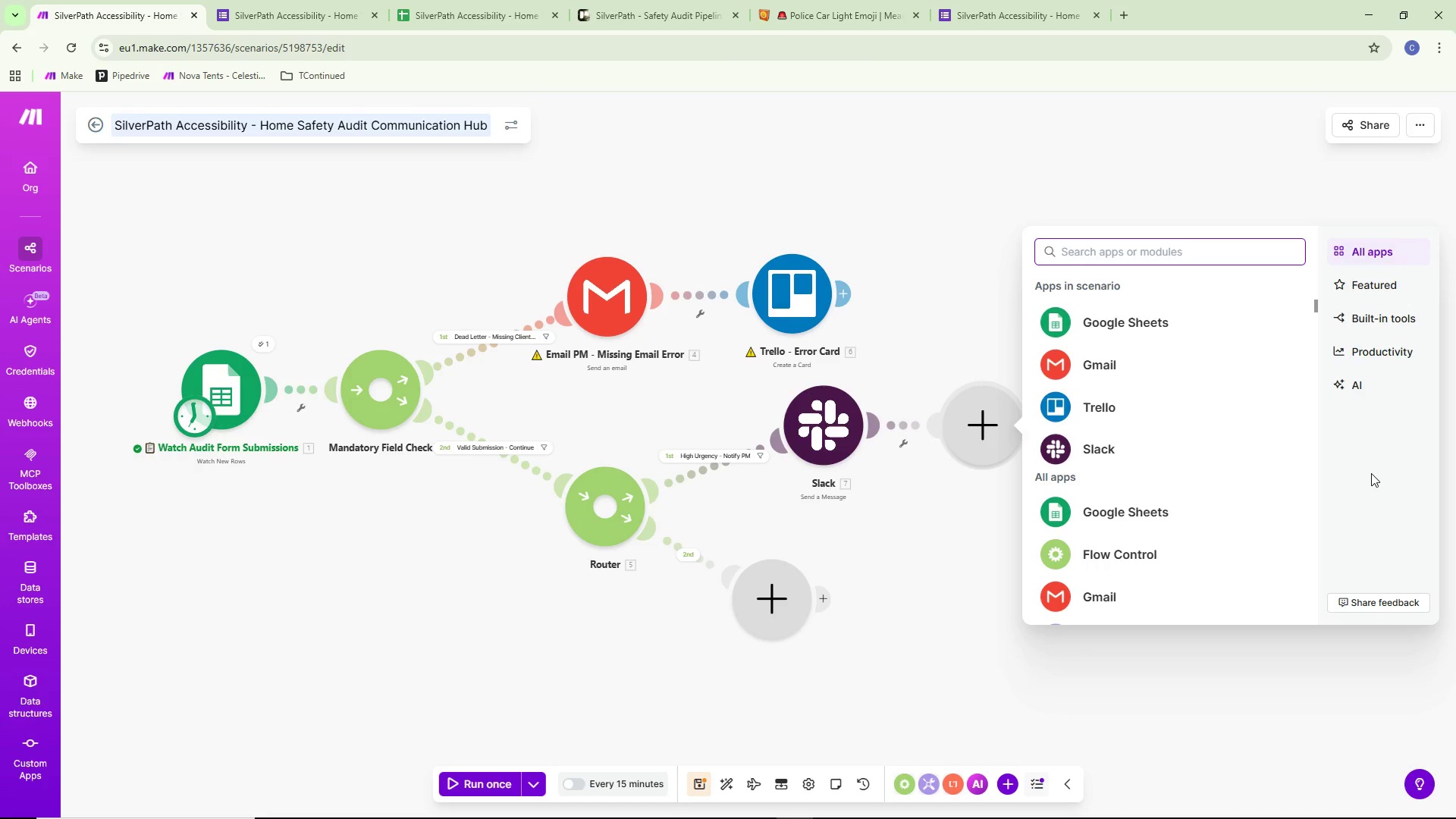 
scroll: coordinate [1216, 482], scroll_direction: down, amount: 29.0
 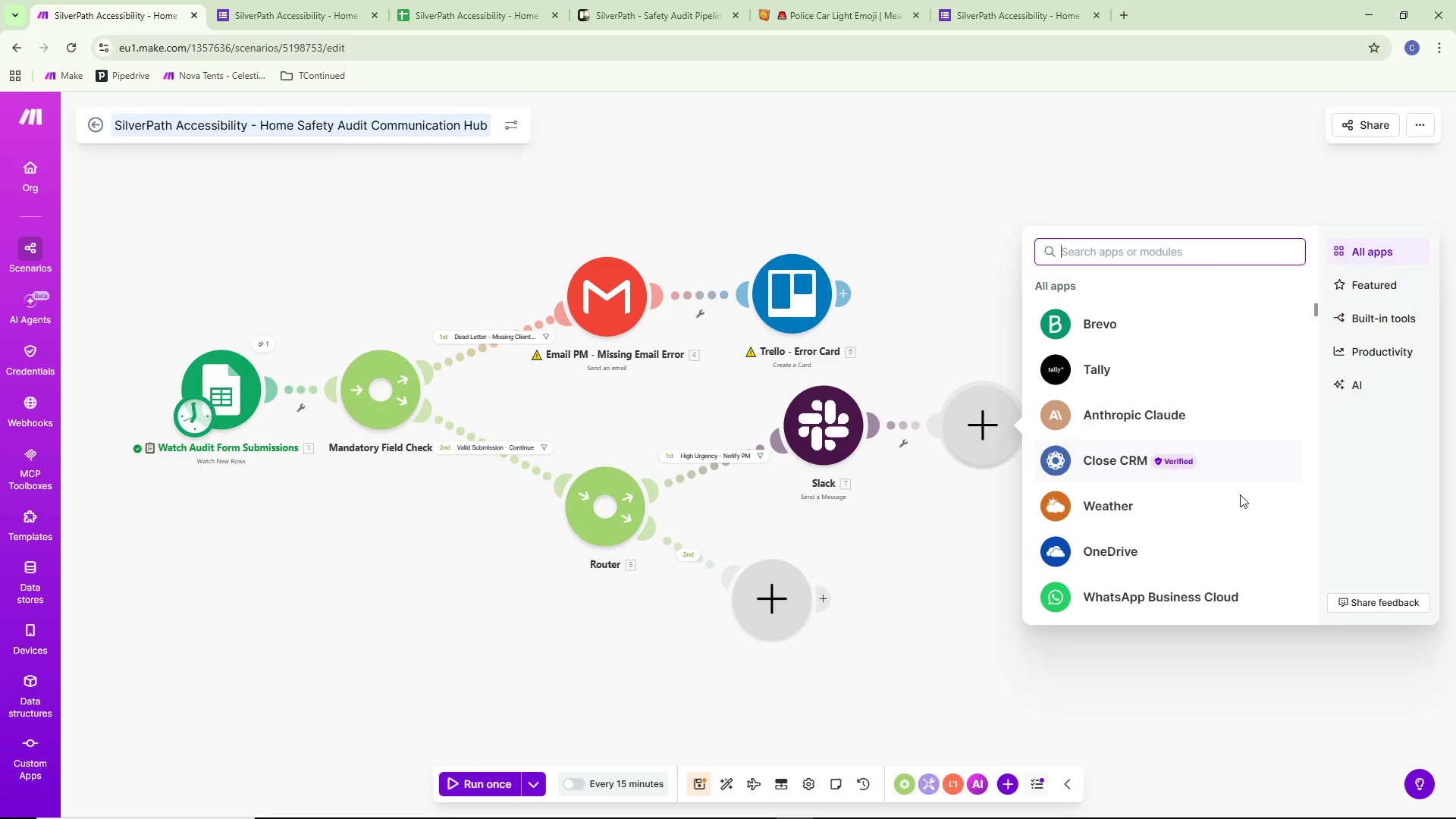 
scroll: coordinate [1199, 507], scroll_direction: down, amount: 36.0
 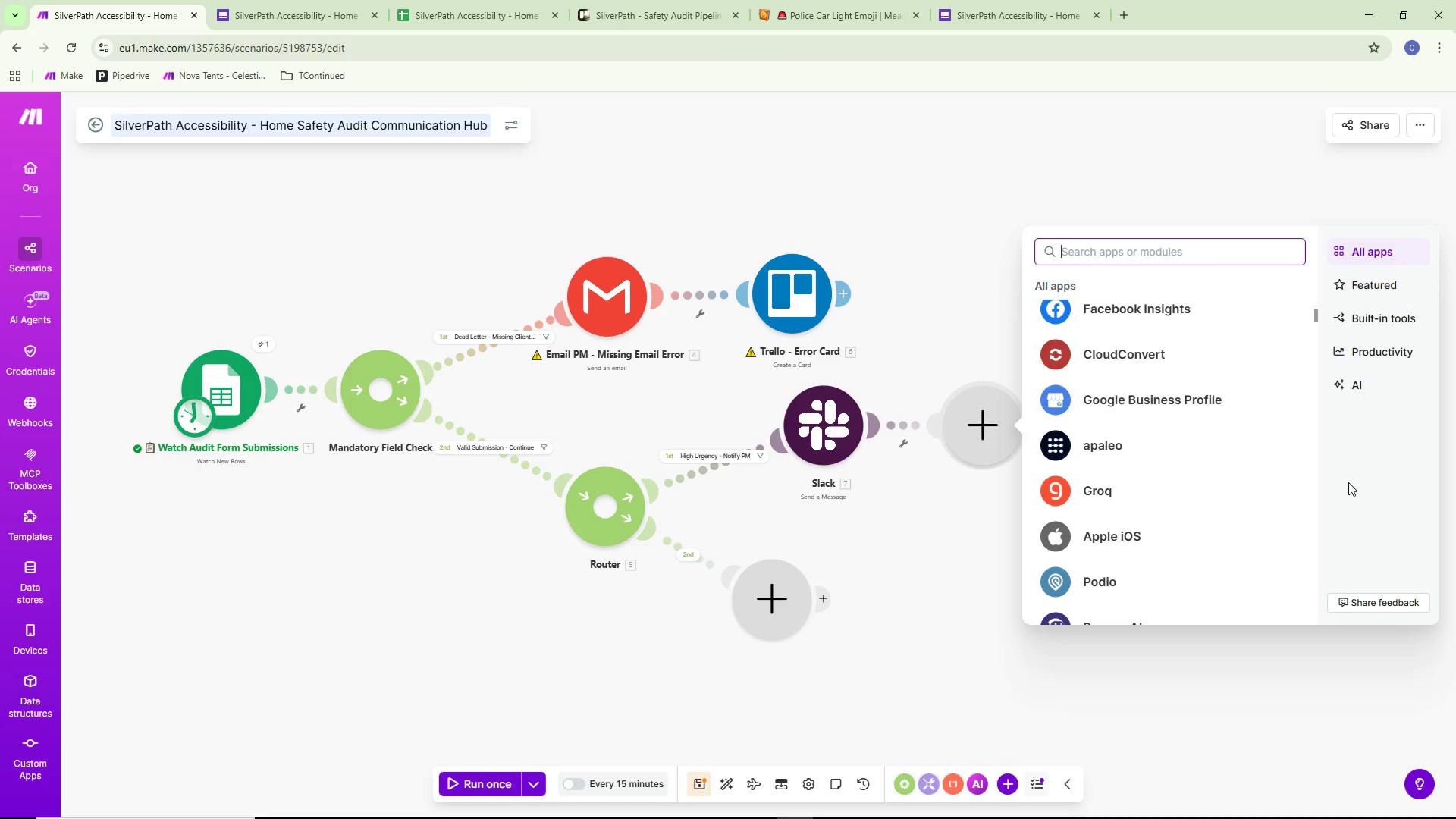 
scroll: coordinate [1279, 482], scroll_direction: down, amount: 9.0
 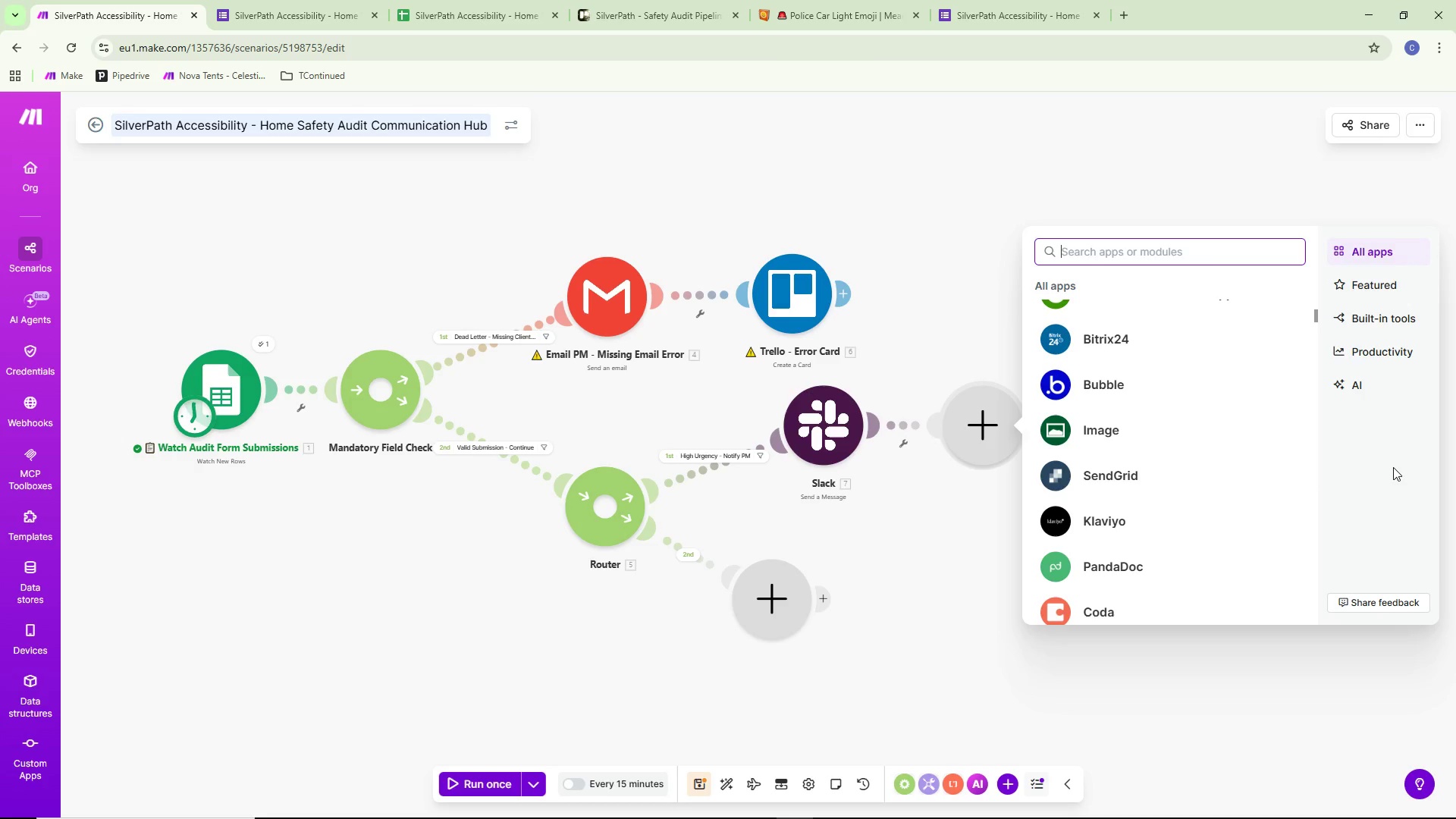 
wait(10.3)
 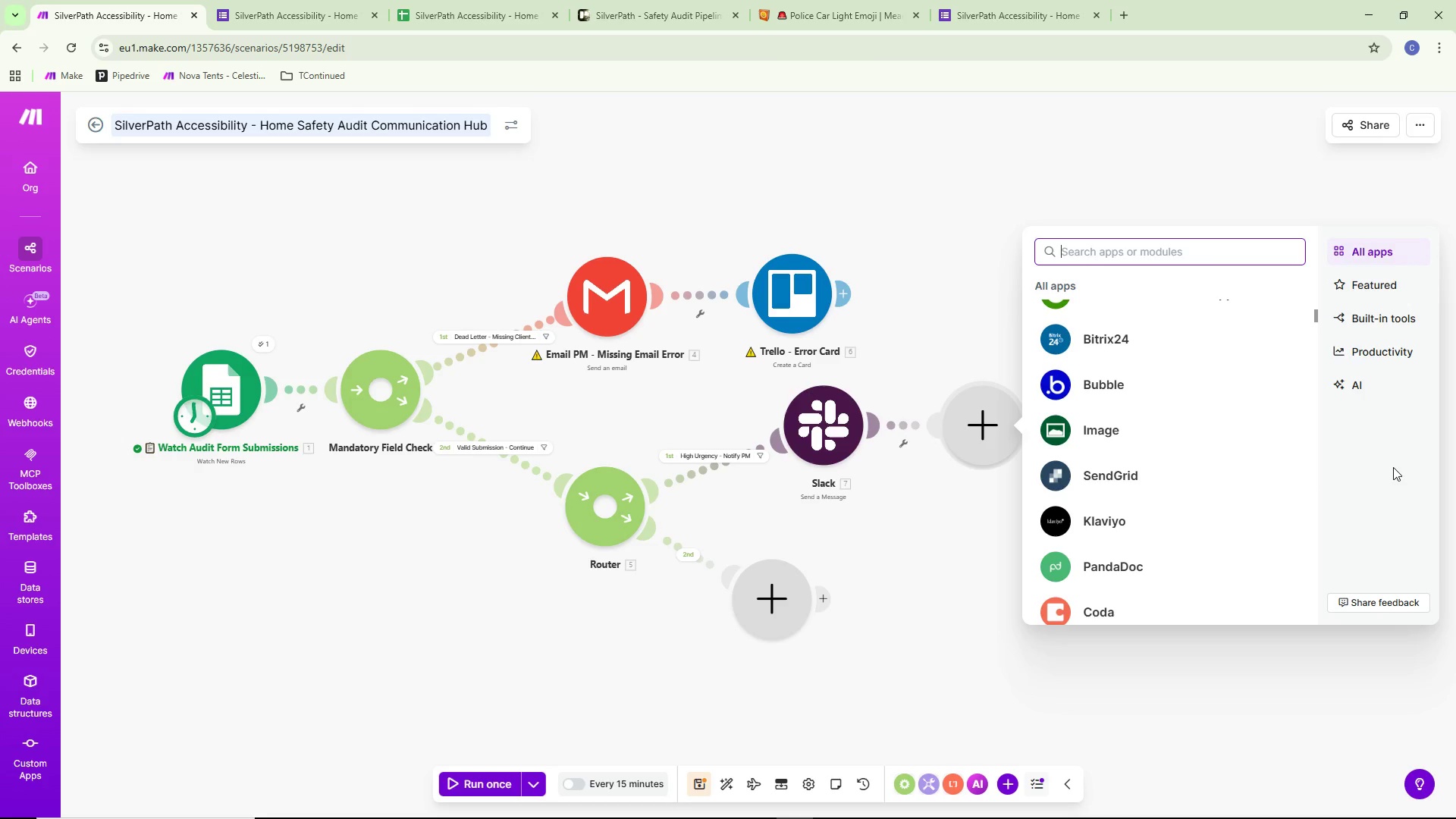 
scroll: coordinate [1150, 482], scroll_direction: down, amount: 32.0
 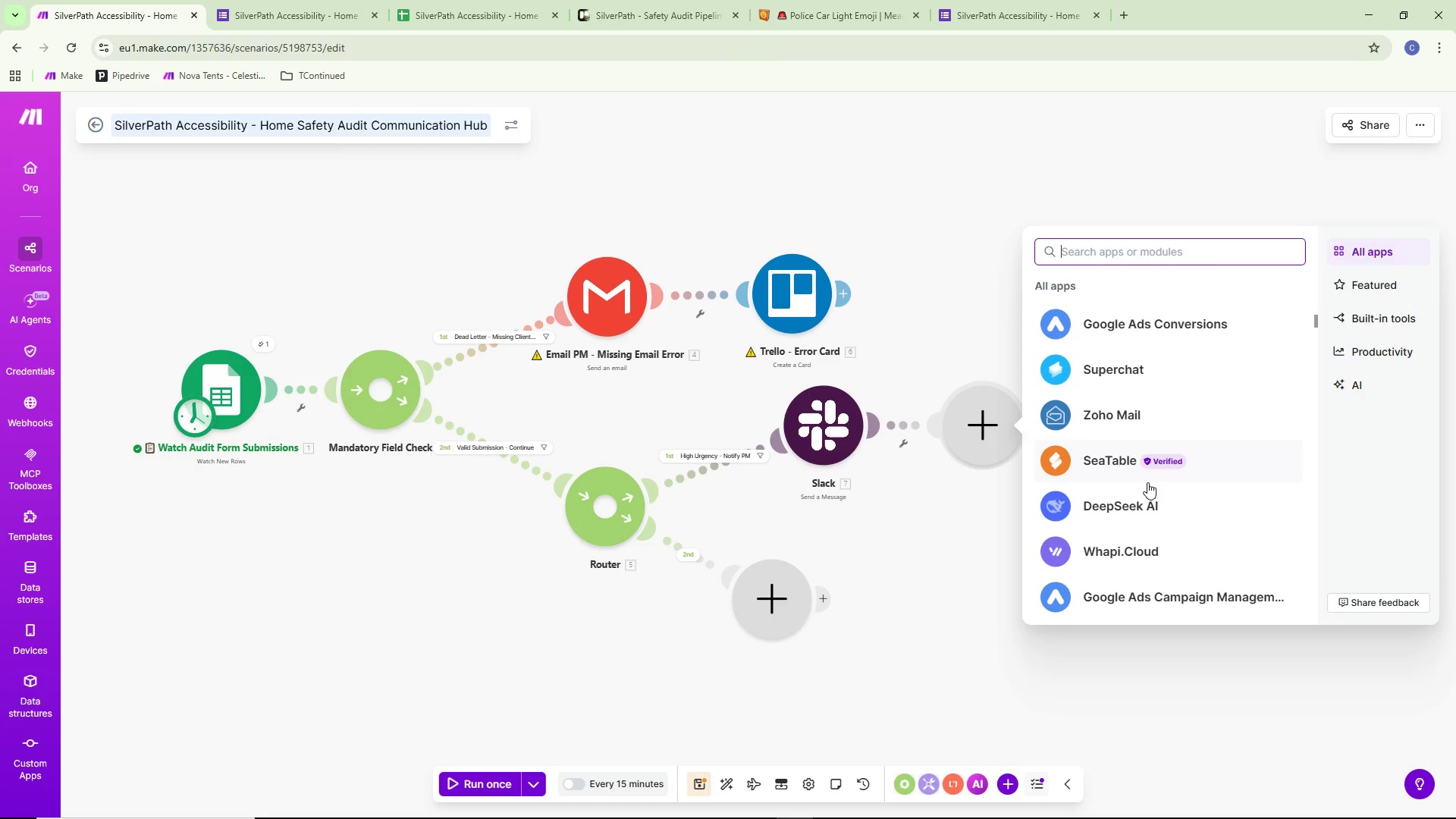 
scroll: coordinate [1147, 482], scroll_direction: down, amount: 5.0
 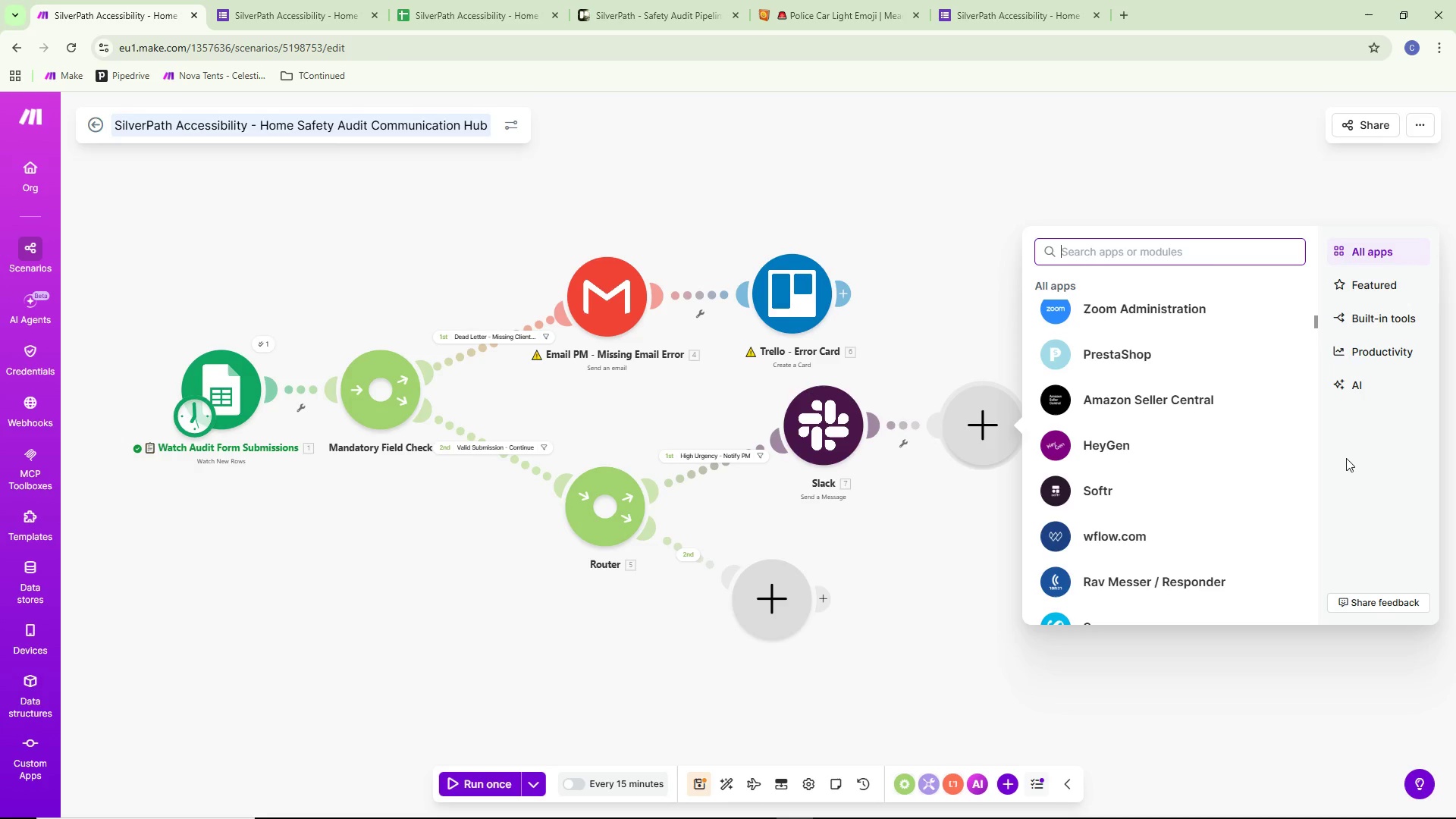 
wait(7.18)
 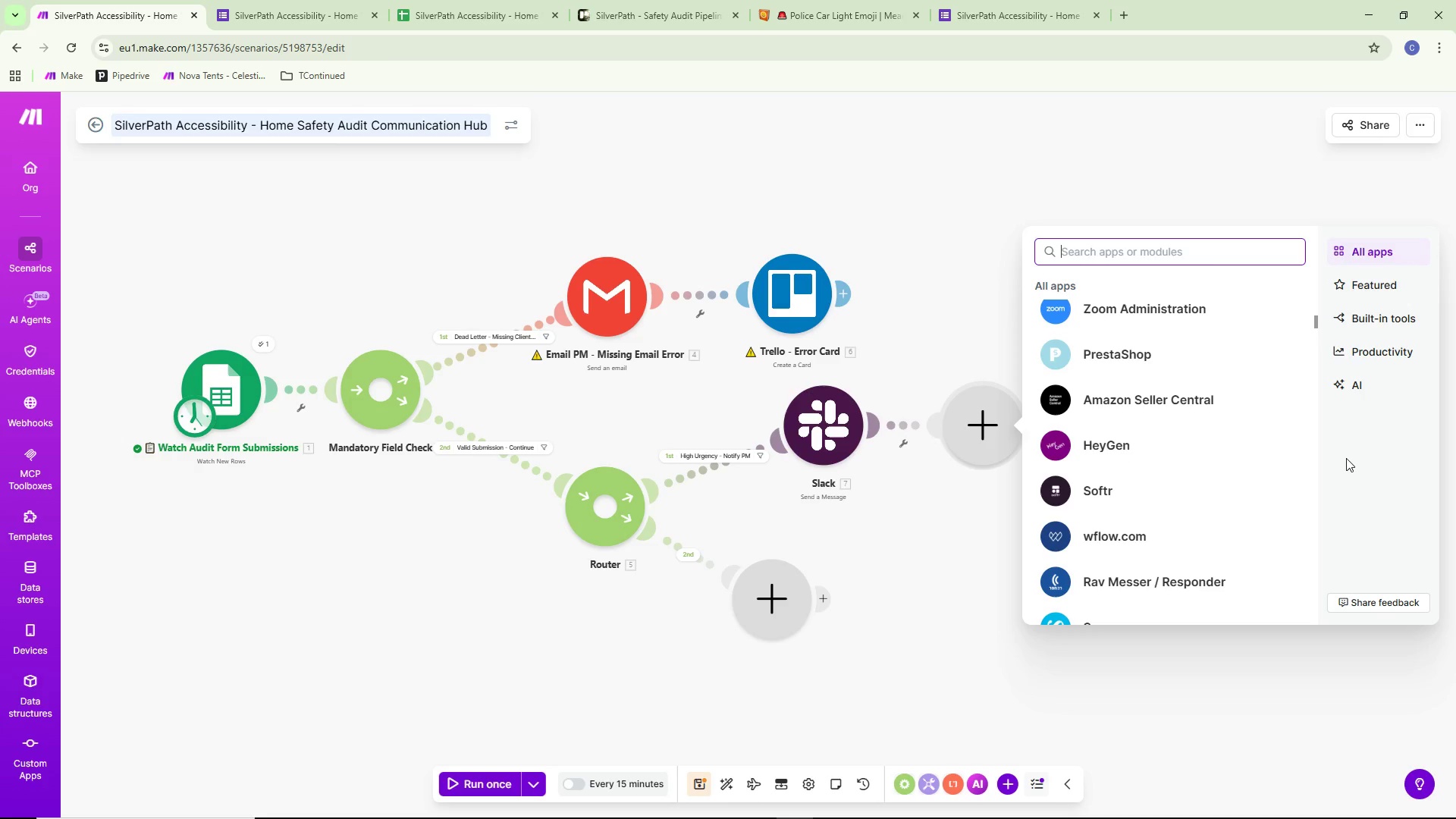 
scroll: coordinate [1268, 469], scroll_direction: down, amount: 27.0
 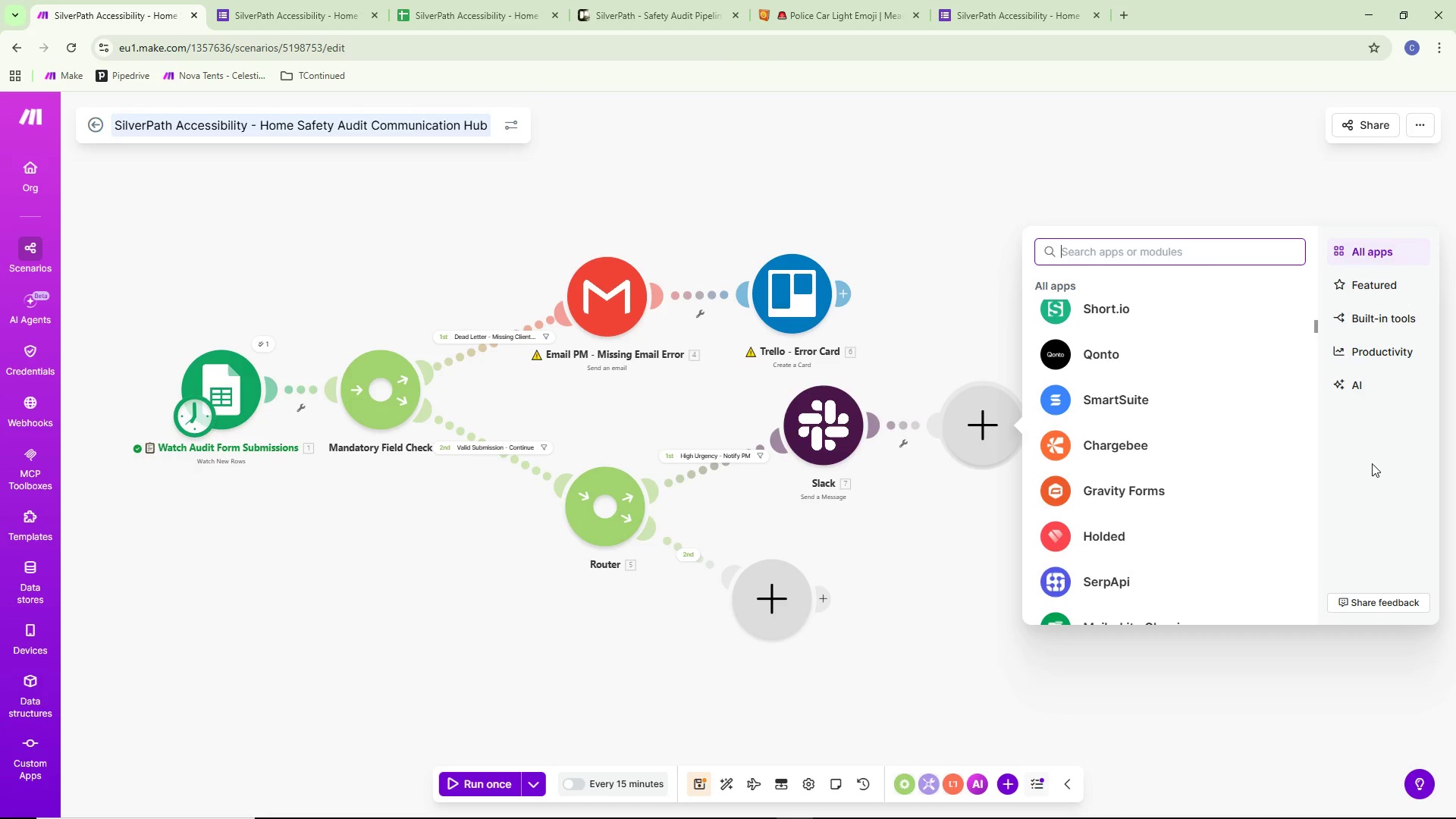 
scroll: coordinate [1268, 491], scroll_direction: up, amount: 142.0
 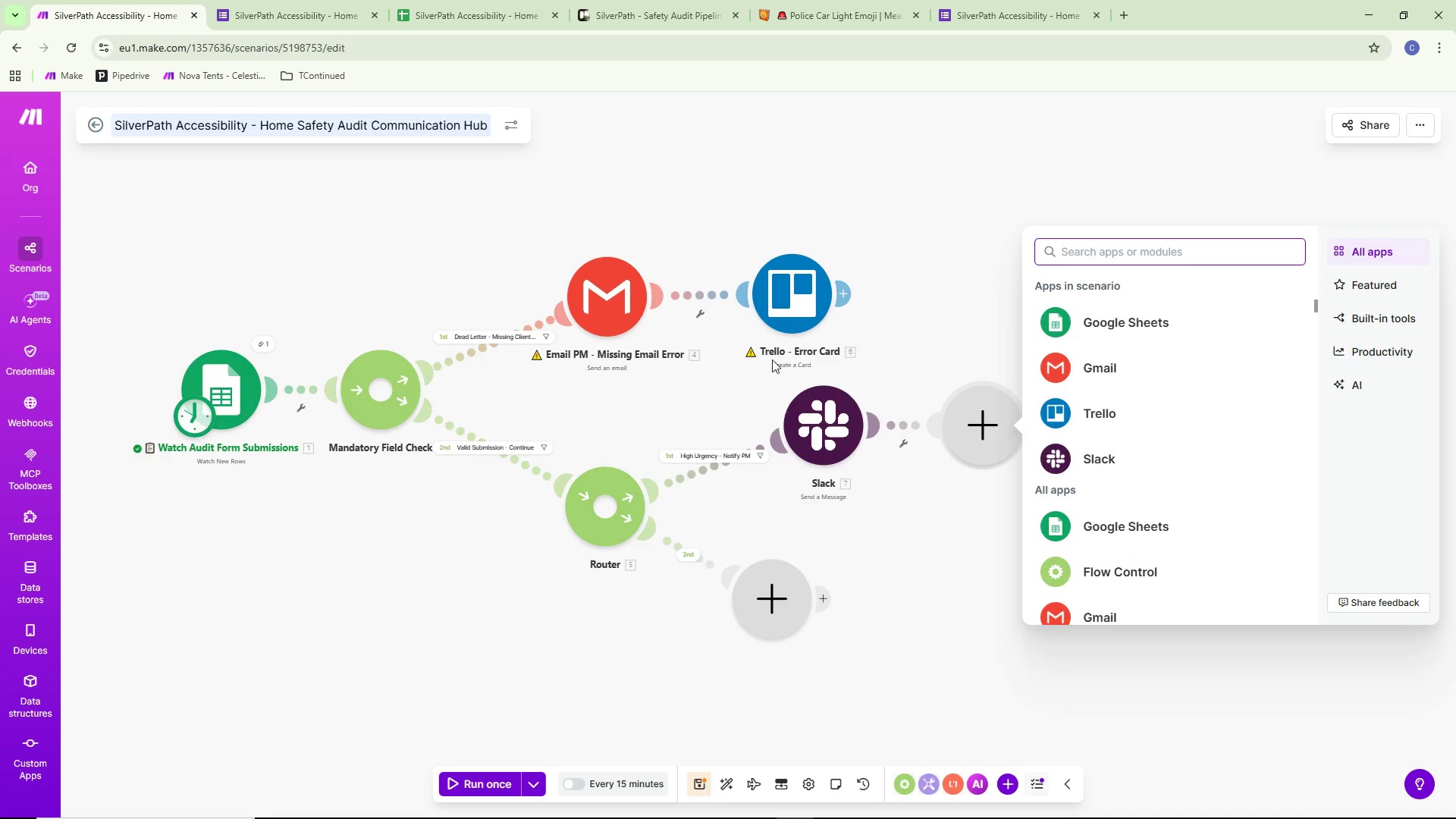 
left_click([1104, 413])
 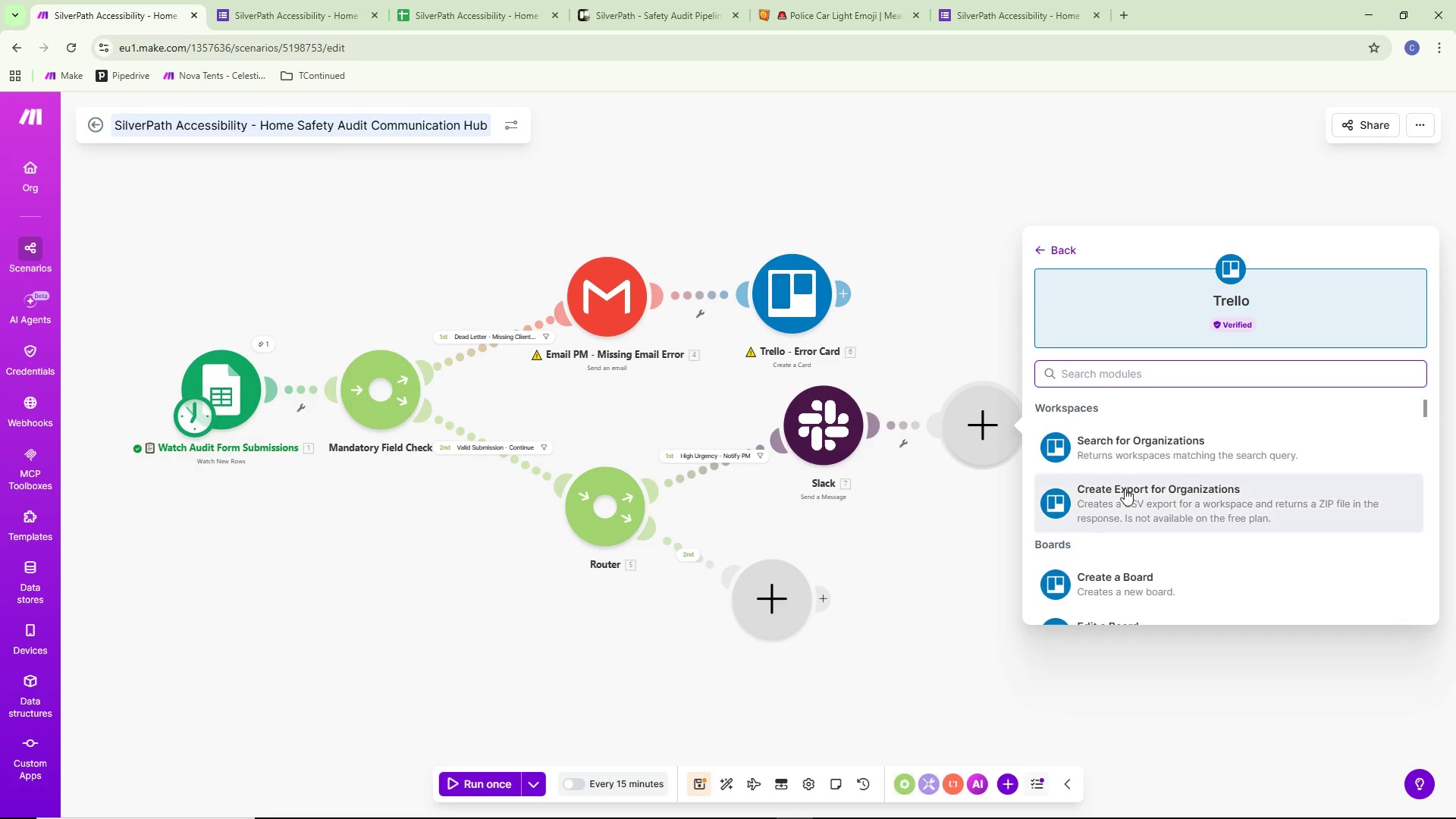 
scroll: coordinate [1131, 484], scroll_direction: down, amount: 7.0
 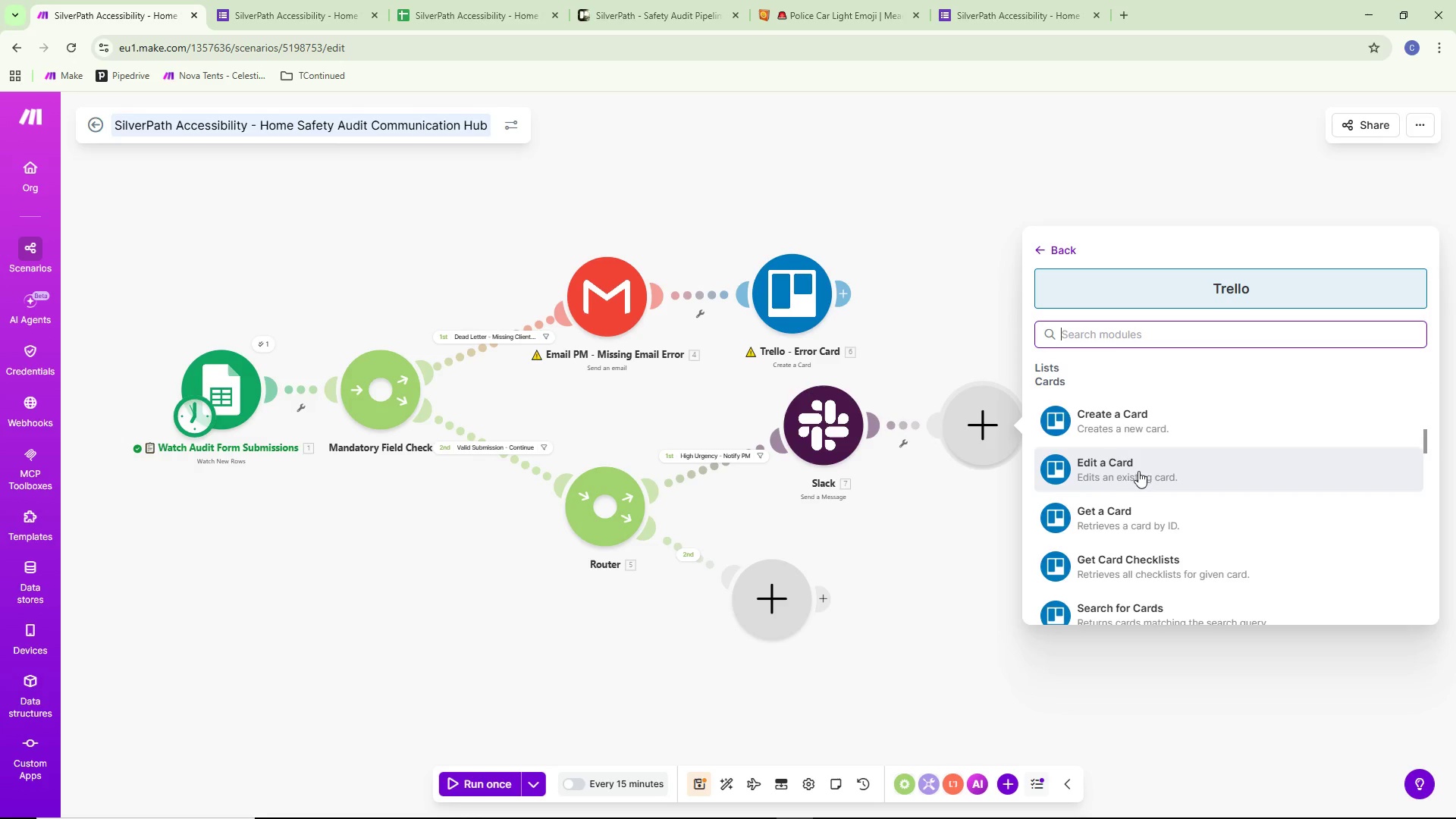 
left_click([1139, 426])
 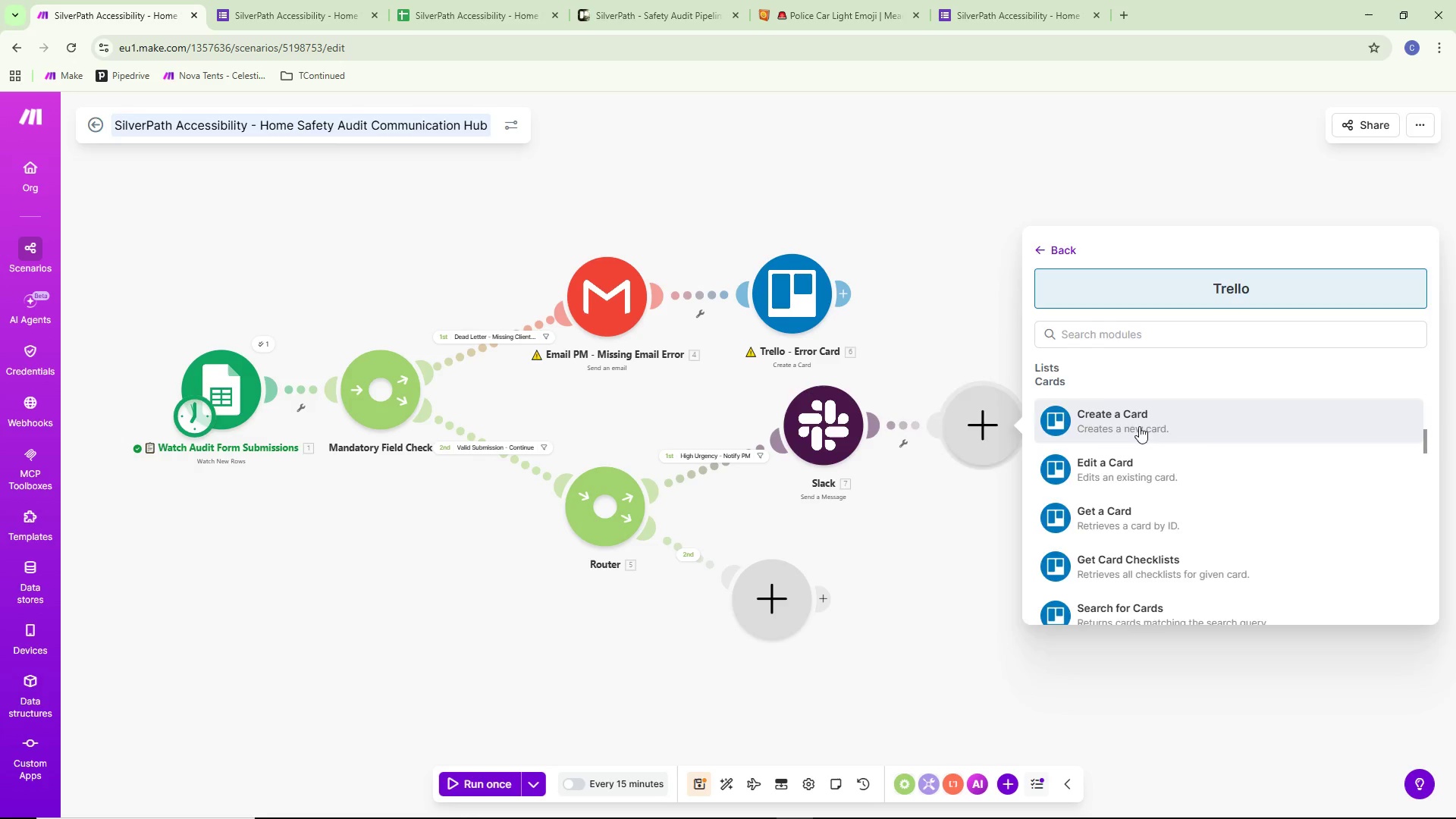 
mouse_move([1158, 499])
 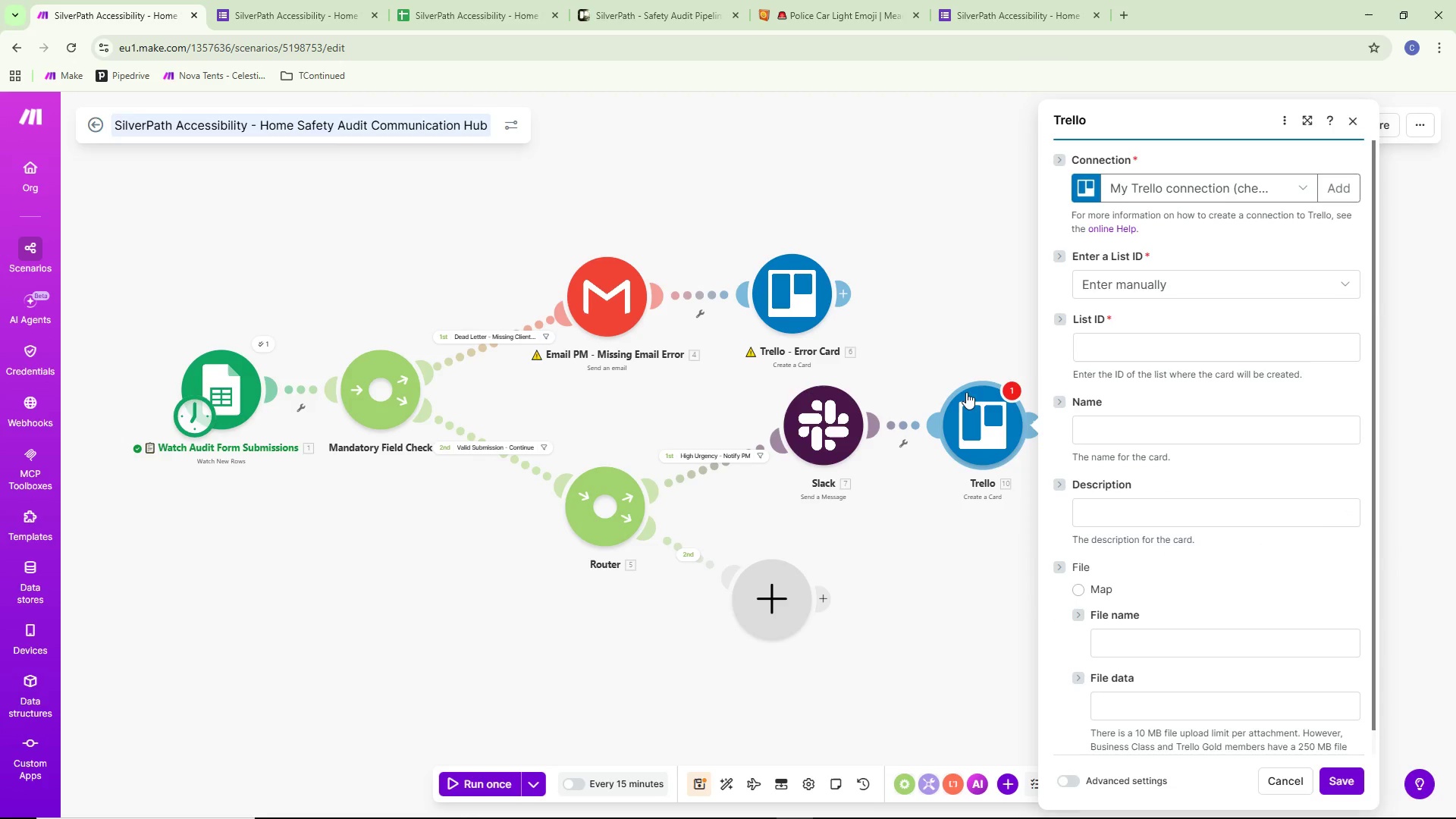 
right_click([971, 408])
 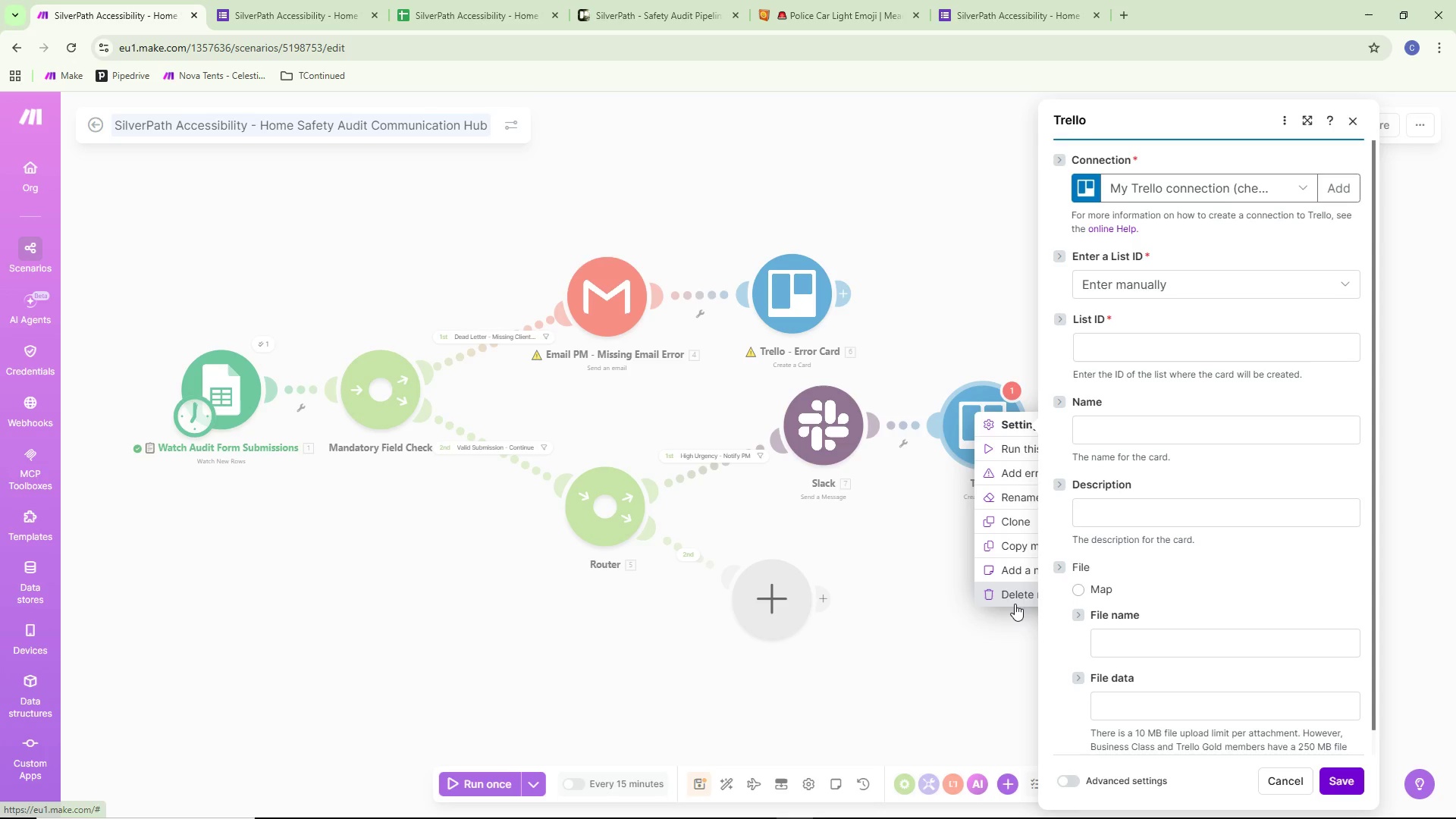 
left_click([1010, 592])
 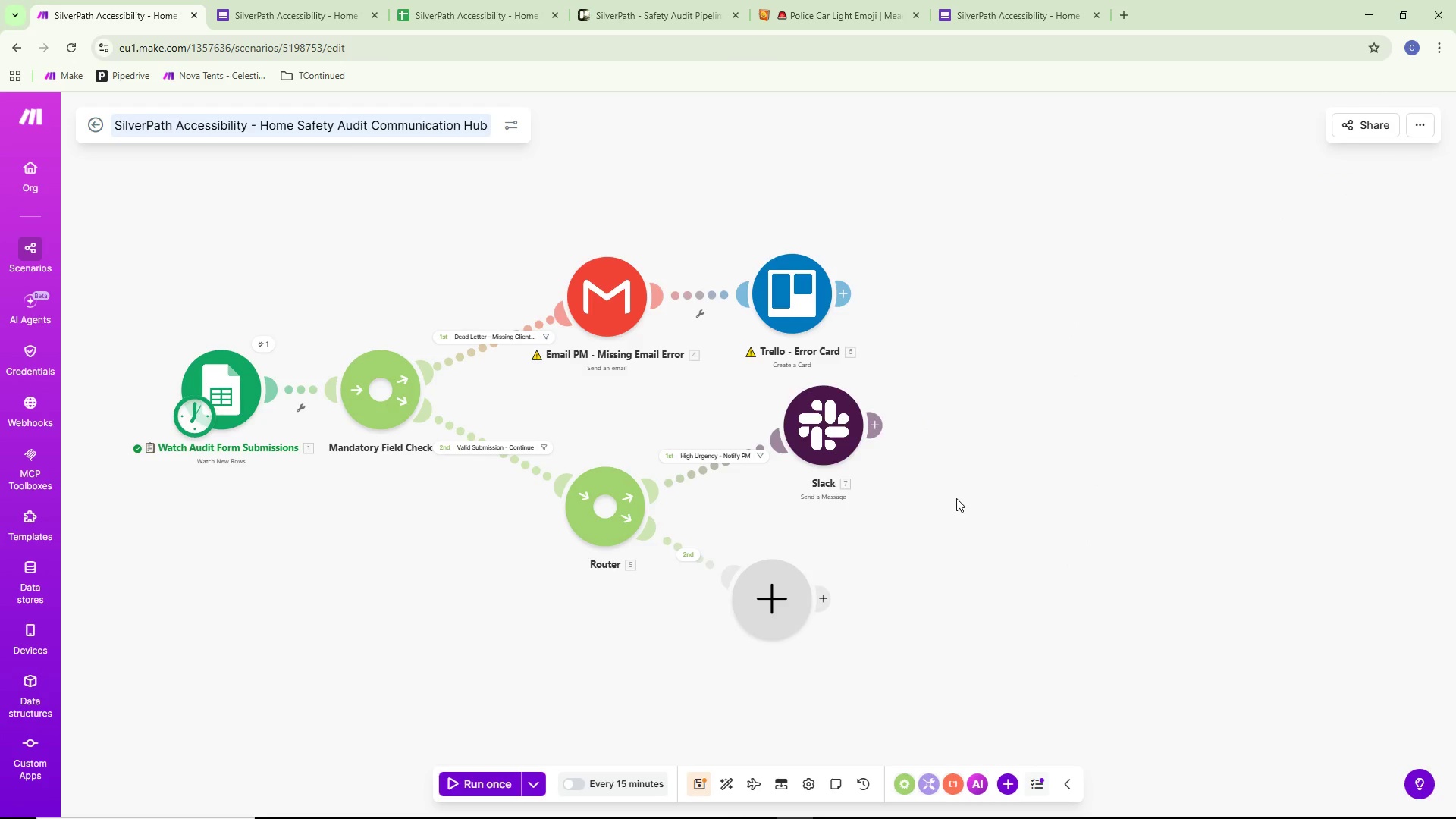 
left_click_drag(start_coordinate=[828, 431], to_coordinate=[859, 425])
 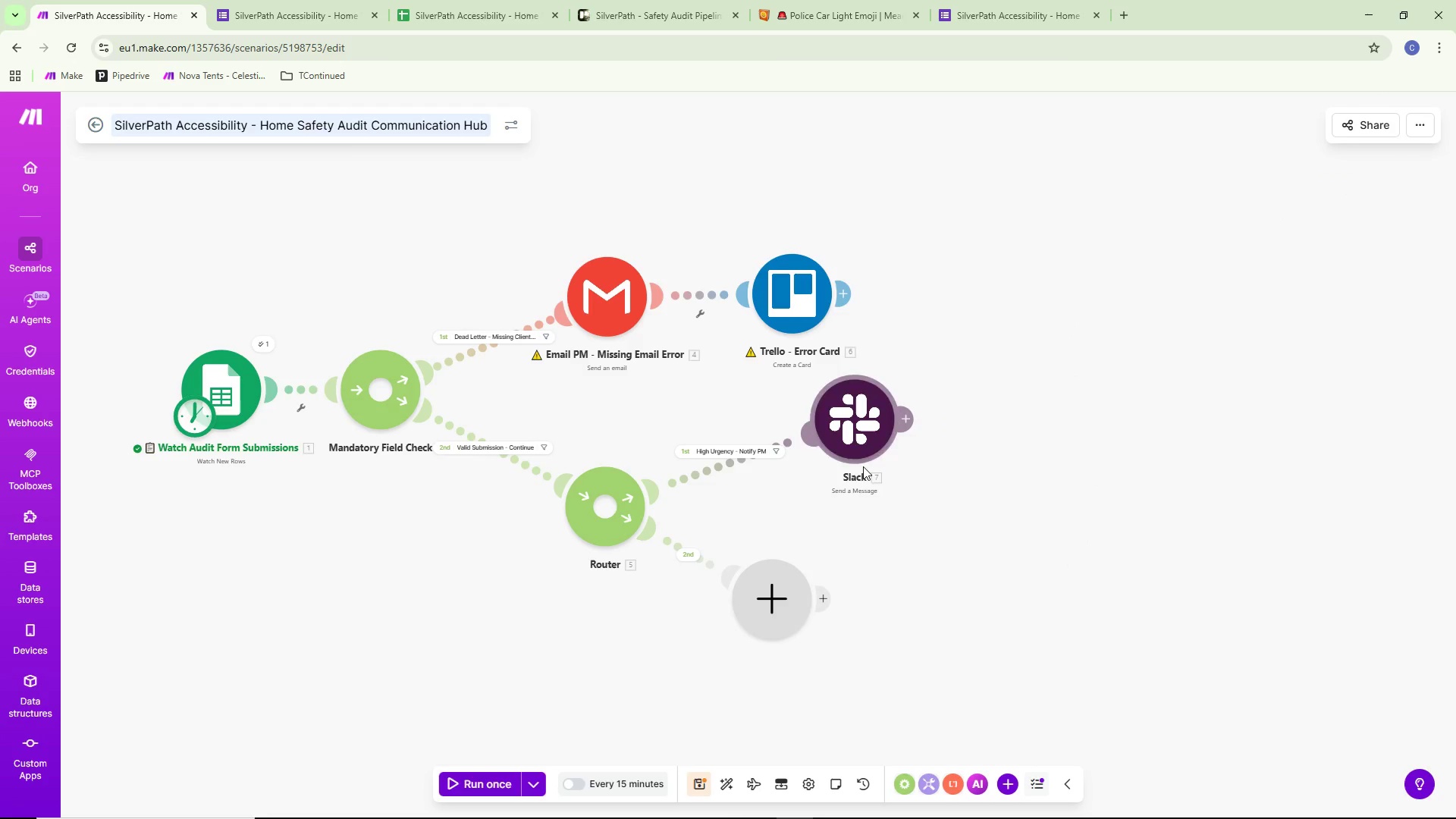 
key(Alt+AltLeft)
 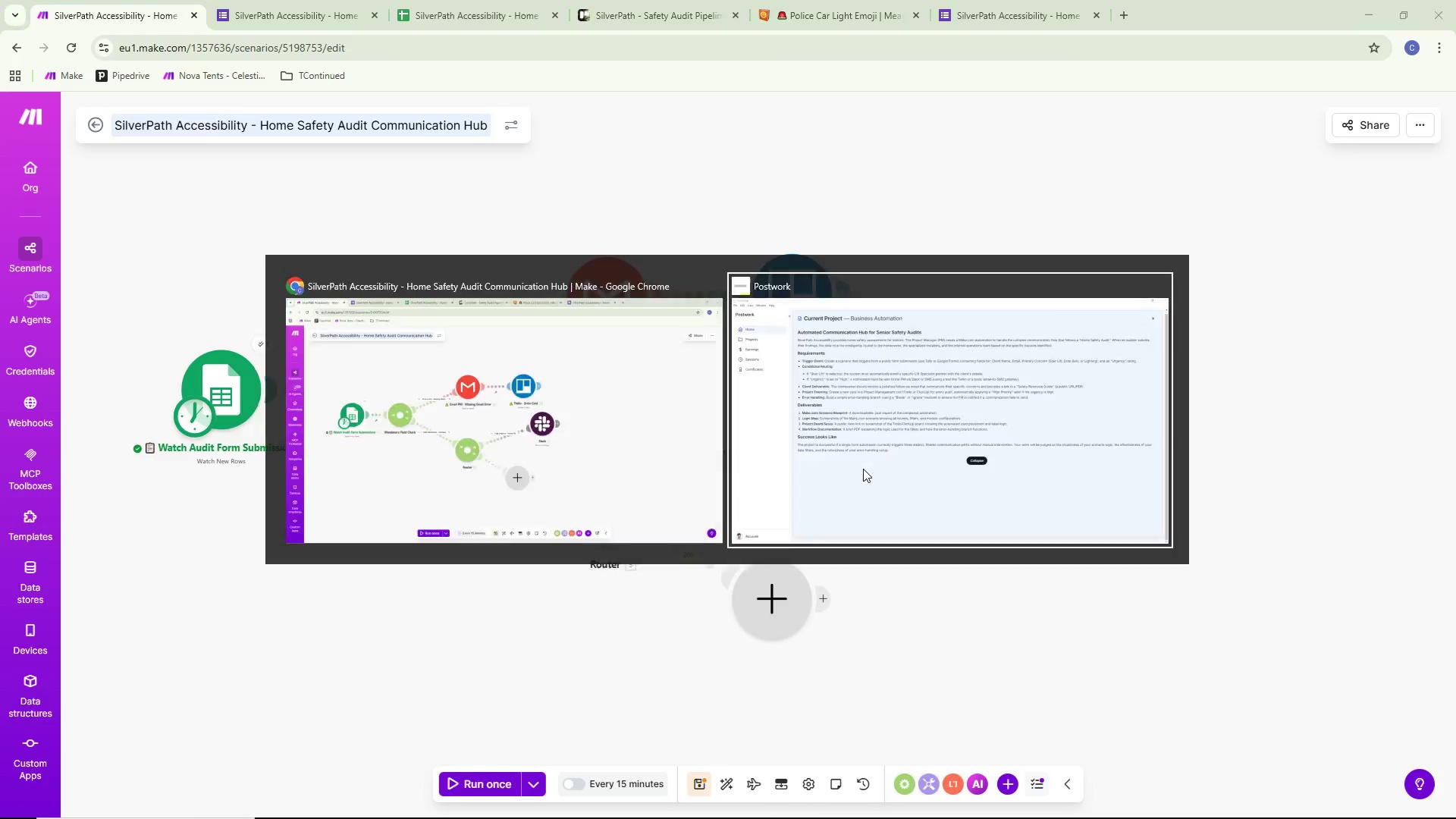 
key(Alt+Tab)